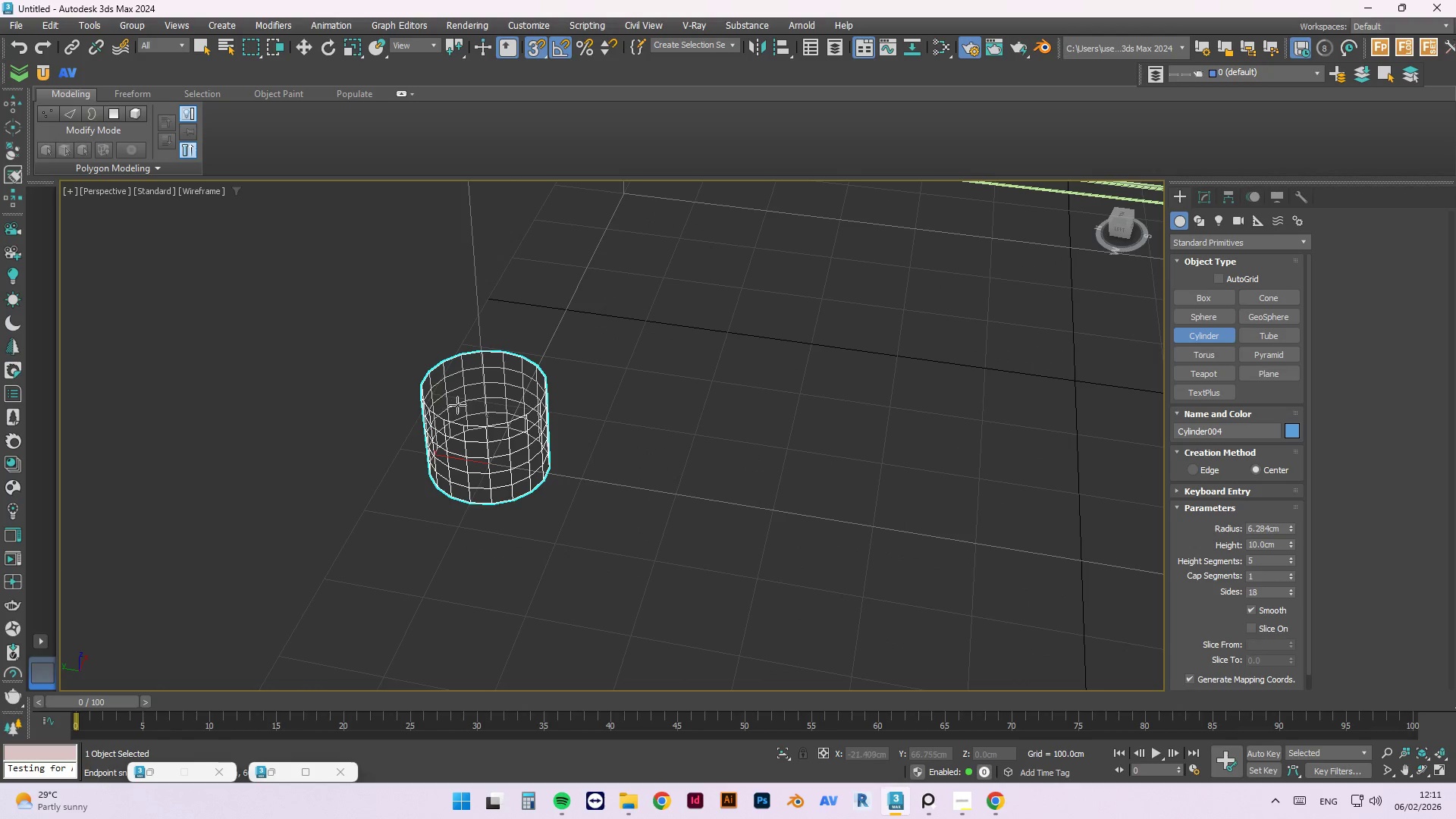 
scroll: coordinate [457, 405], scroll_direction: down, amount: 1.0
 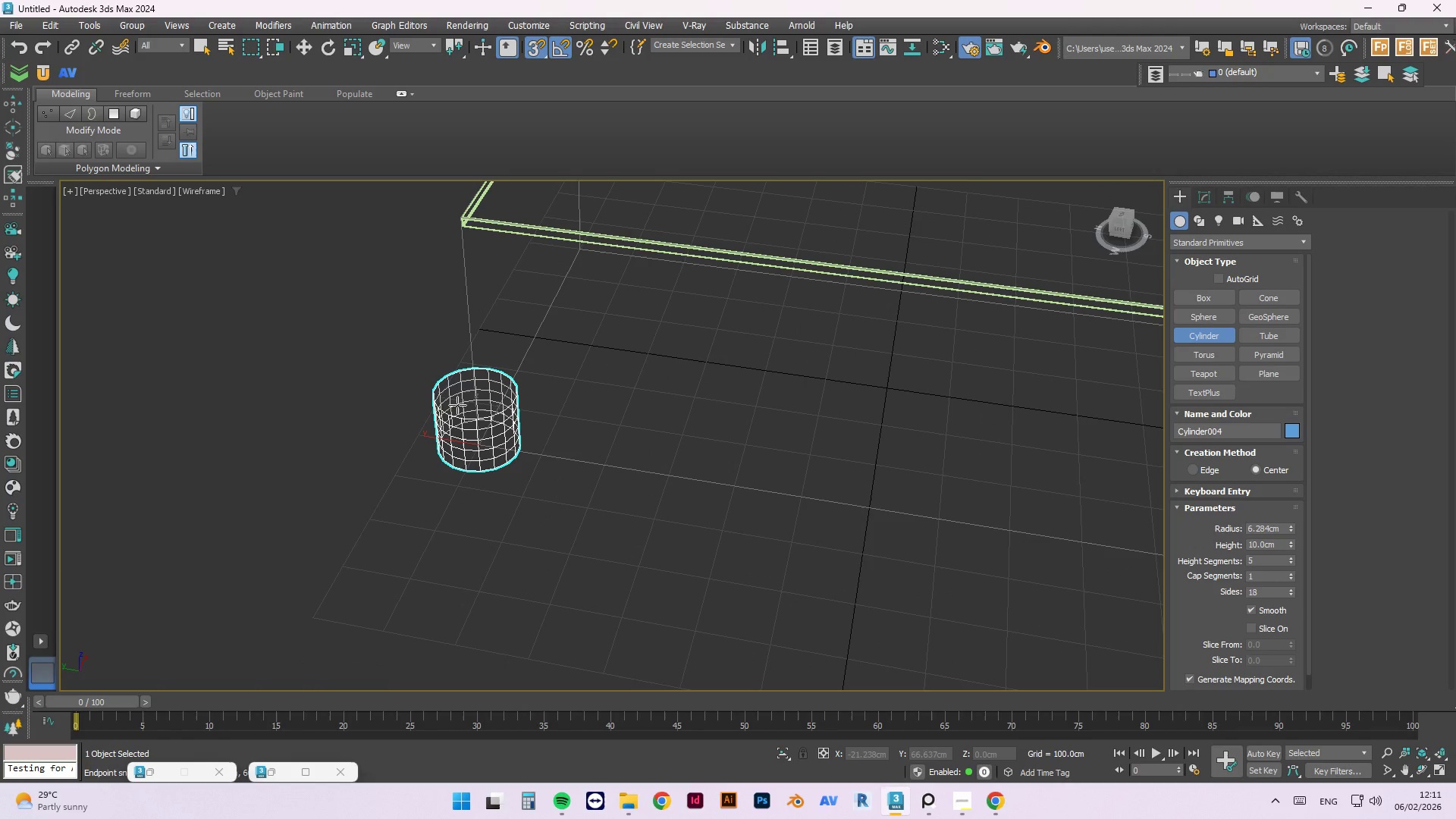 
key(S)
 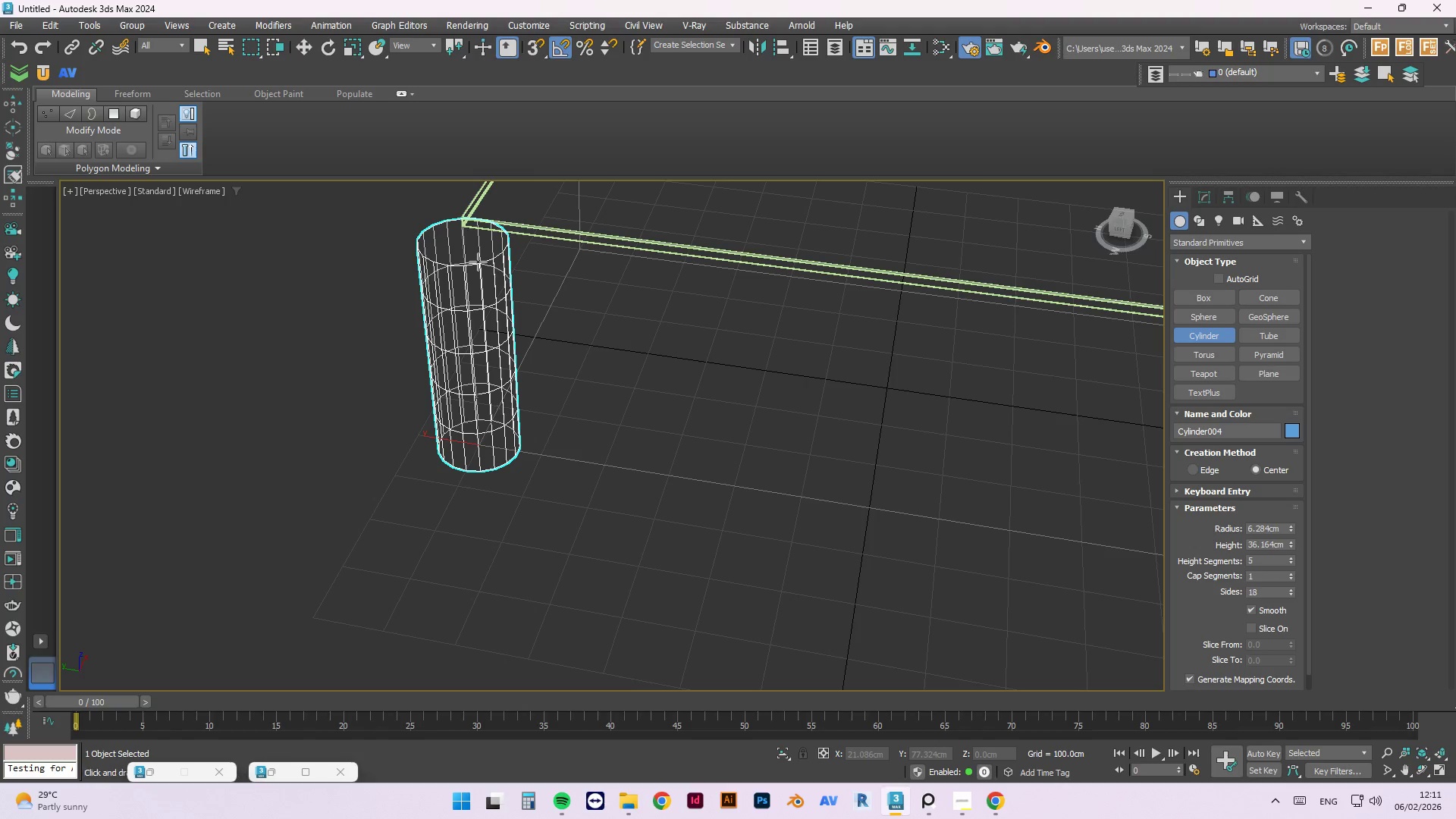 
key(F)
 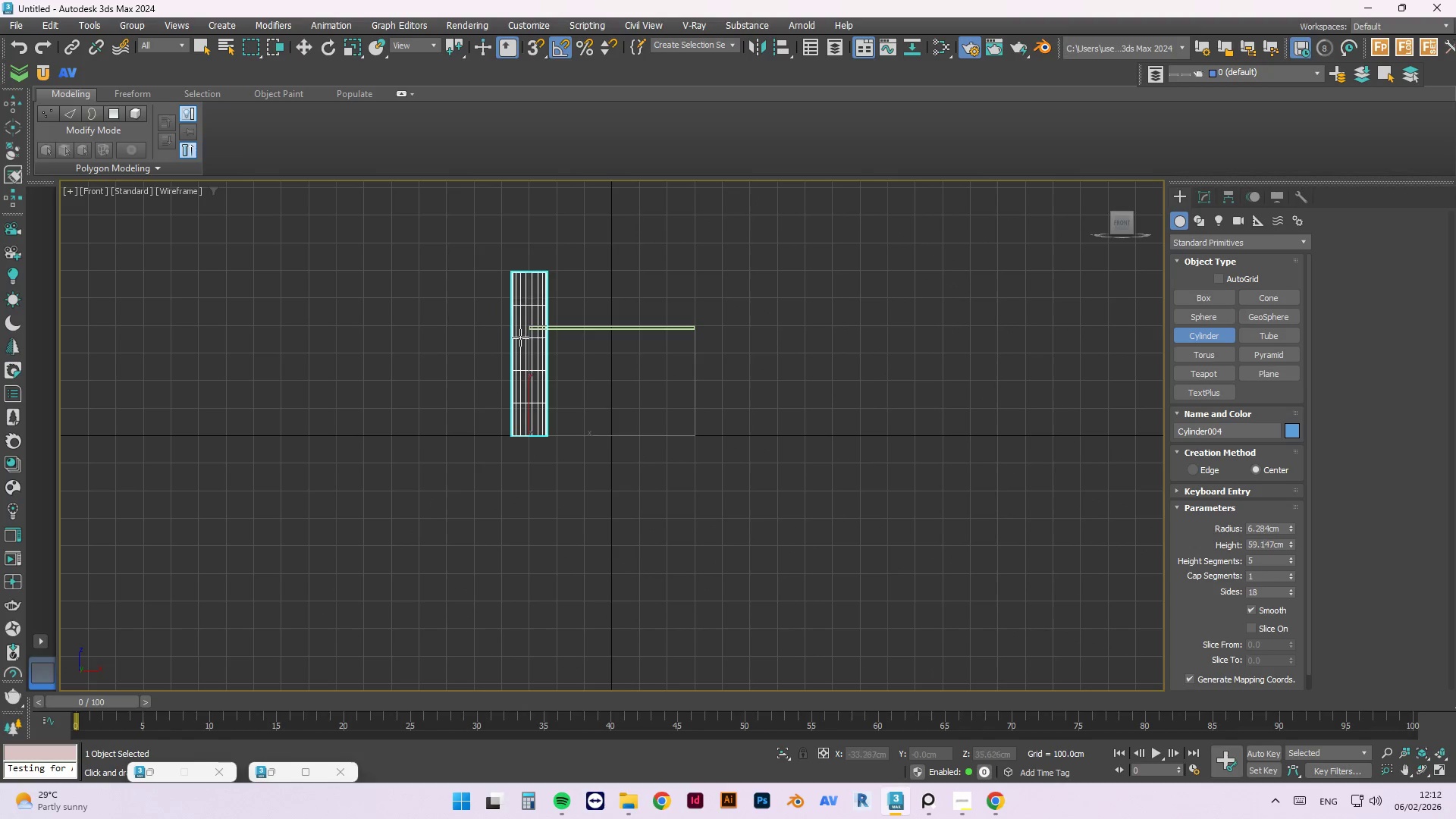 
scroll: coordinate [536, 332], scroll_direction: up, amount: 3.0
 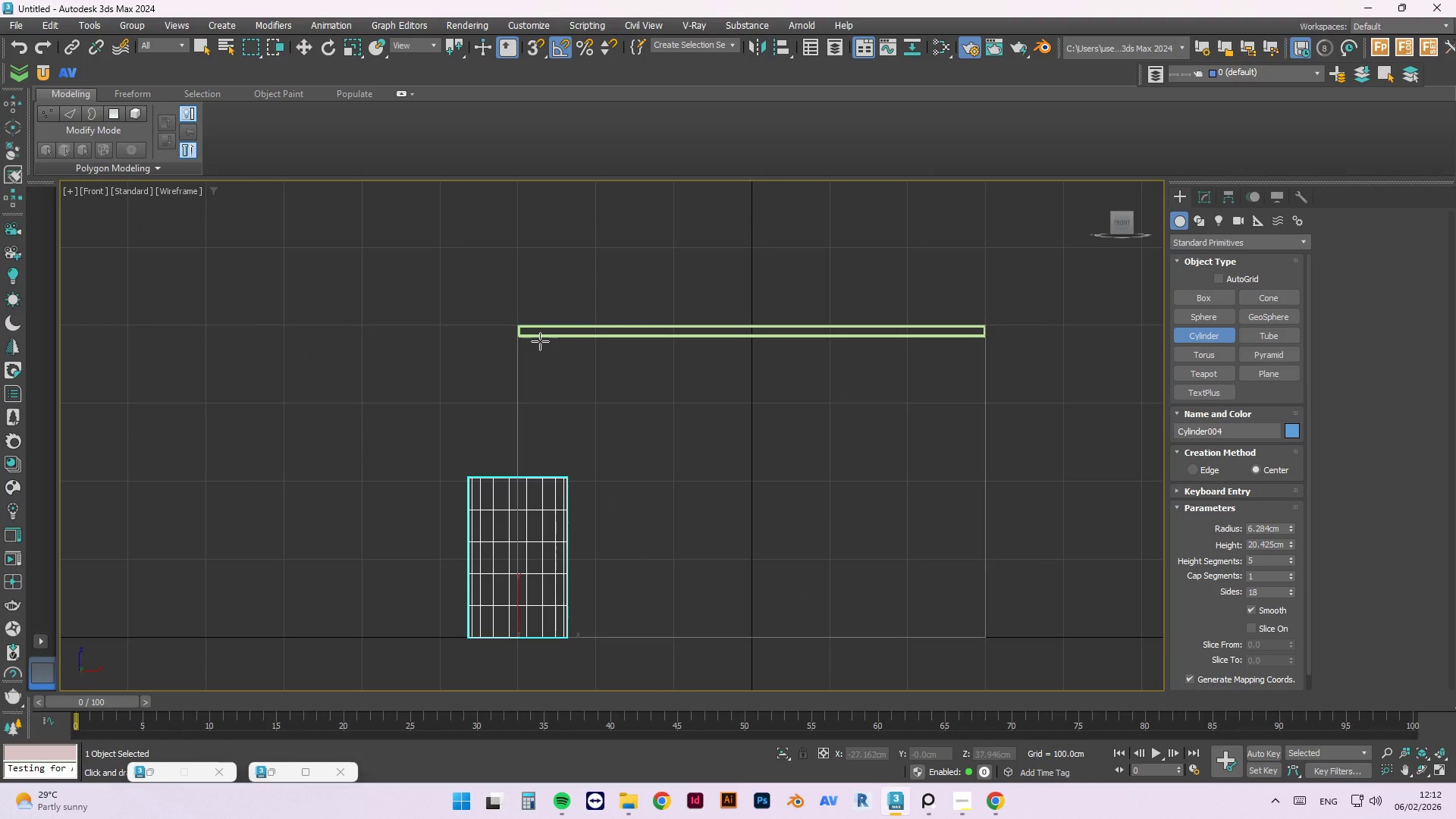 
key(S)
 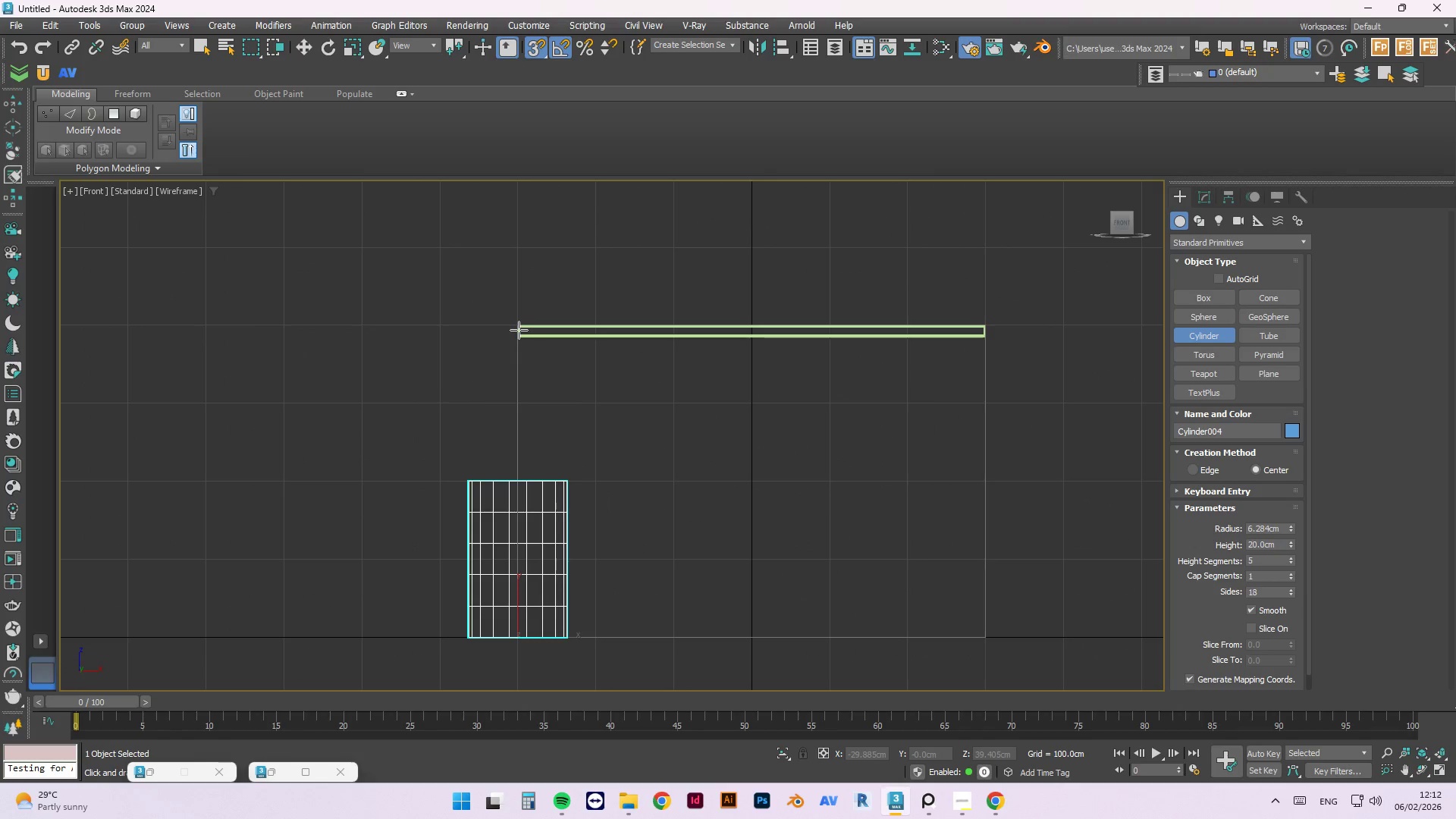 
wait(7.48)
 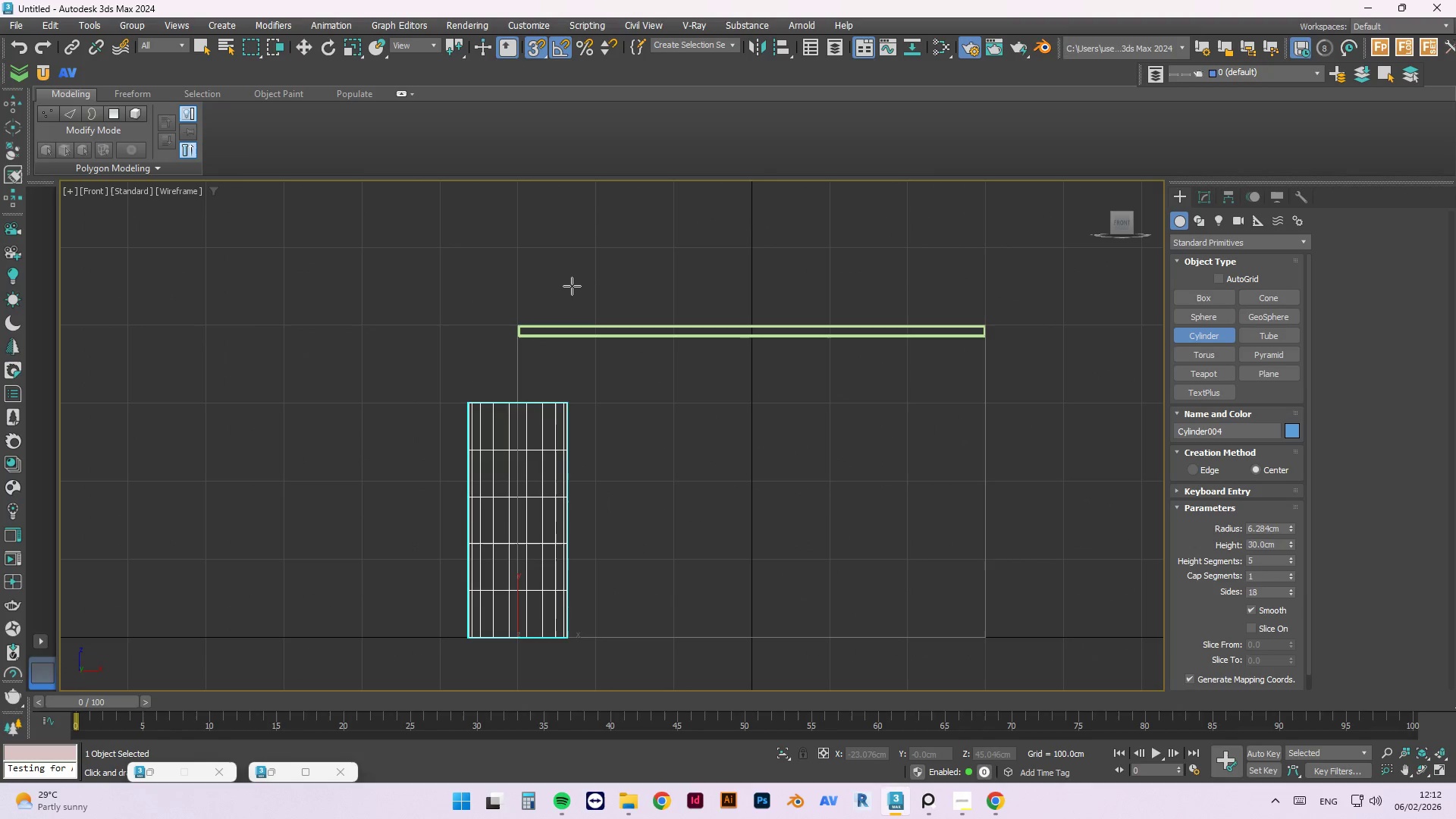 
left_click([551, 225])
 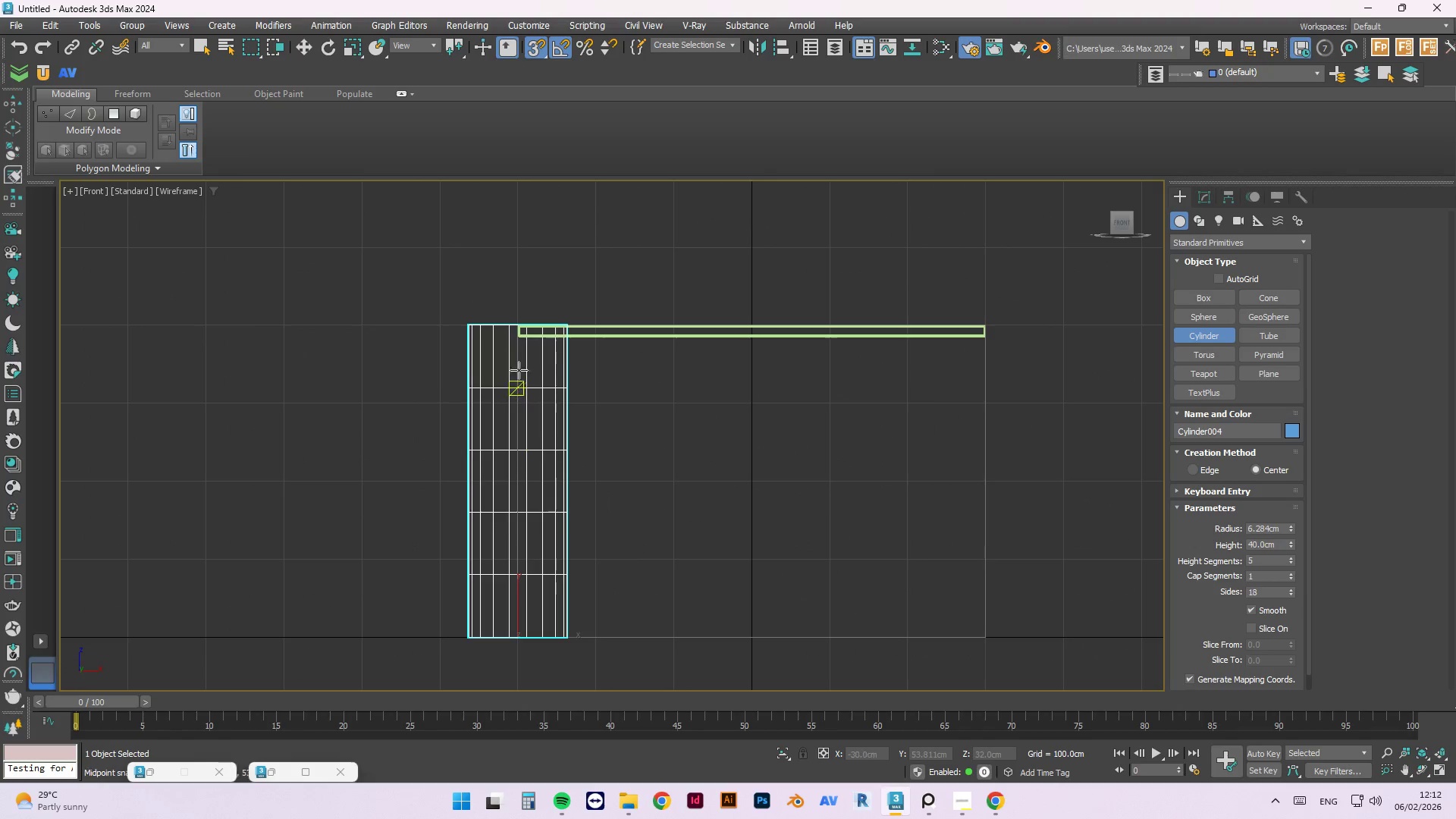 
key(Escape)
 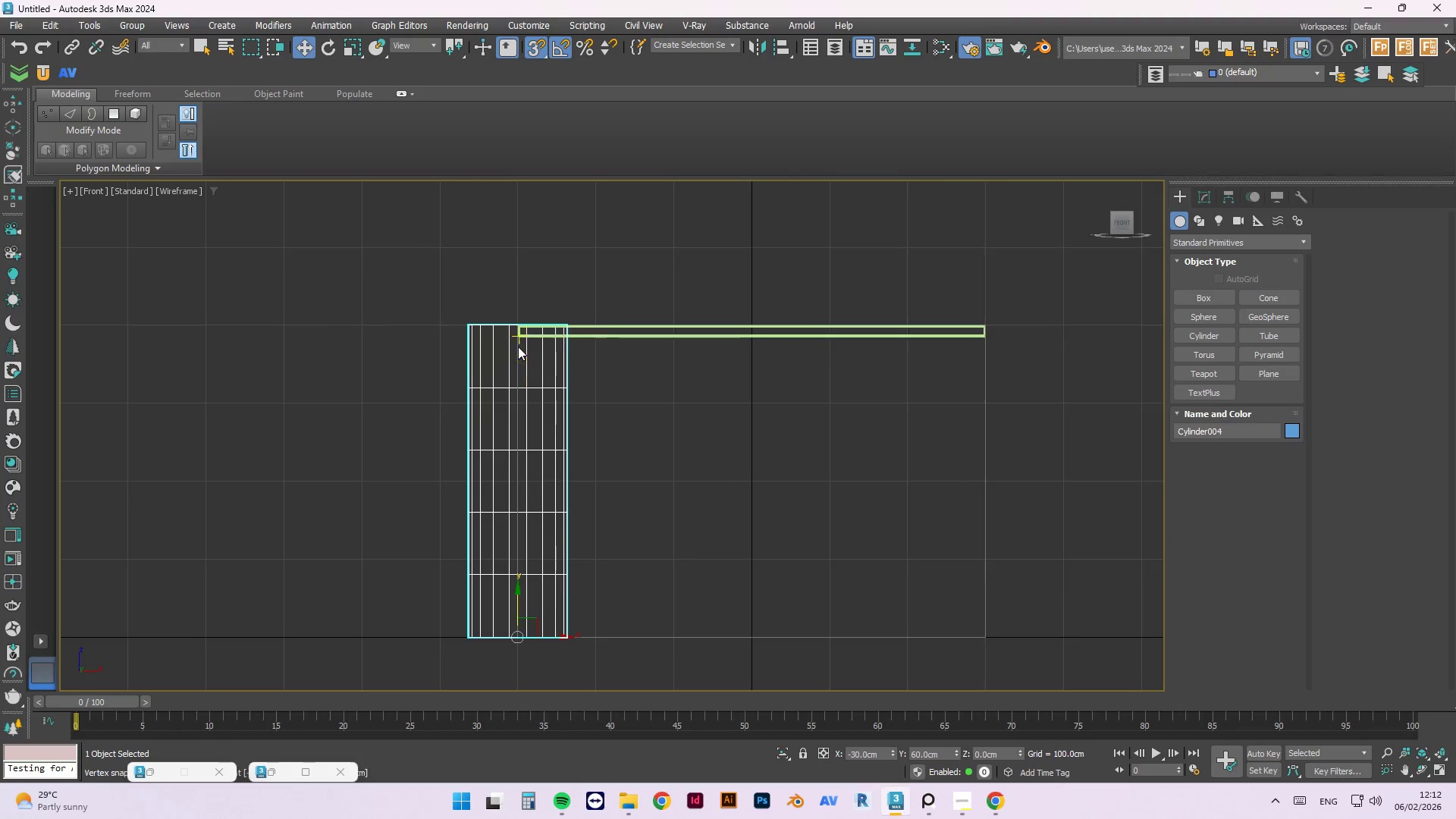 
hold_key(key=AltLeft, duration=1.5)
 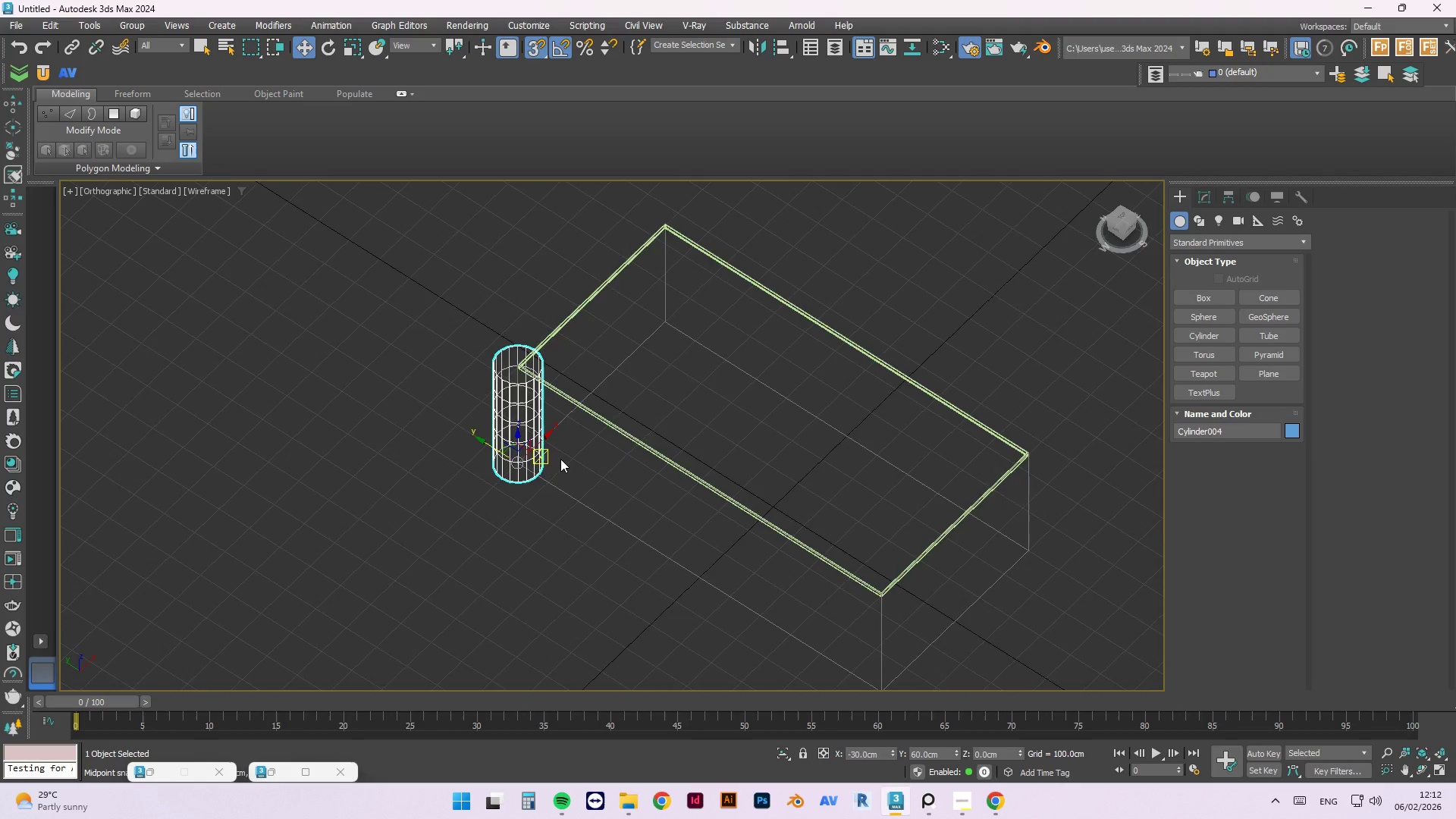 
scroll: coordinate [518, 347], scroll_direction: down, amount: 2.0
 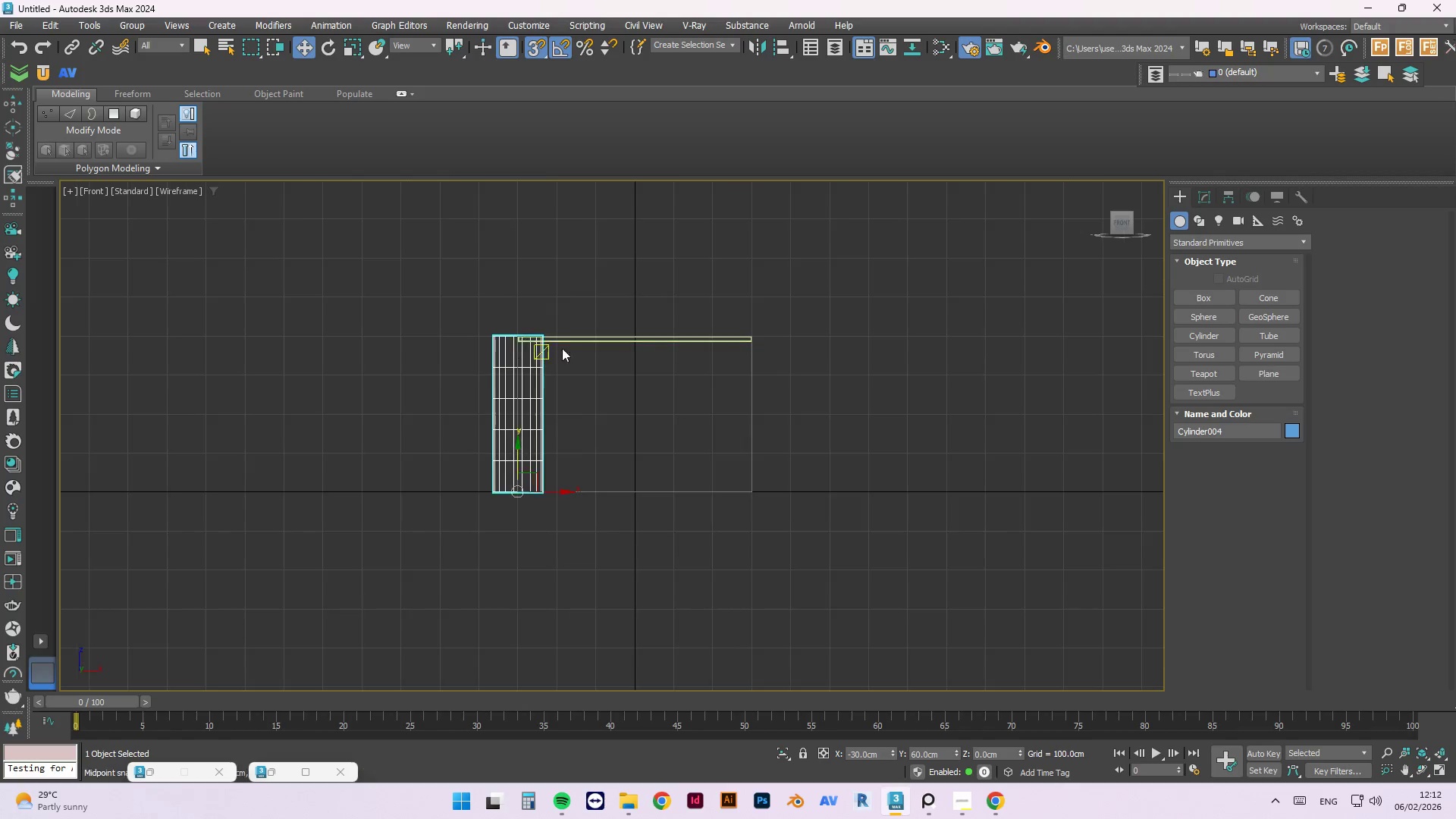 
hold_key(key=AltLeft, duration=0.31)
 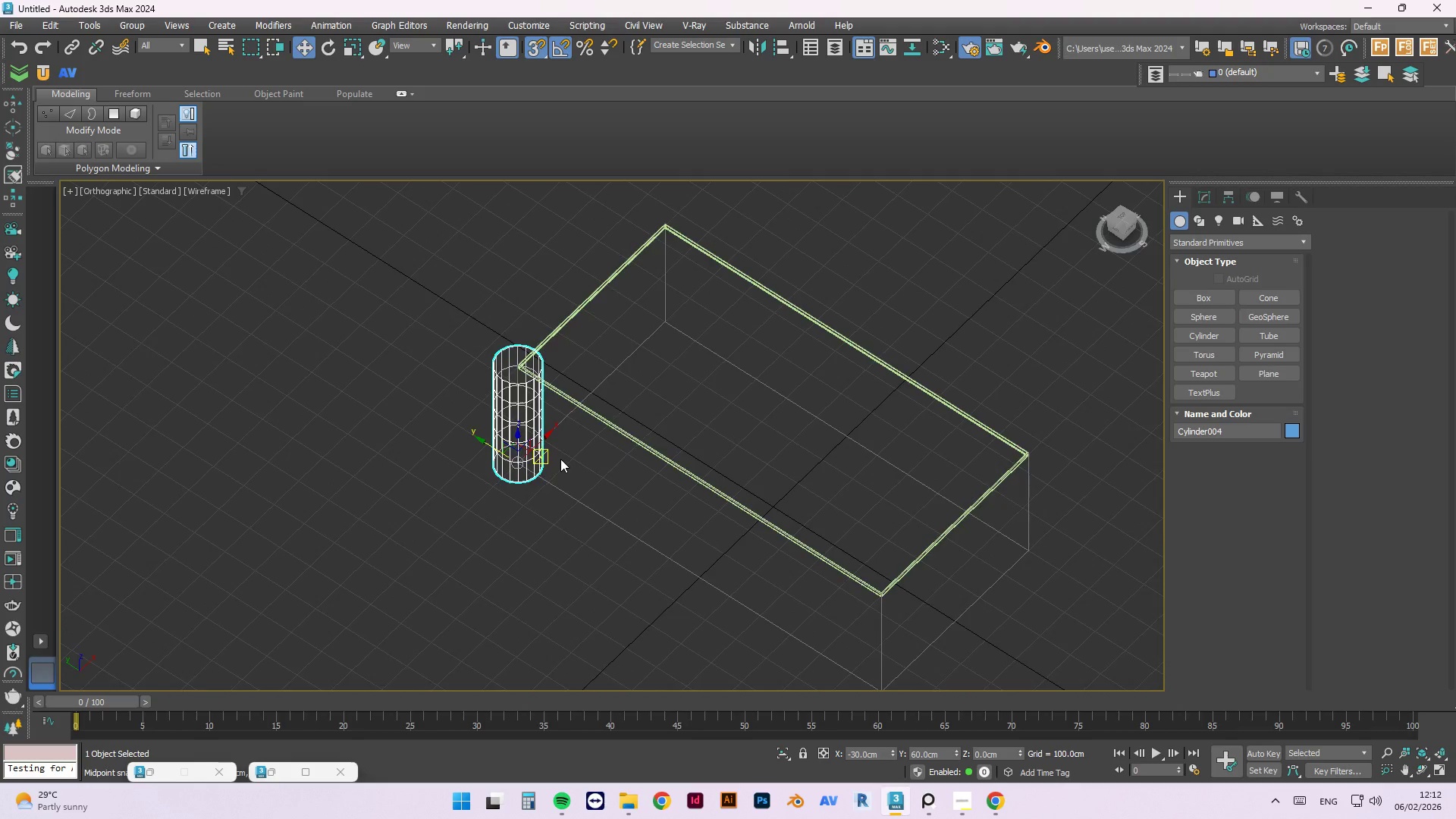 
scroll: coordinate [560, 459], scroll_direction: up, amount: 2.0
 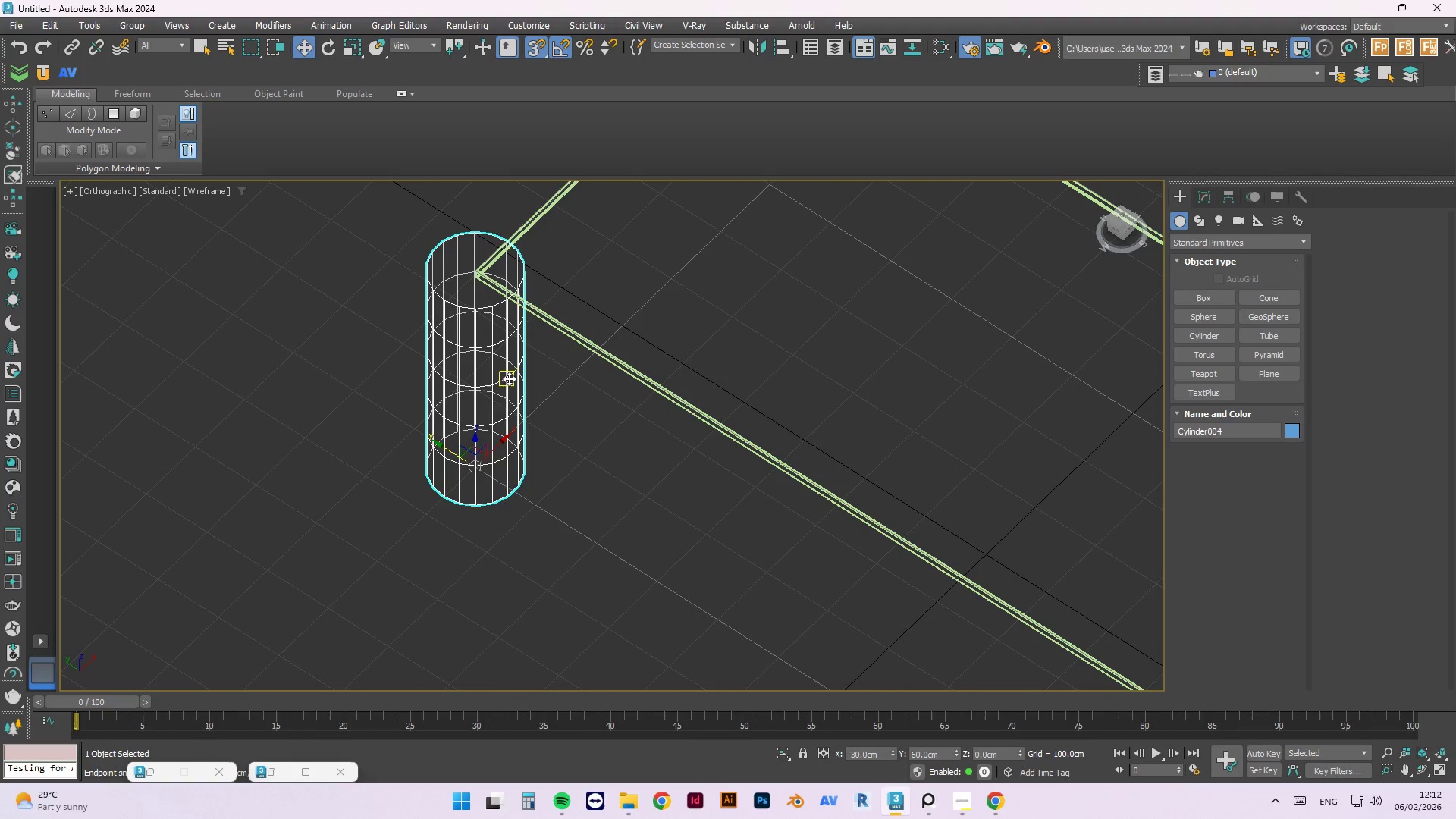 
scroll: coordinate [449, 413], scroll_direction: down, amount: 2.0
 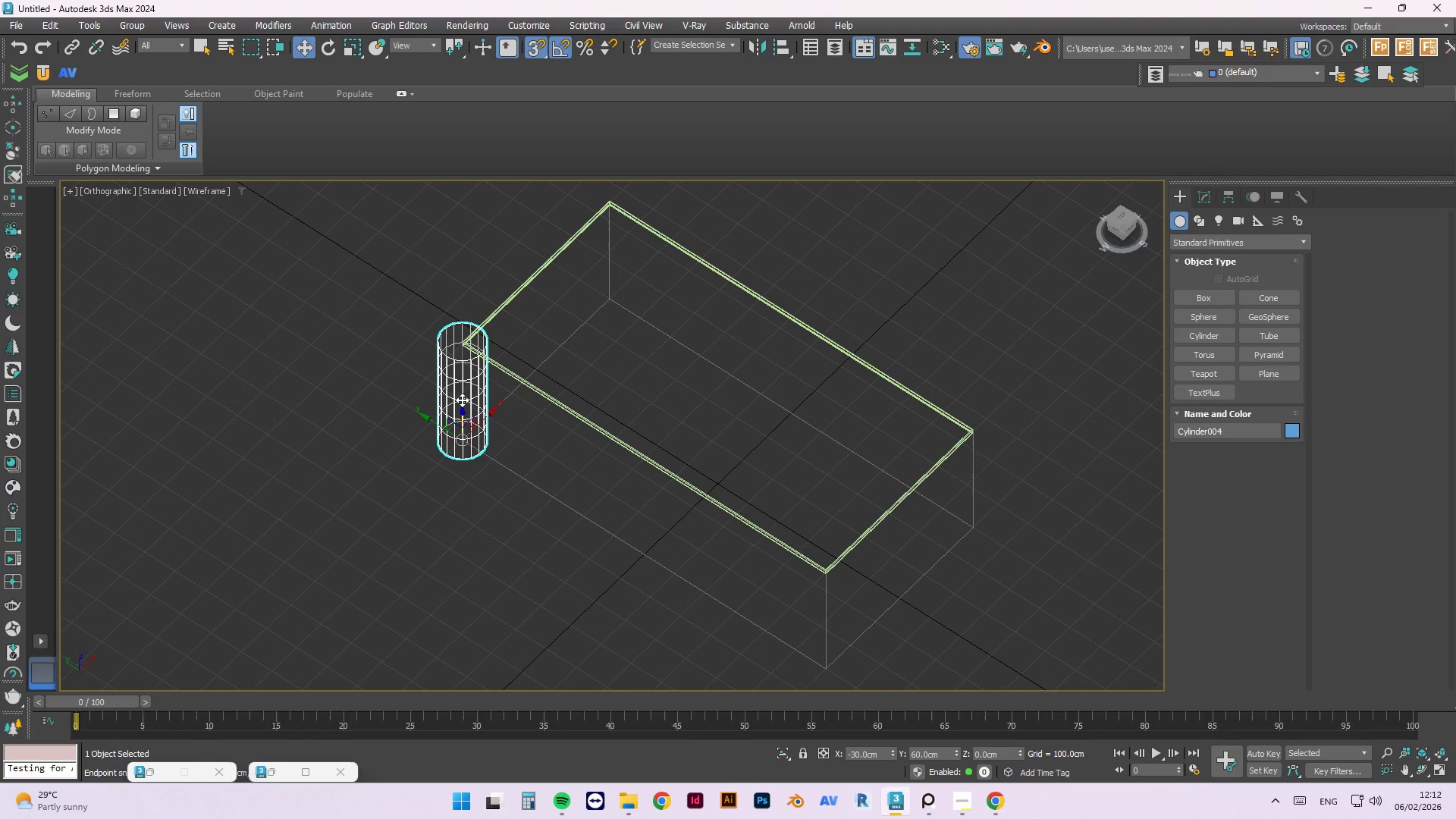 
scroll: coordinate [479, 363], scroll_direction: up, amount: 2.0
 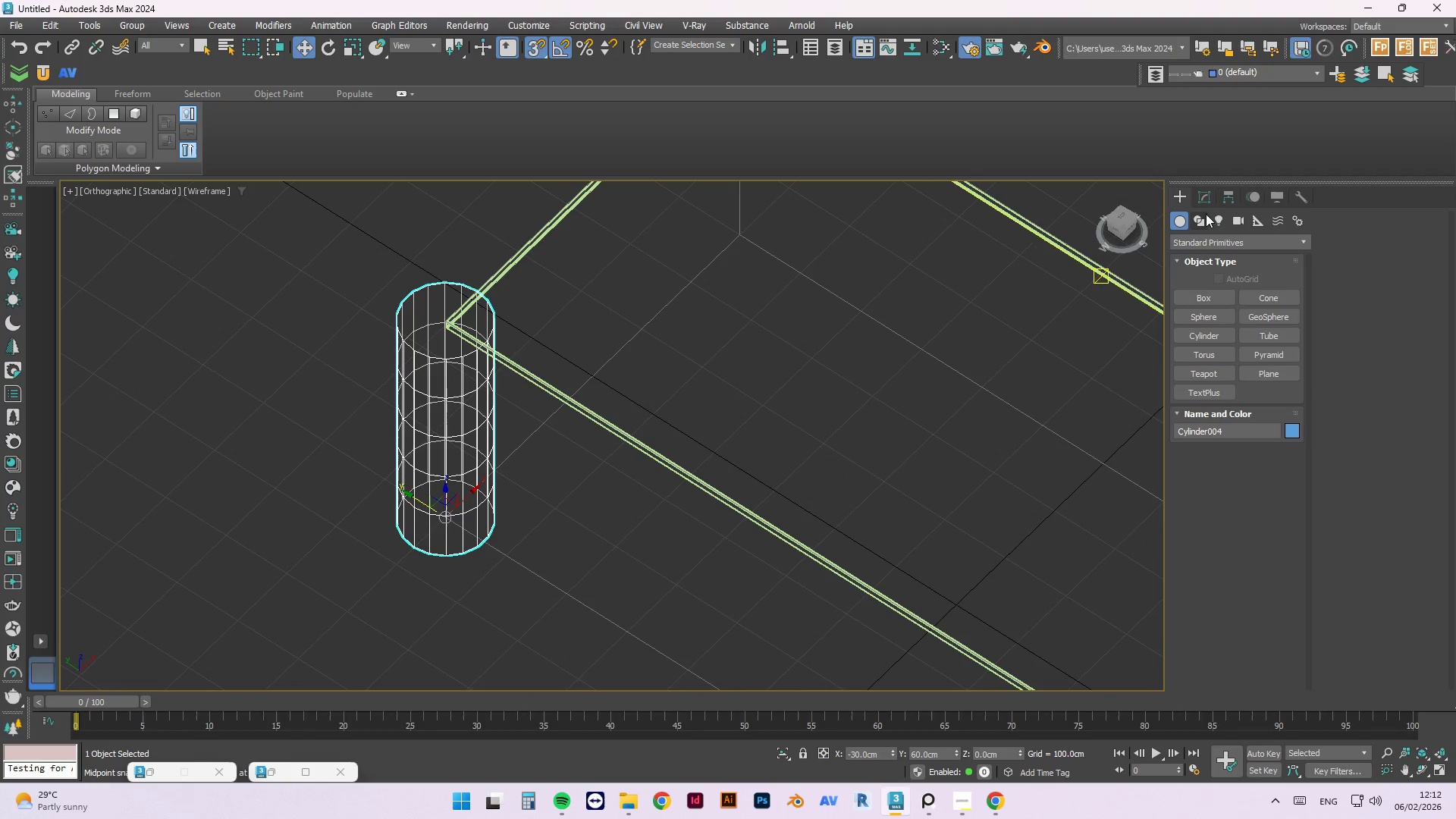 
left_click([1207, 198])
 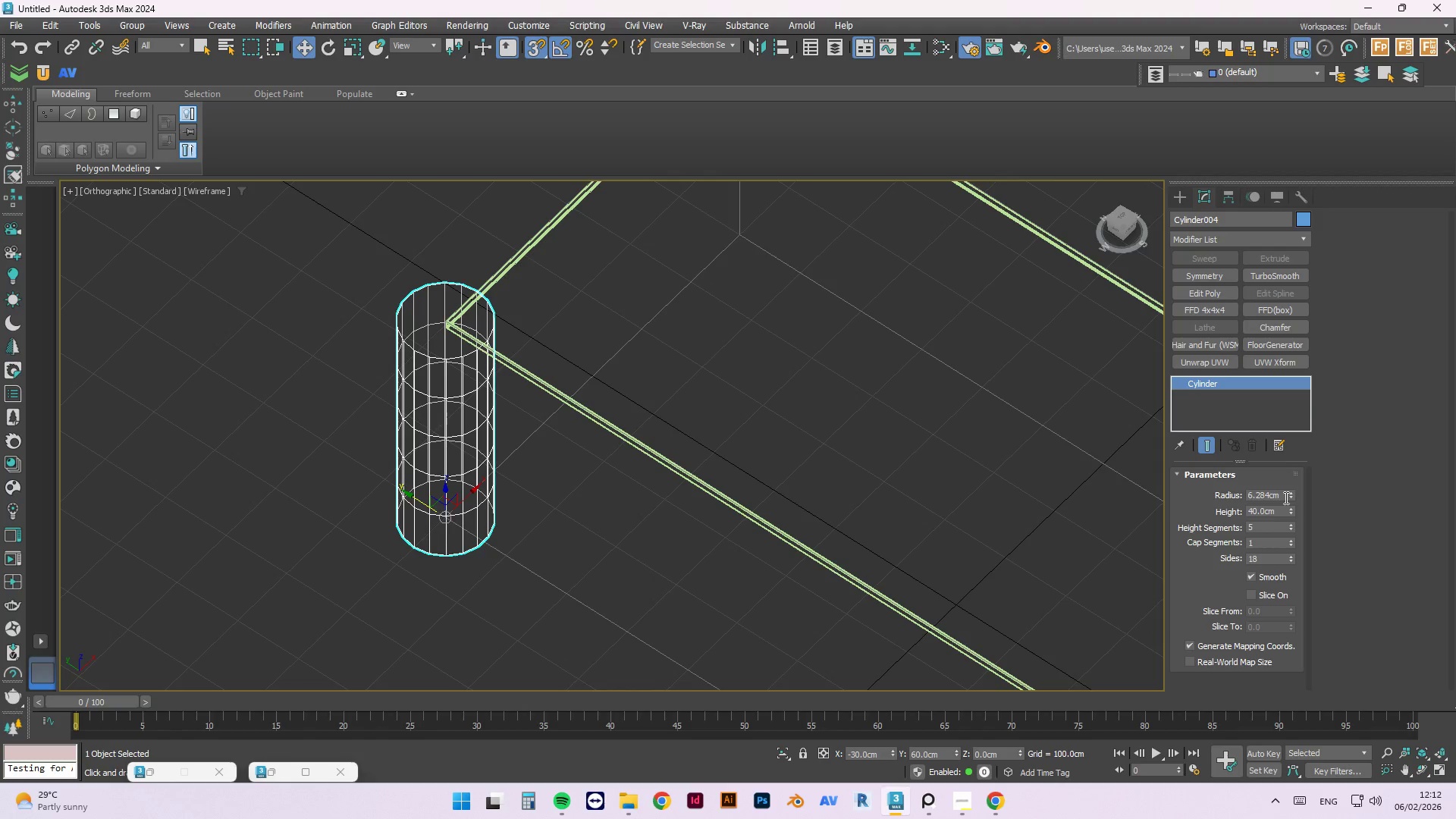 
left_click_drag(start_coordinate=[1279, 495], to_coordinate=[1207, 503])
 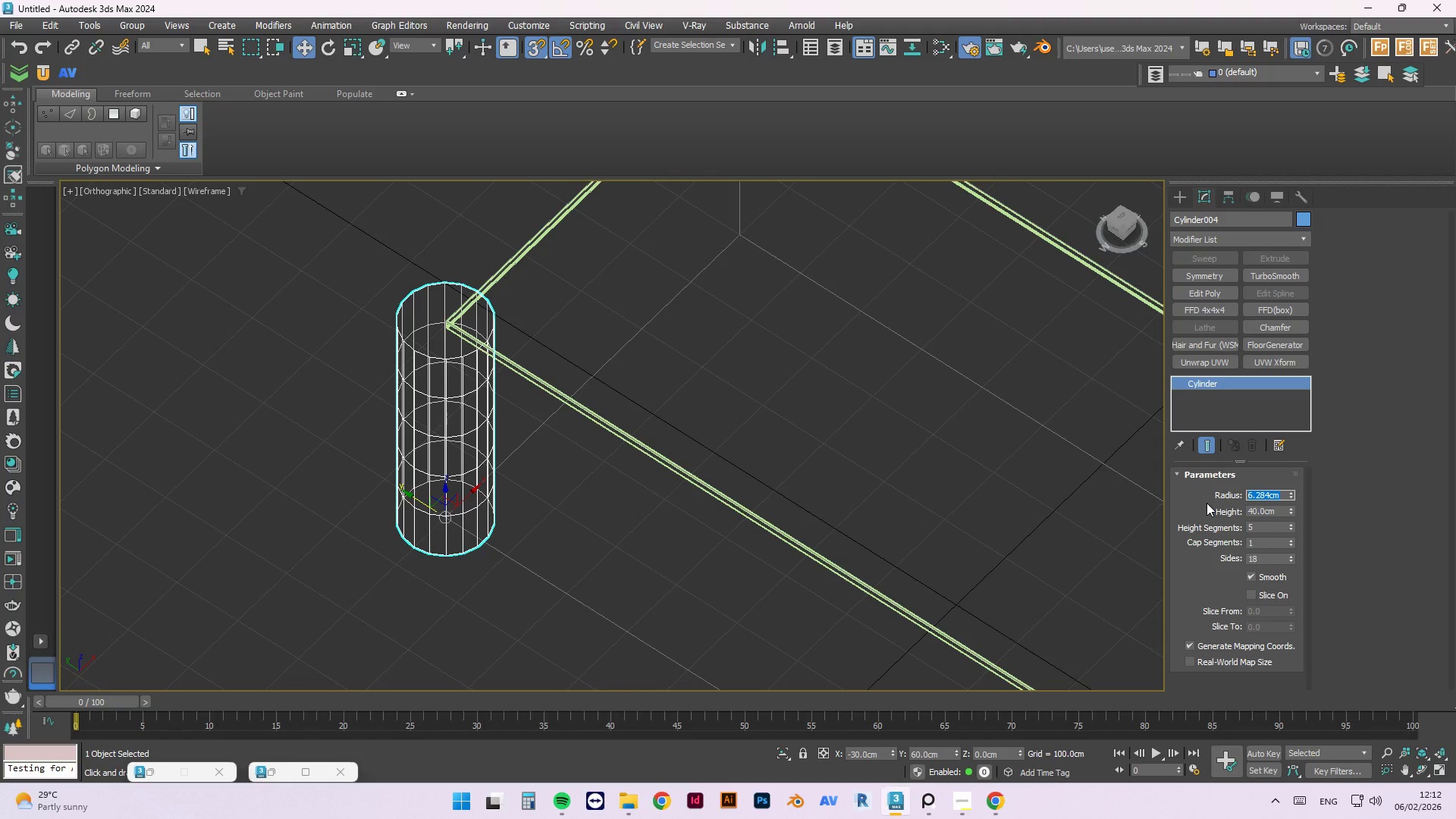 
key(Numpad1)
 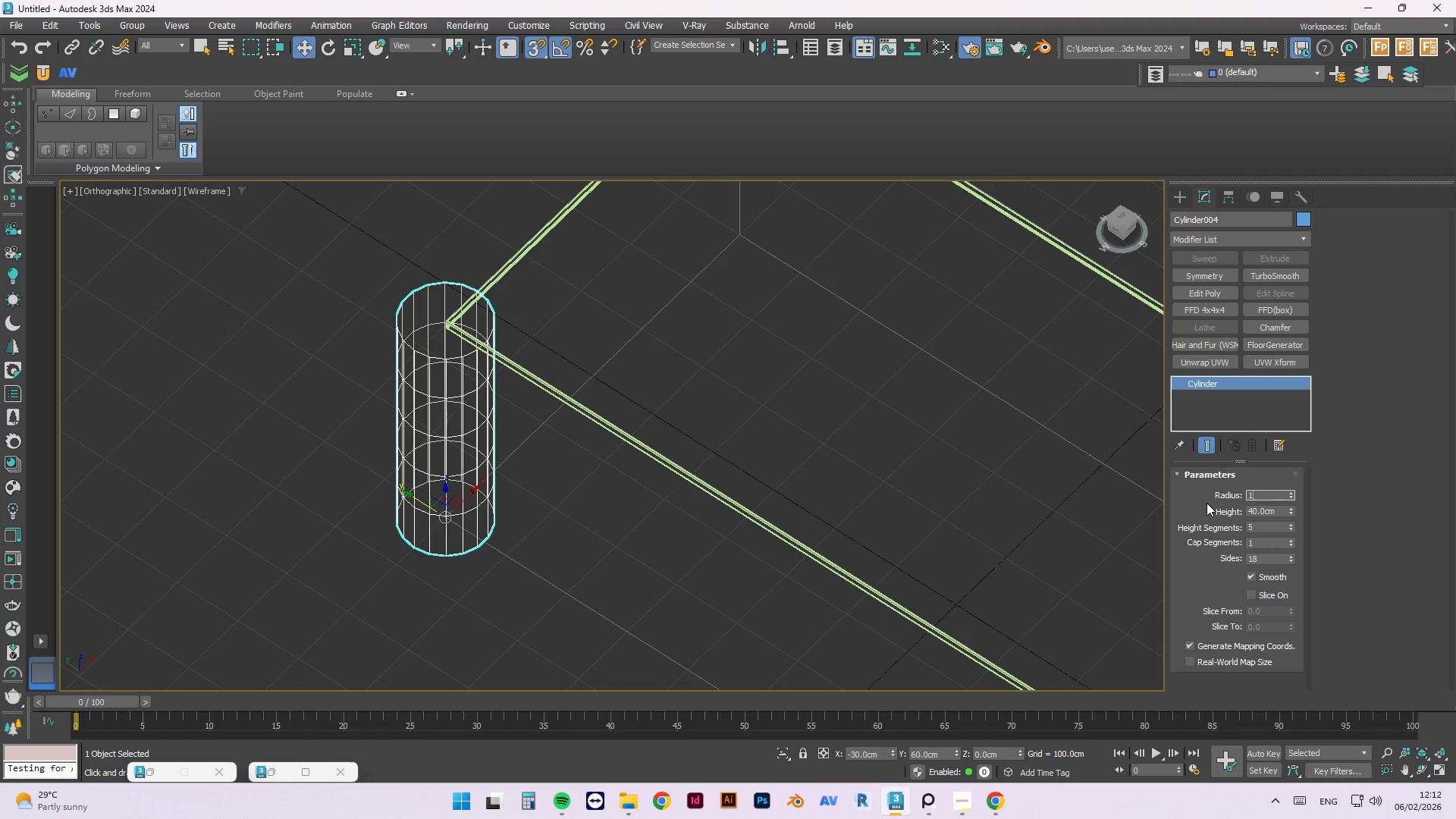 
key(NumpadDecimal)
 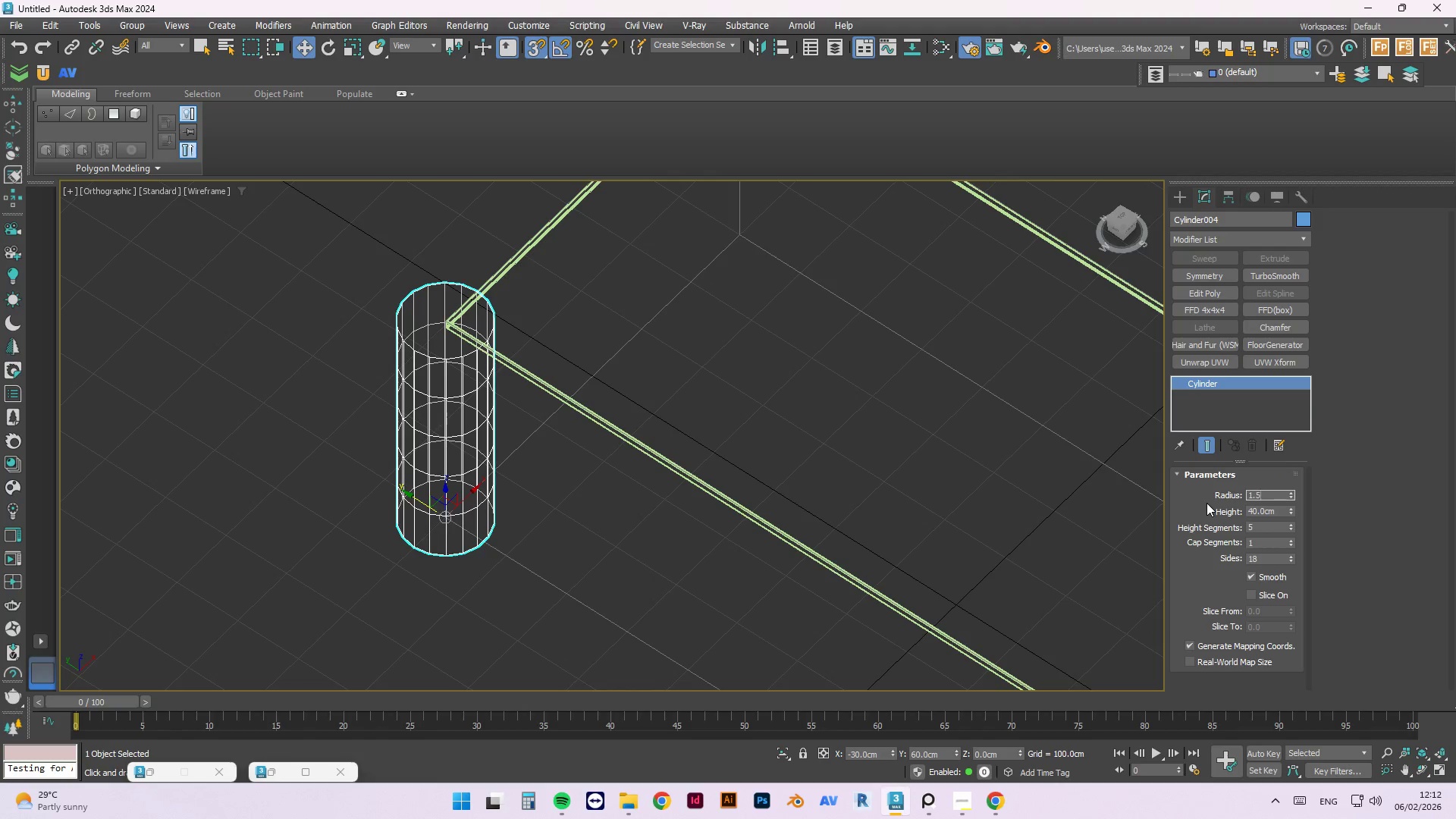 
key(Numpad5)
 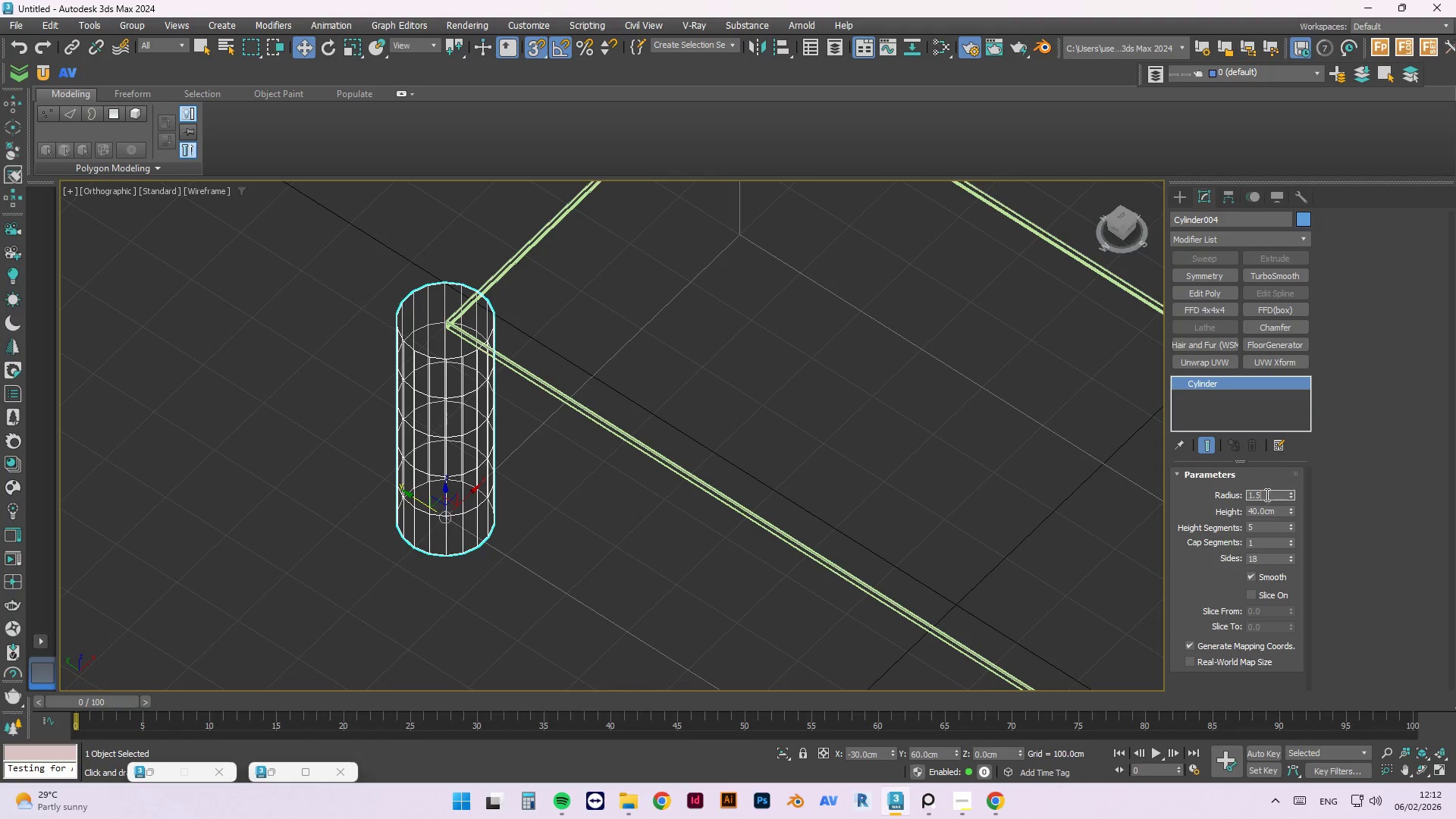 
left_click([1267, 508])
 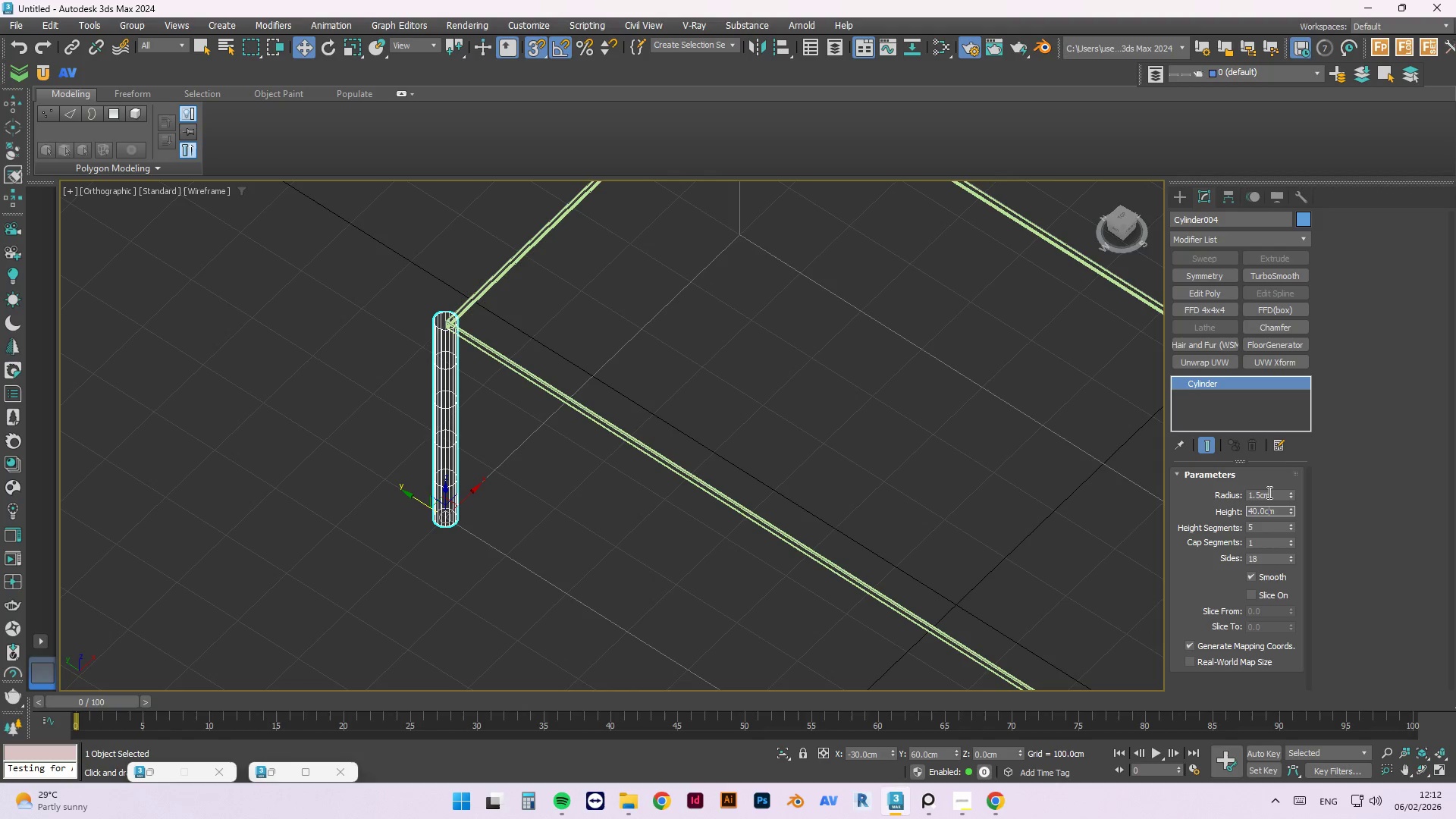 
left_click_drag(start_coordinate=[1272, 494], to_coordinate=[1210, 495])
 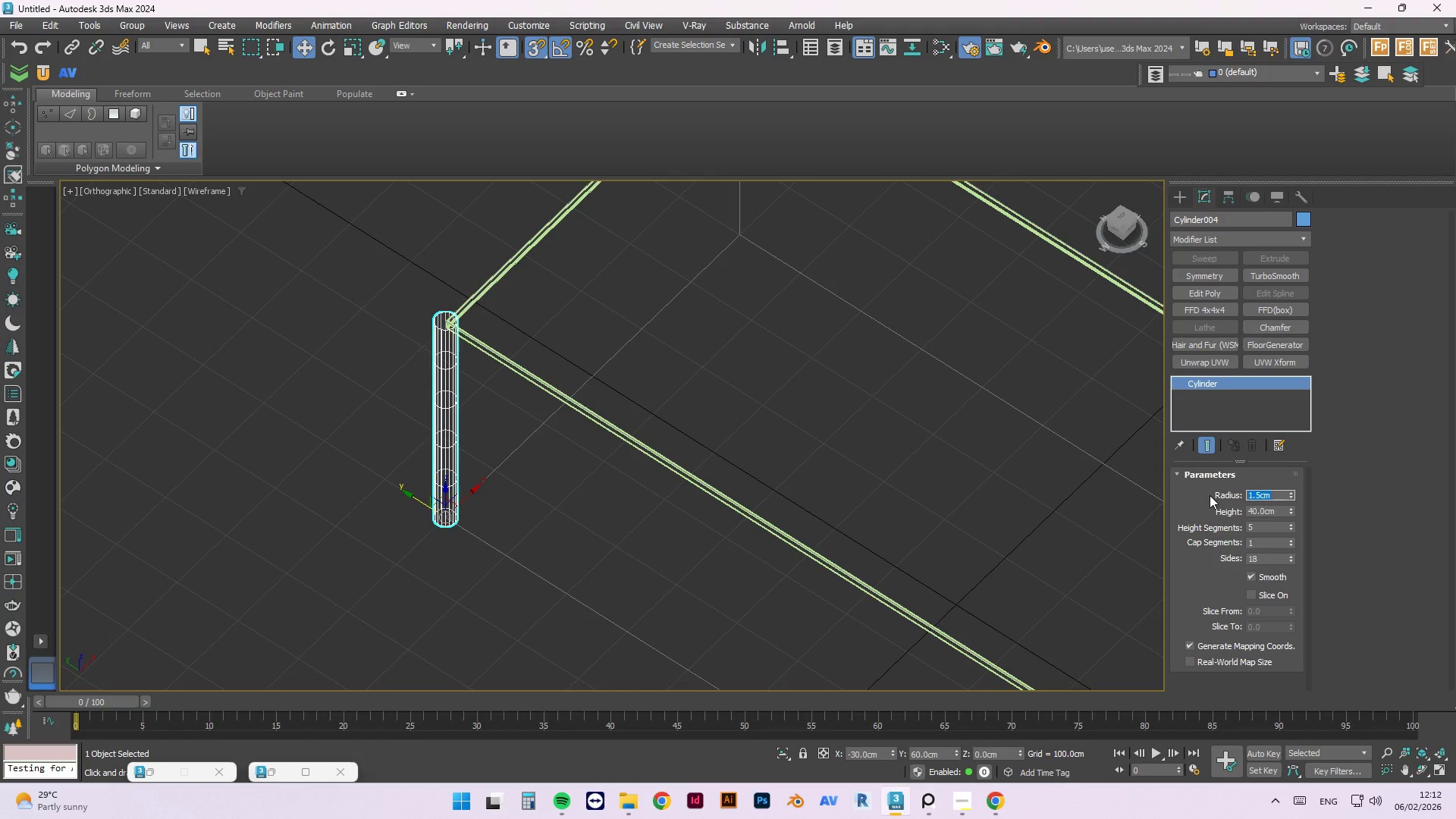 
key(NumpadDecimal)
 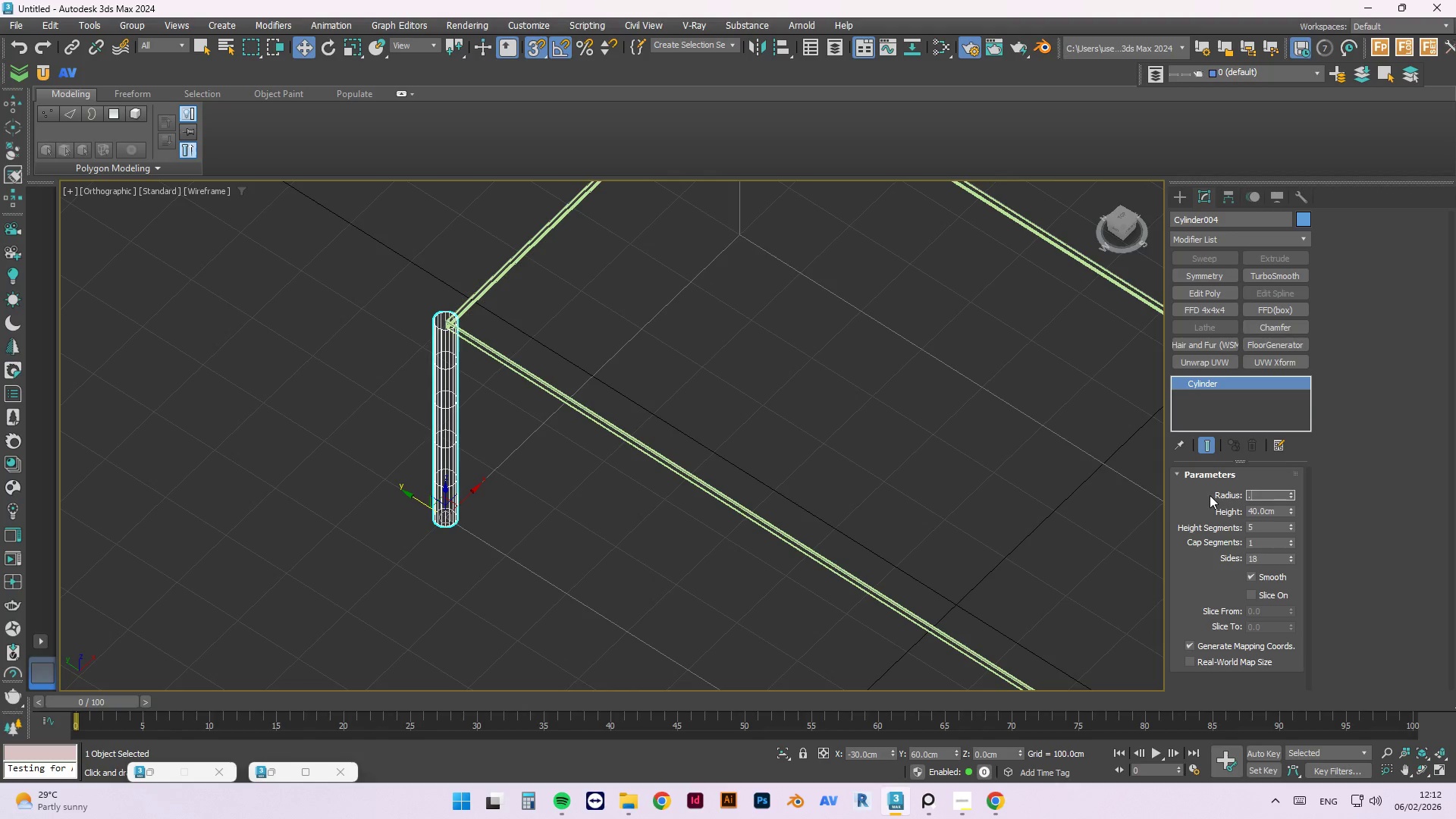 
key(Numpad7)
 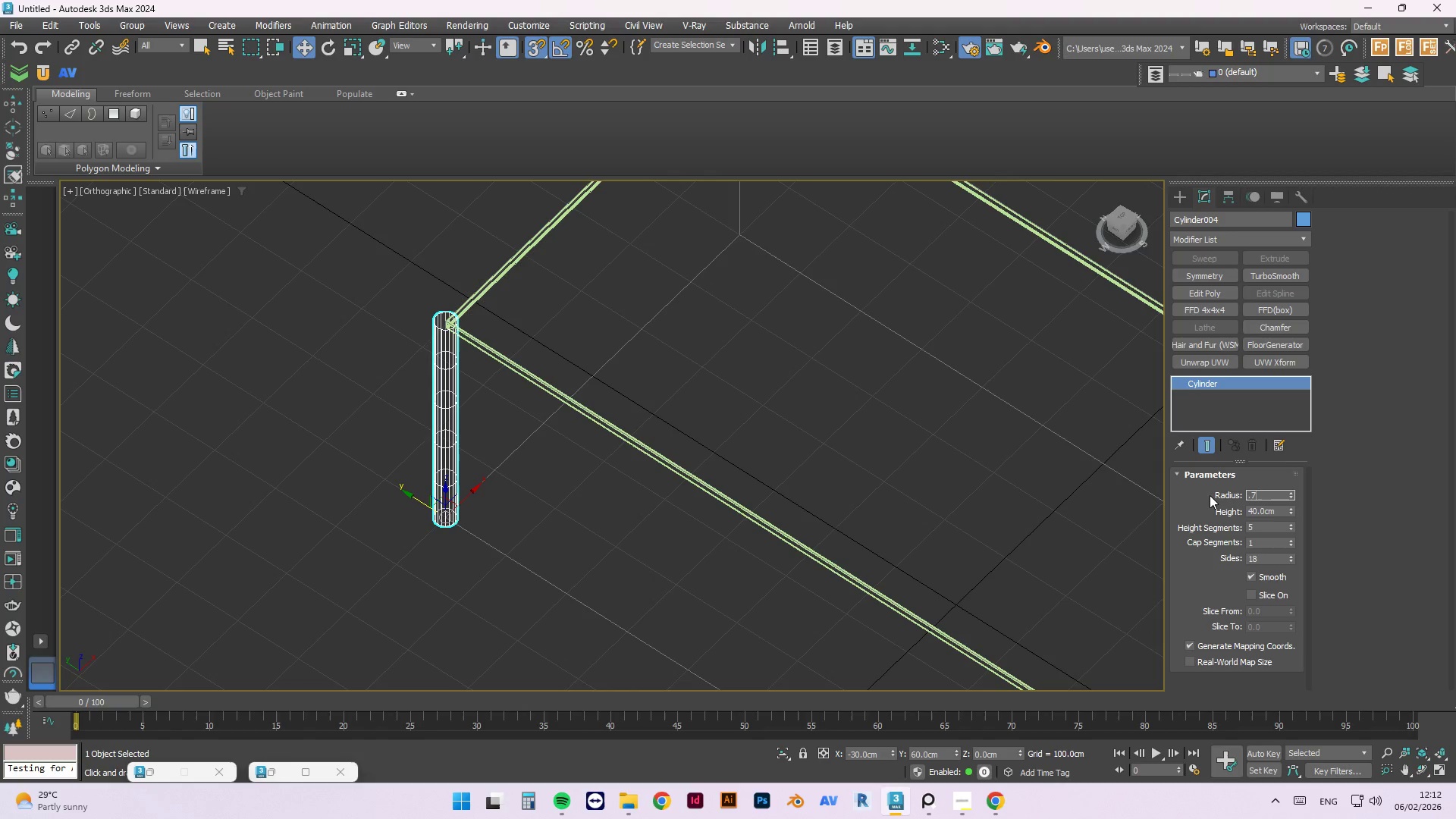 
key(Numpad5)
 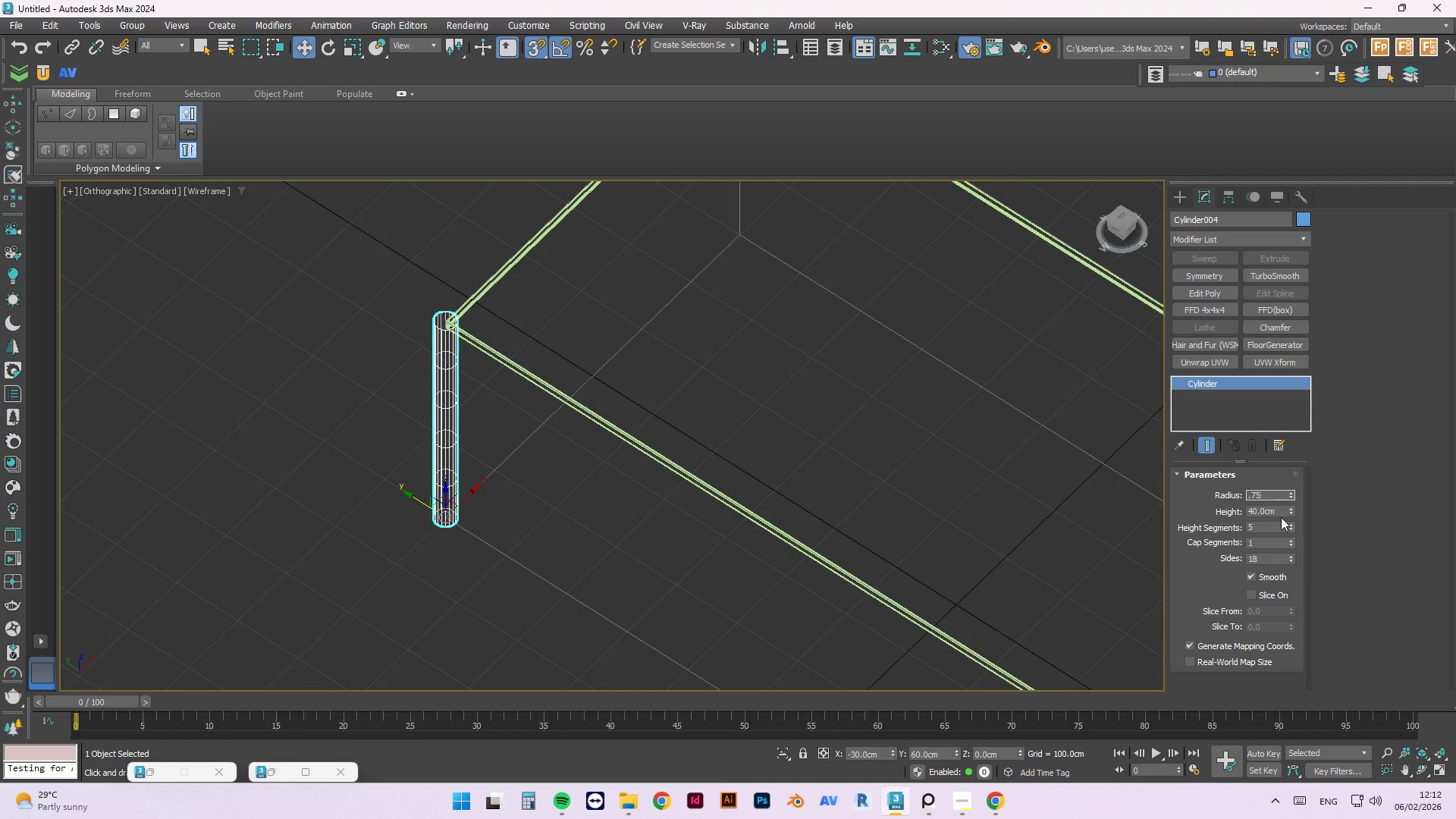 
left_click([1268, 507])
 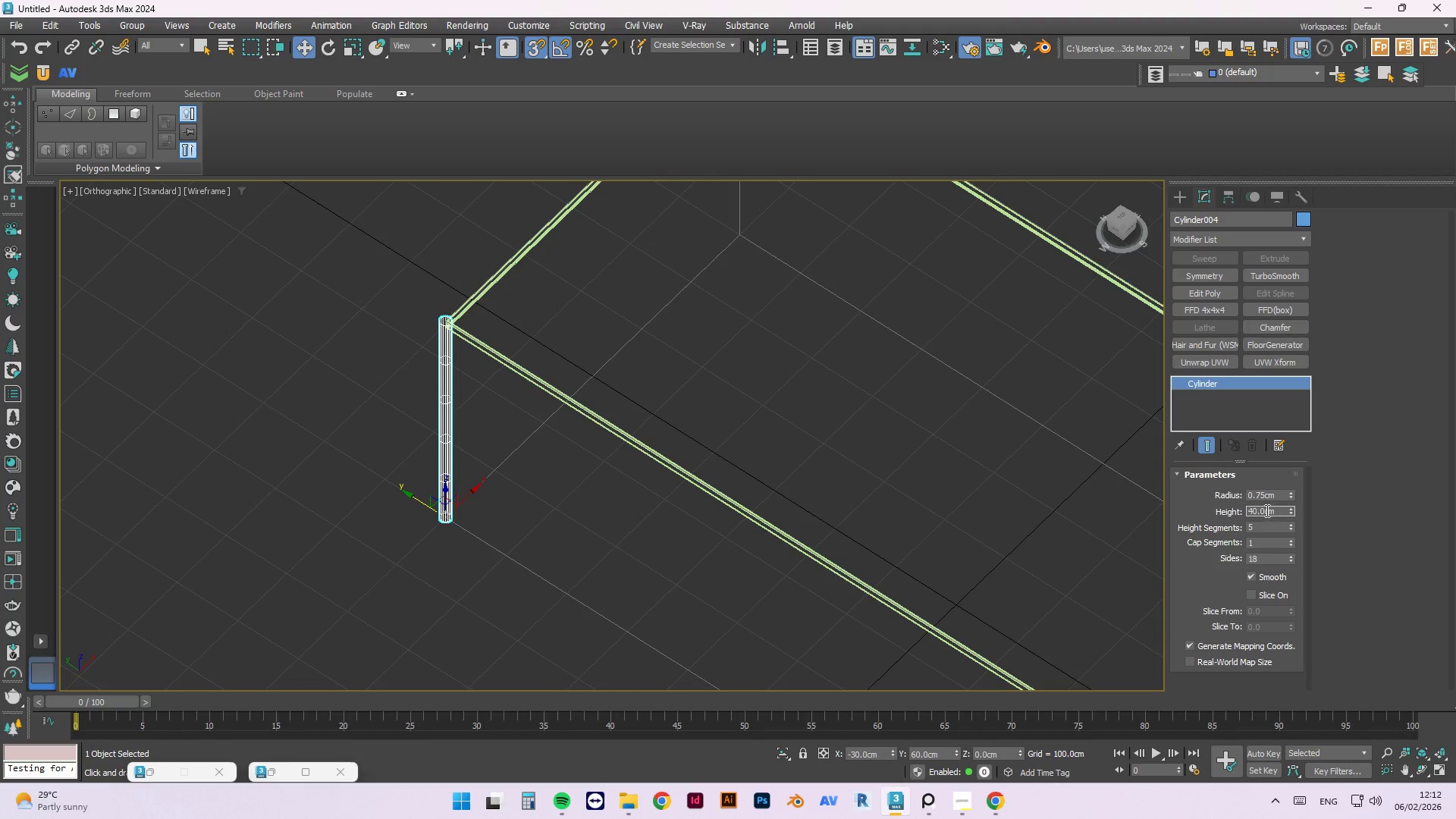 
left_click([1253, 508])
 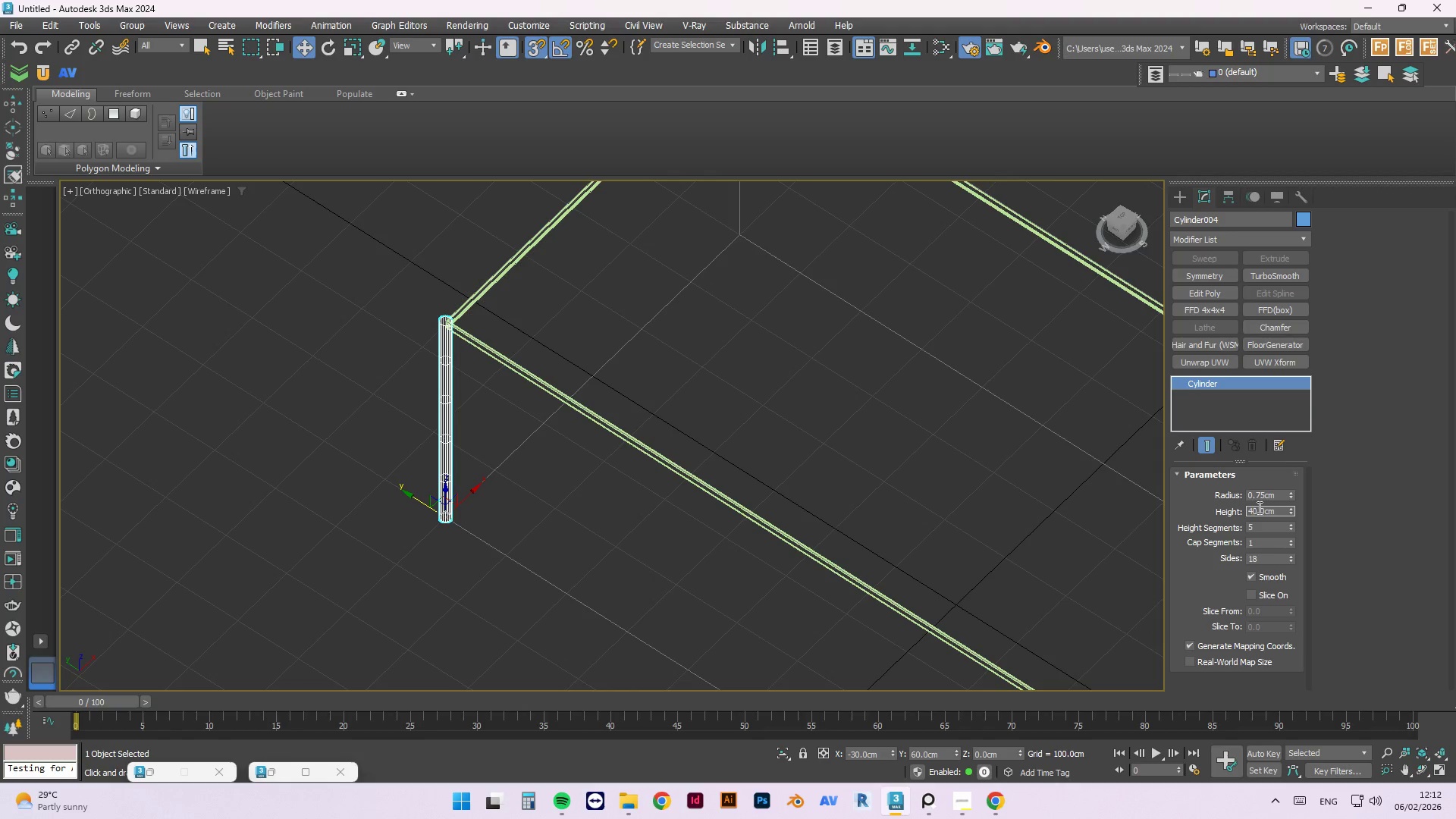 
left_click_drag(start_coordinate=[1258, 507], to_coordinate=[1247, 507])
 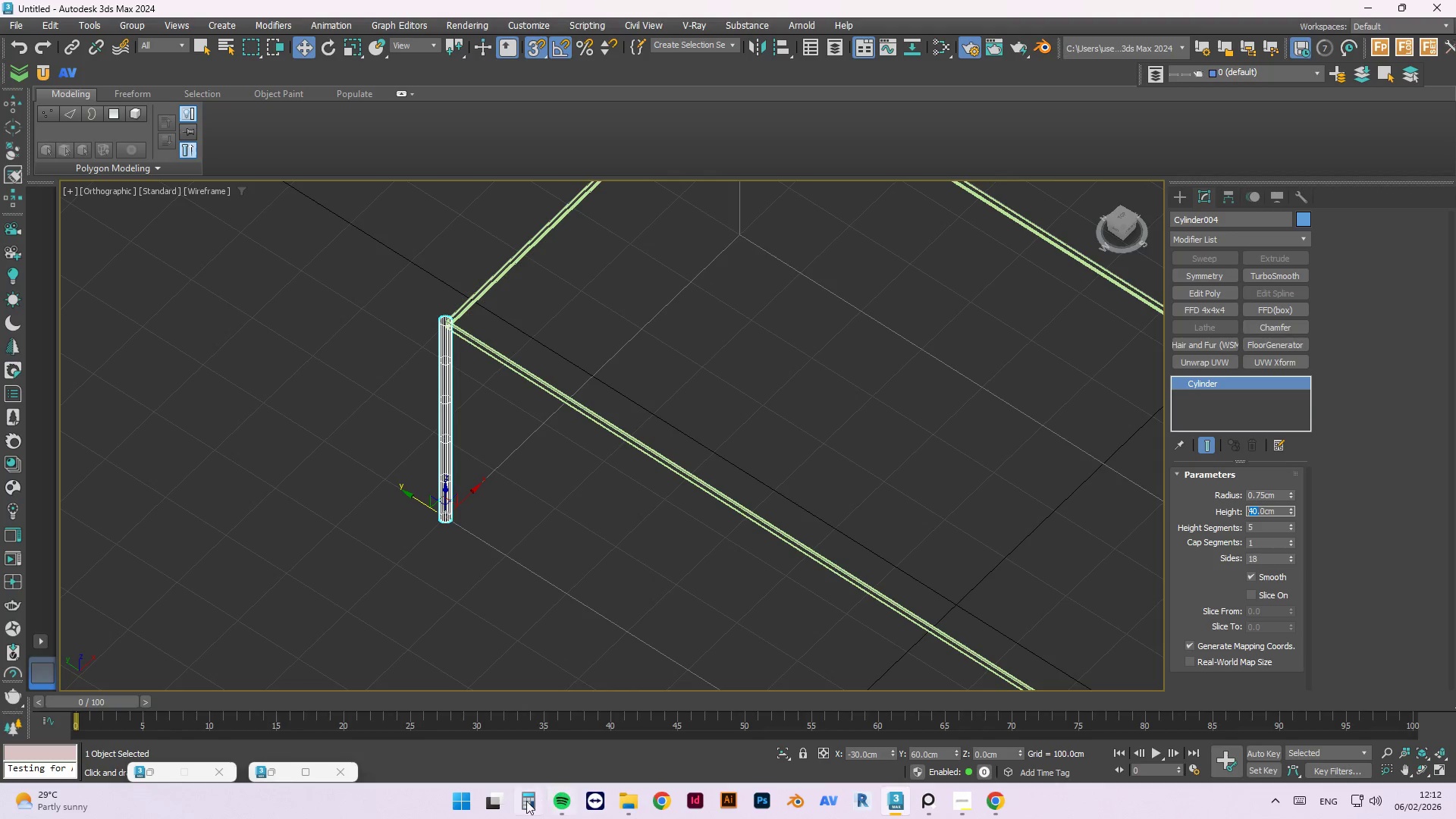 
left_click([523, 801])
 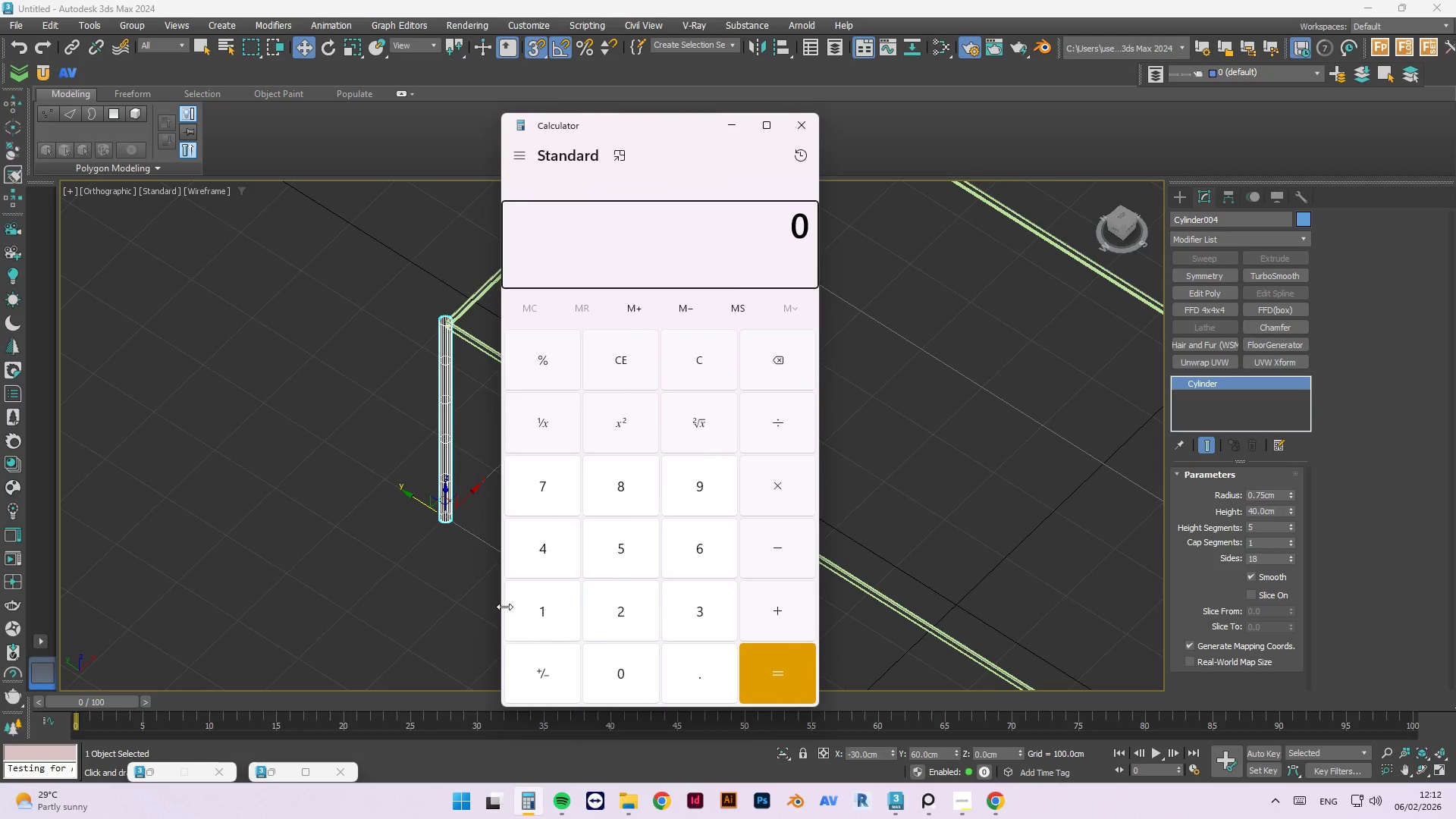 
left_click([559, 563])
 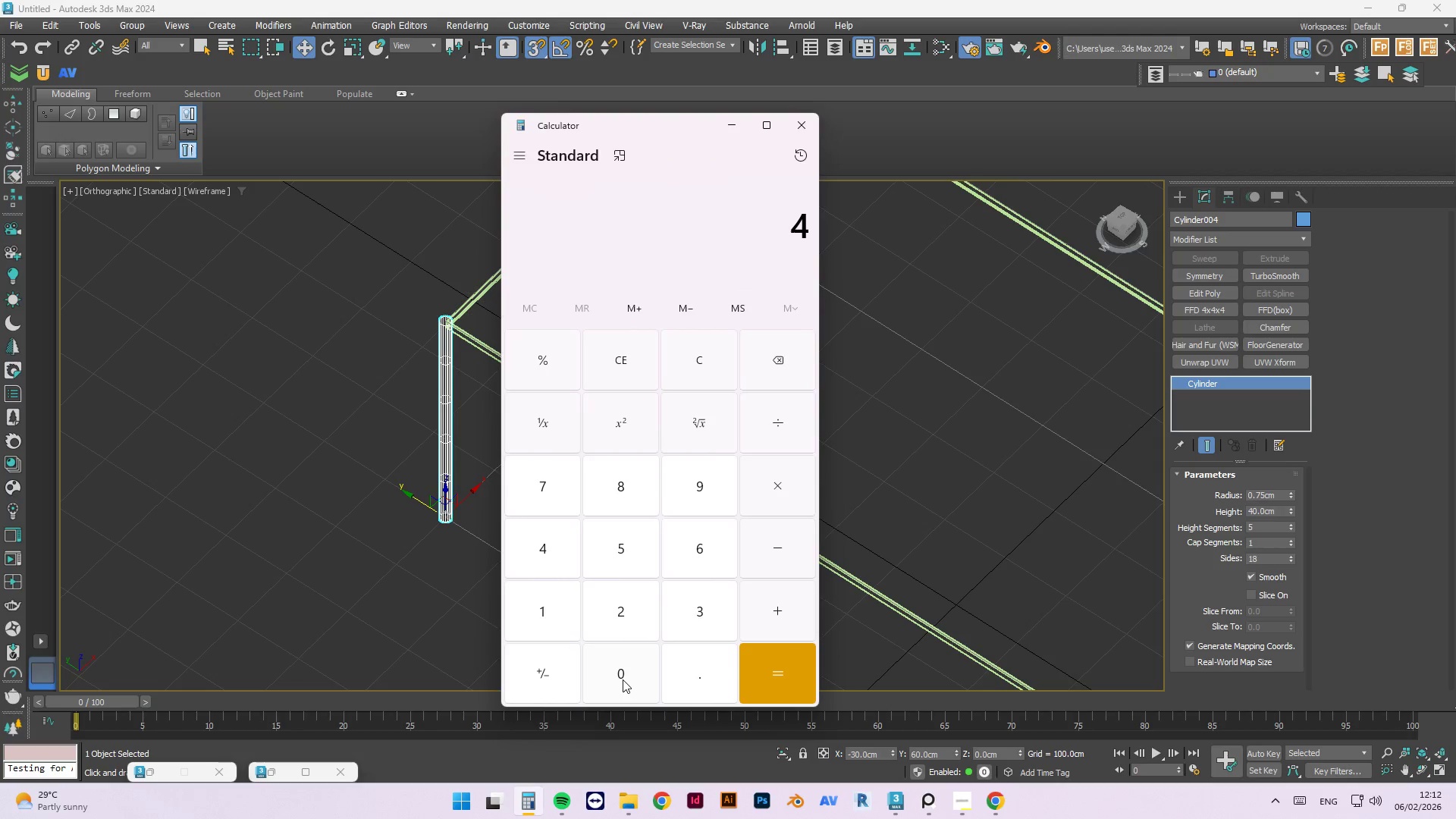 
left_click([623, 679])
 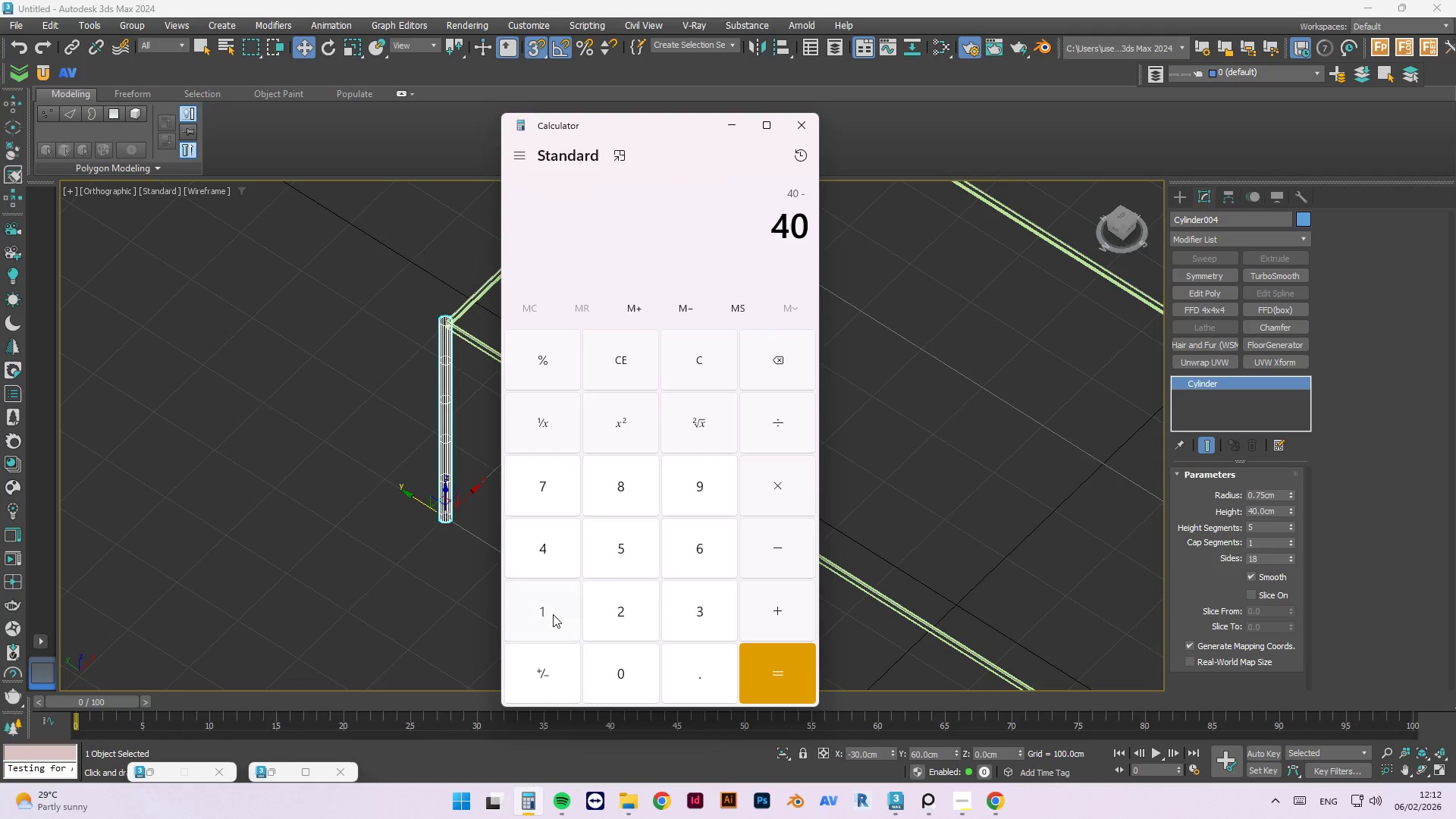 
double_click([682, 662])
 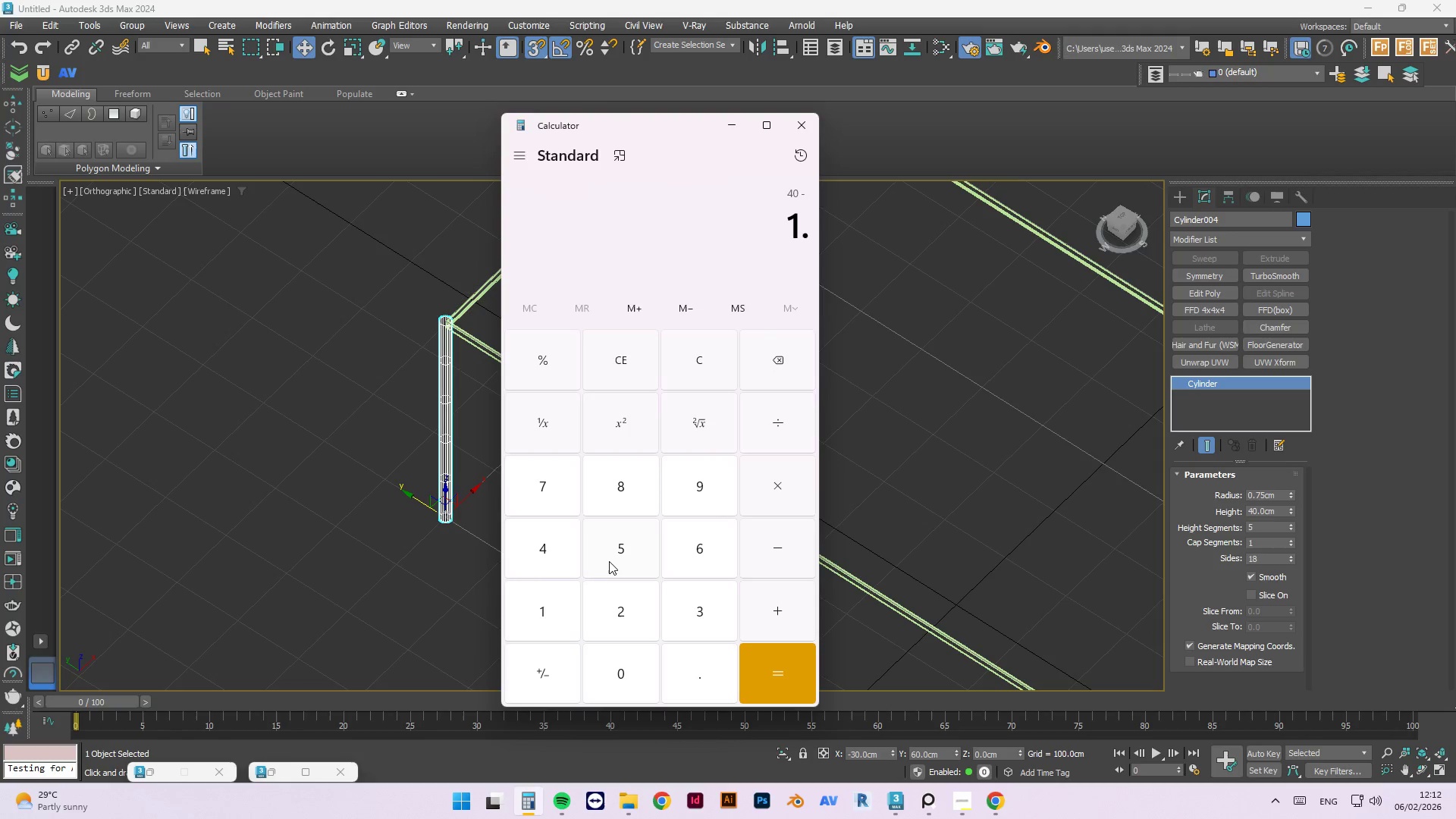 
triple_click([608, 560])
 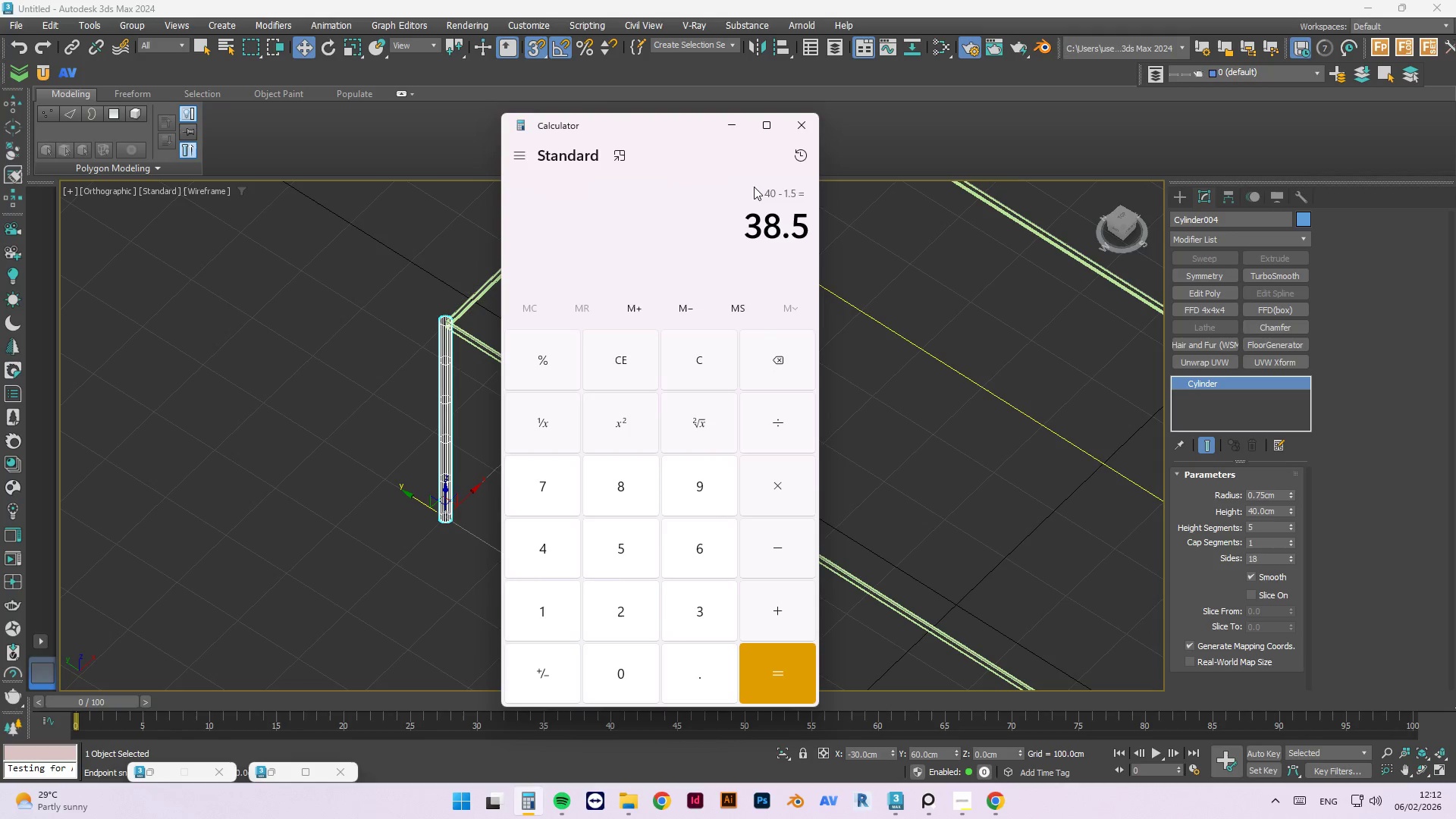 
left_click([741, 139])
 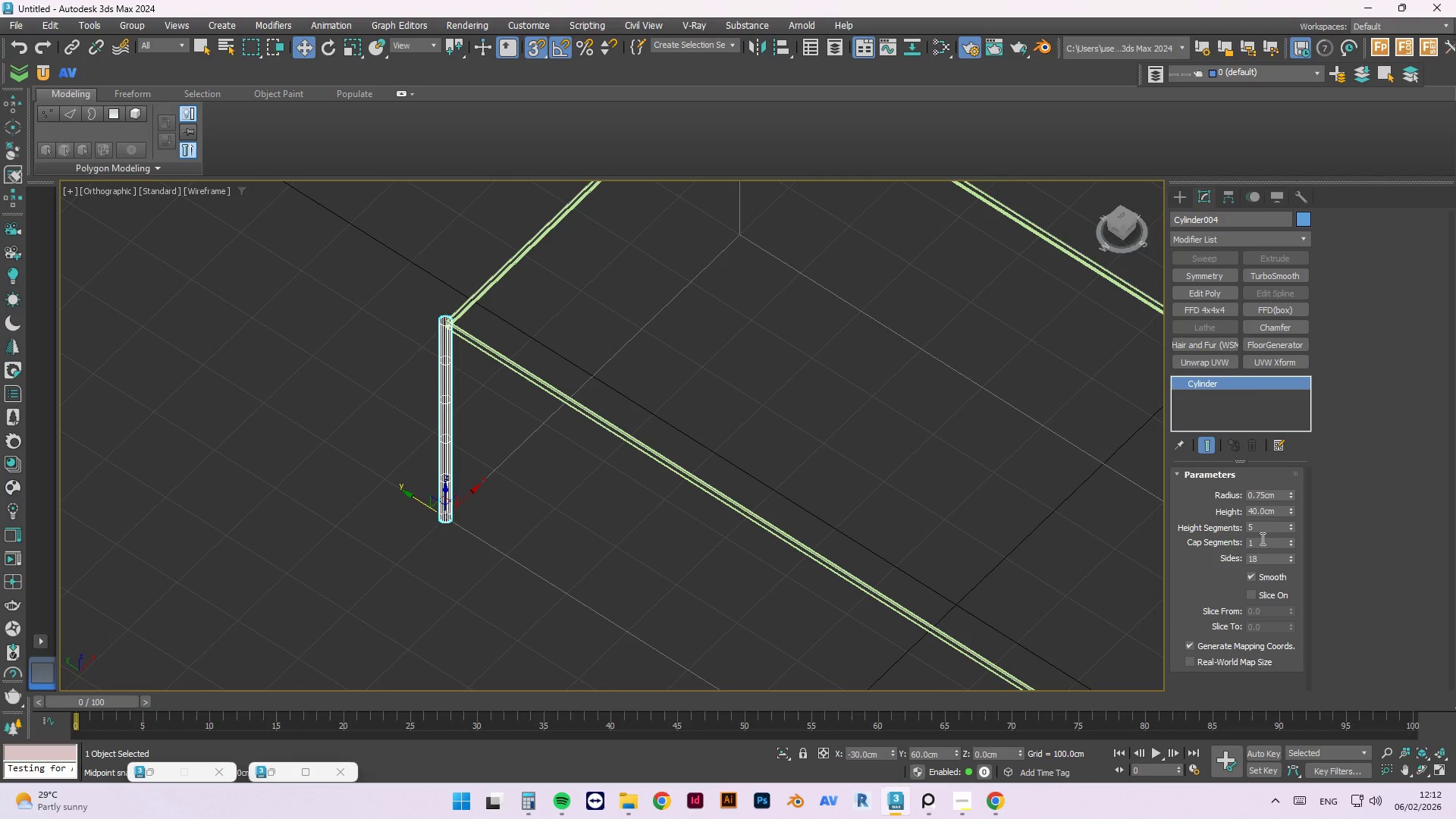 
left_click_drag(start_coordinate=[1272, 558], to_coordinate=[1189, 560])
 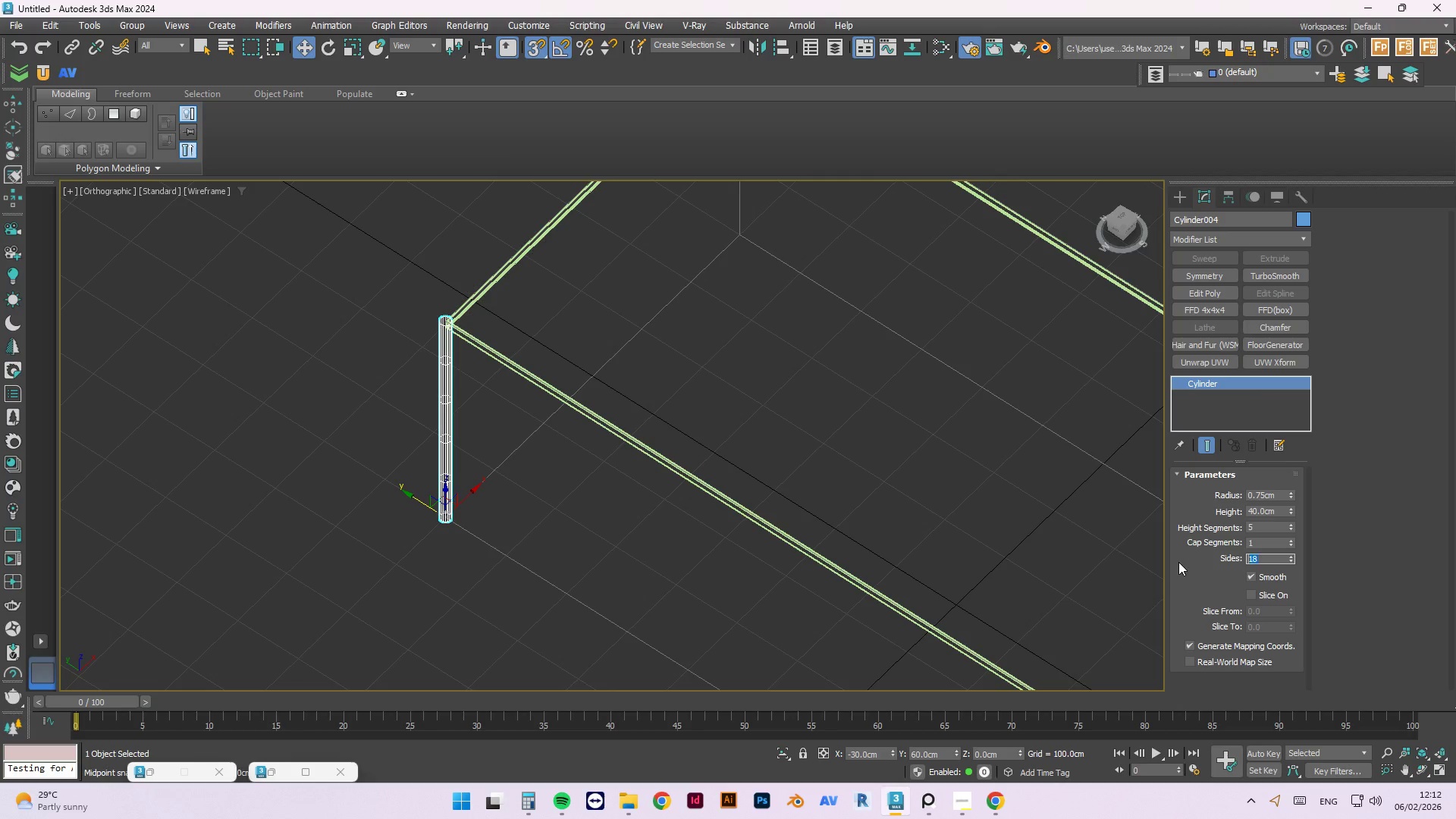 
key(Numpad3)
 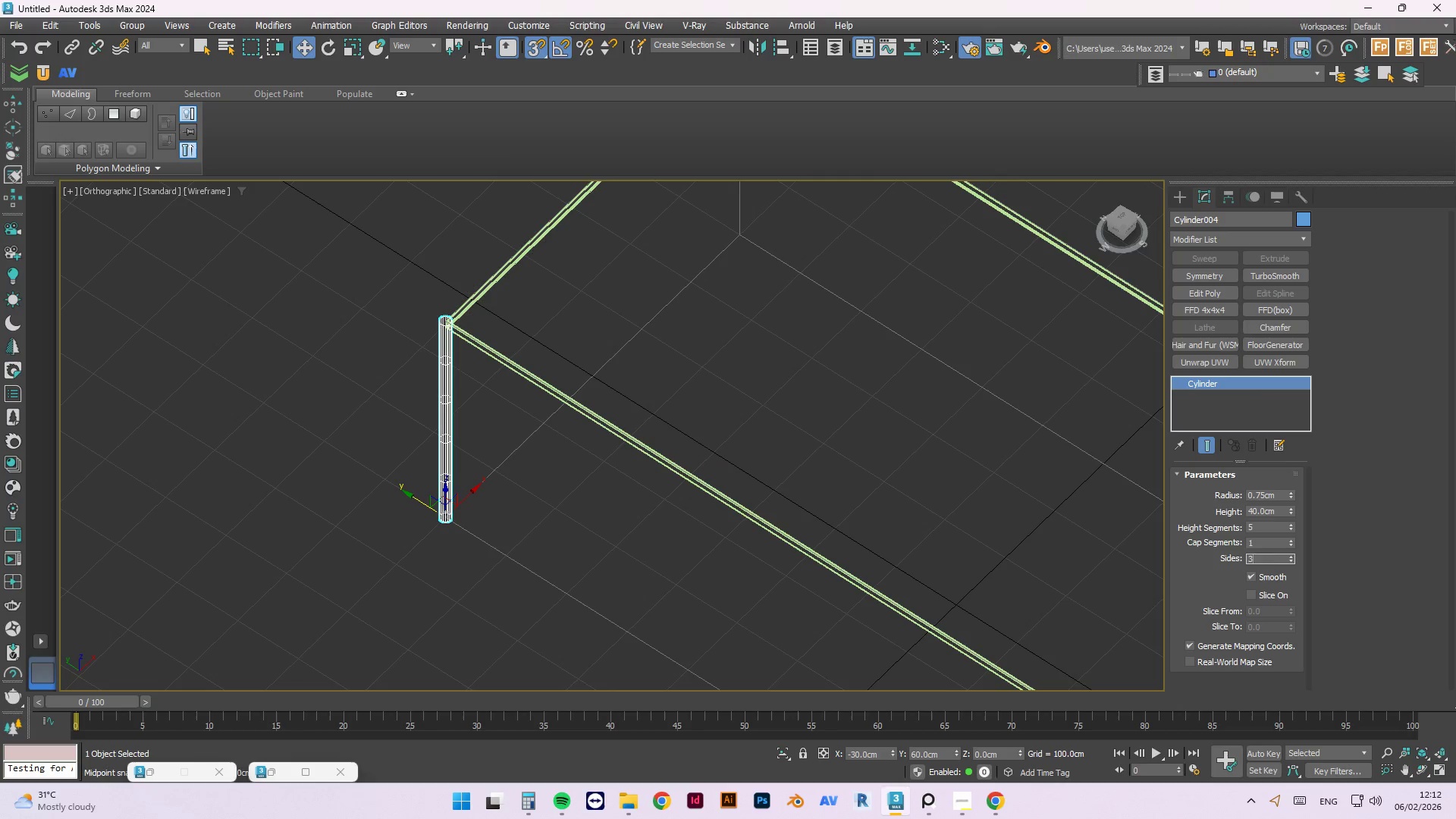 
key(Numpad6)
 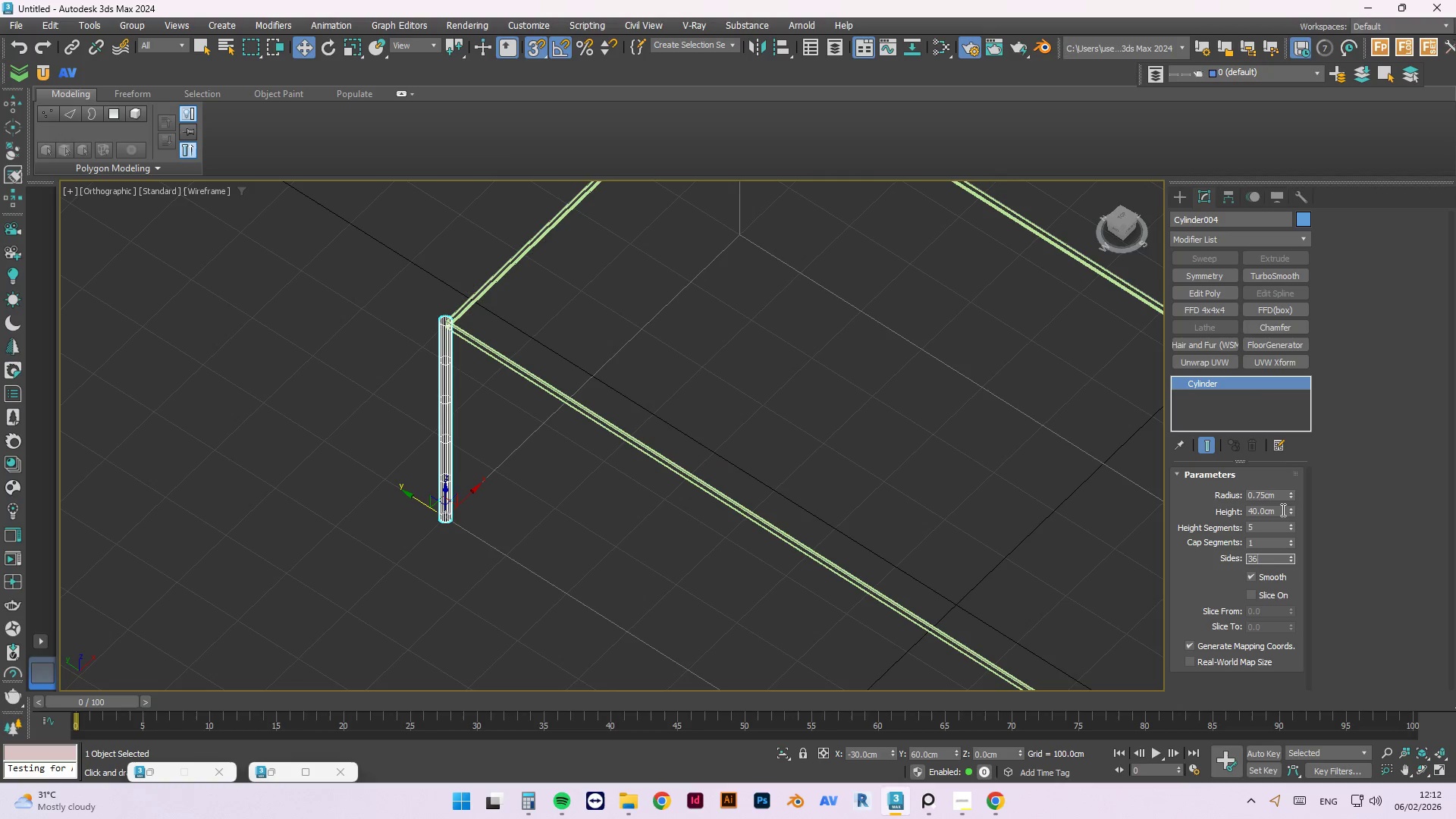 
left_click([1282, 510])
 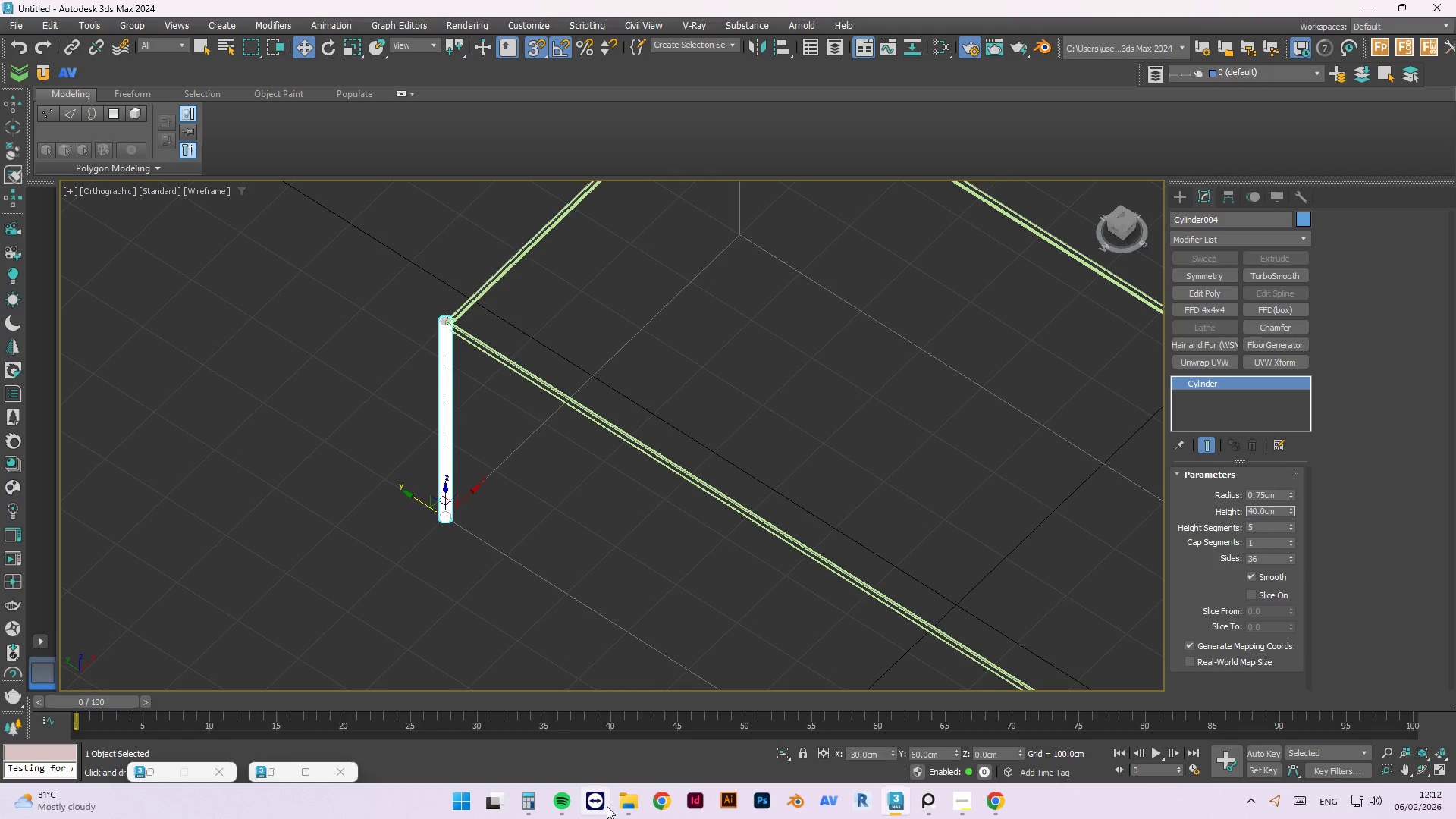 
left_click([530, 811])
 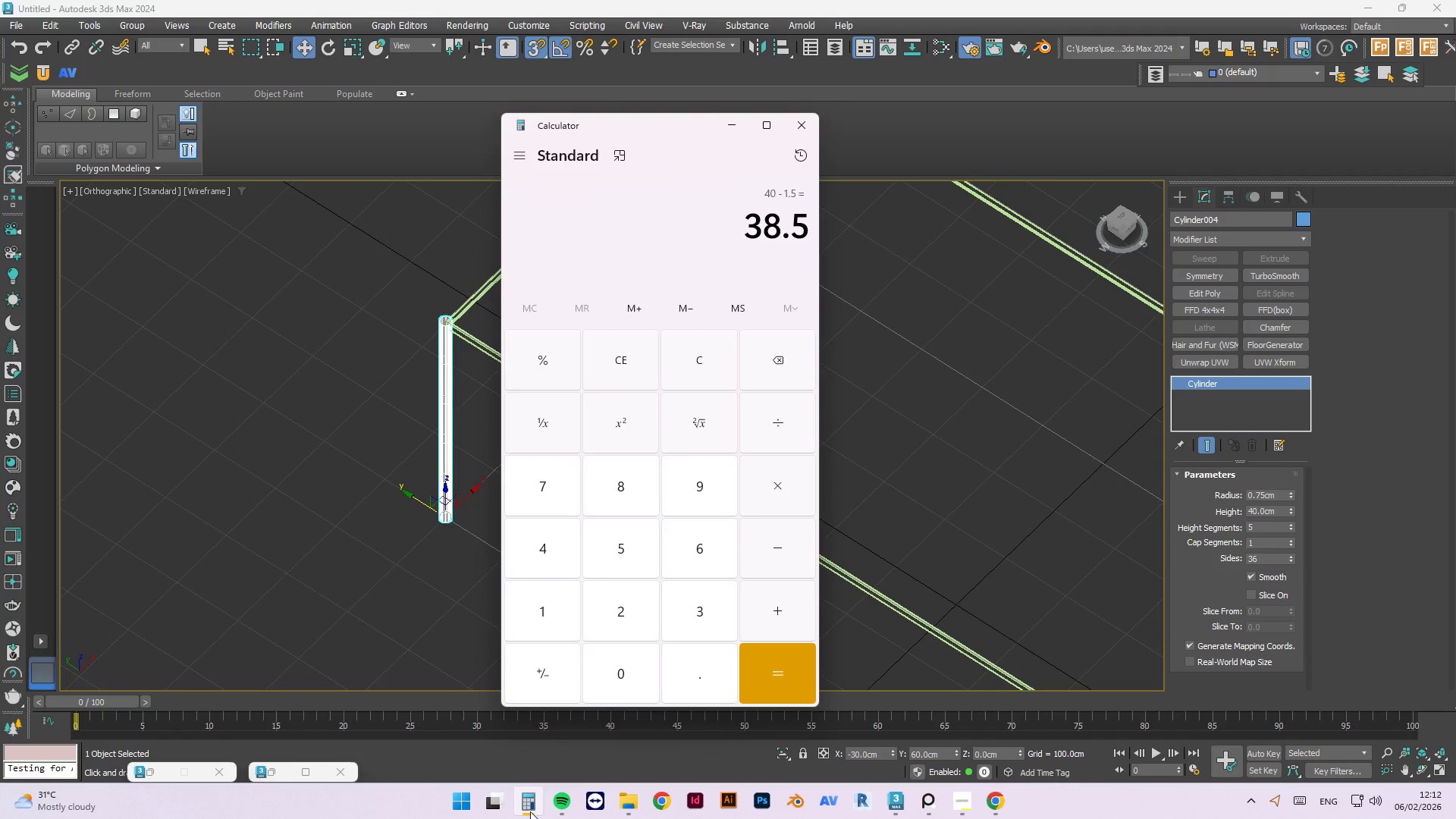 
left_click([530, 811])
 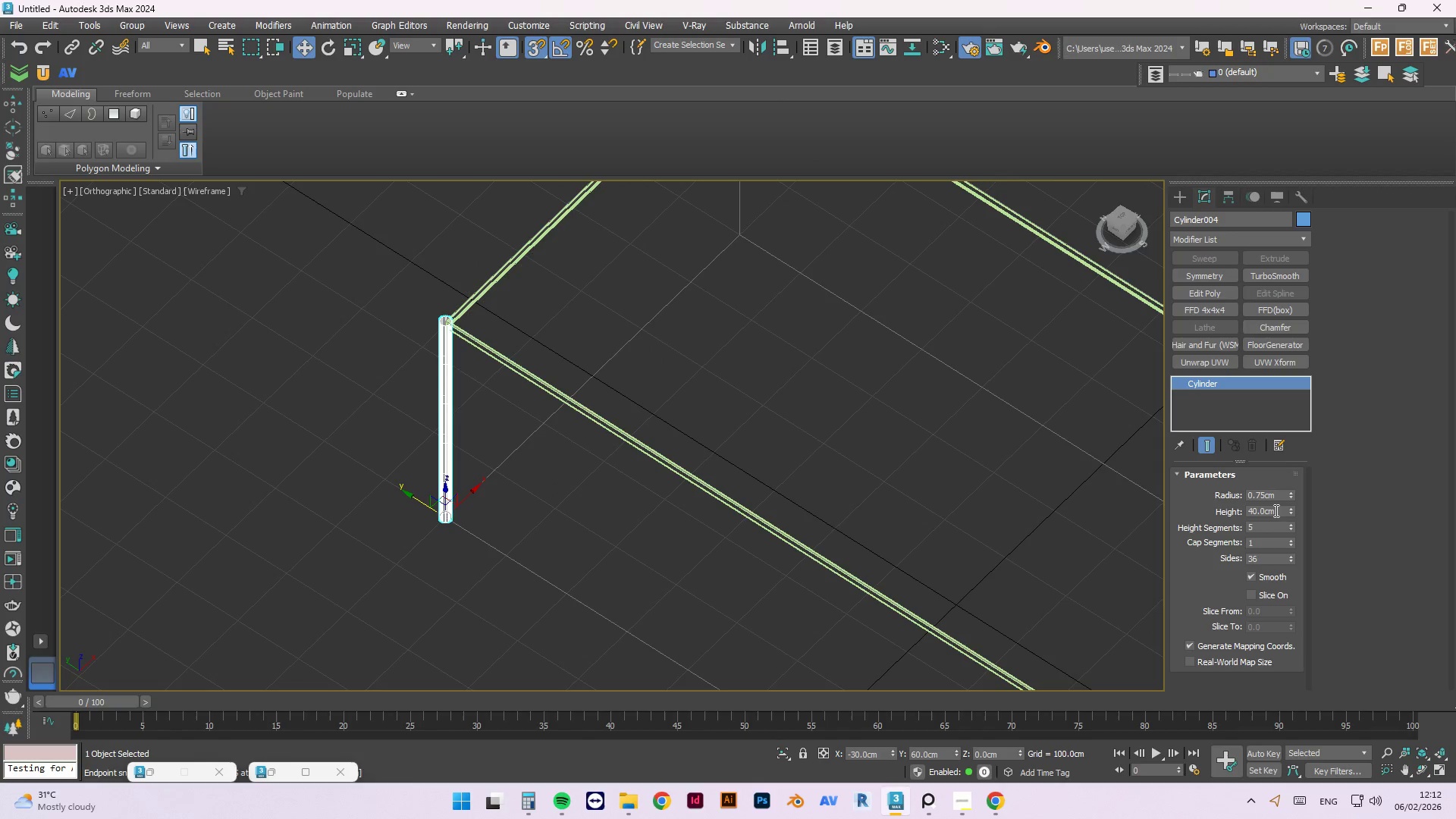 
left_click_drag(start_coordinate=[1280, 509], to_coordinate=[1219, 510])
 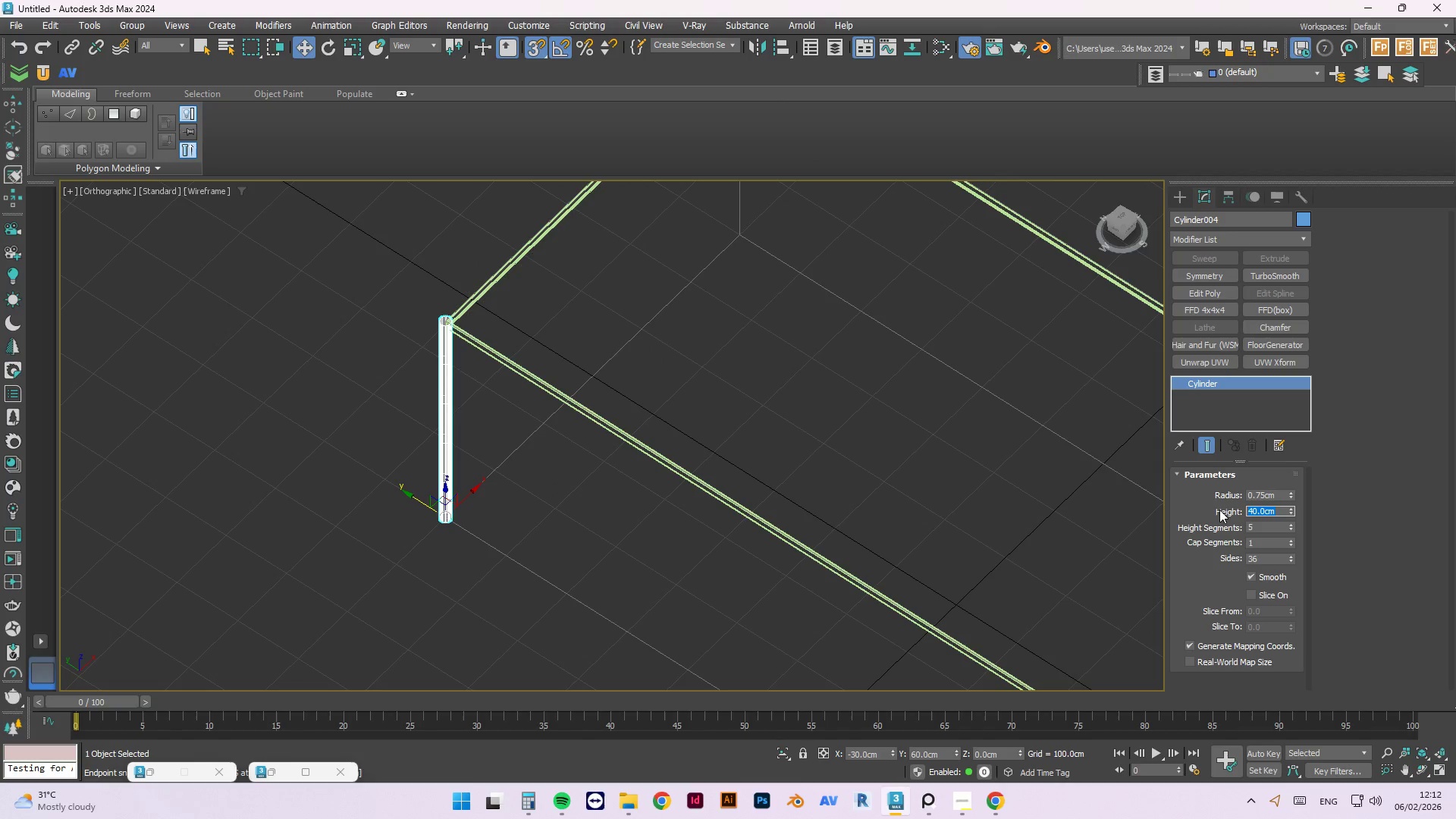 
key(Numpad3)
 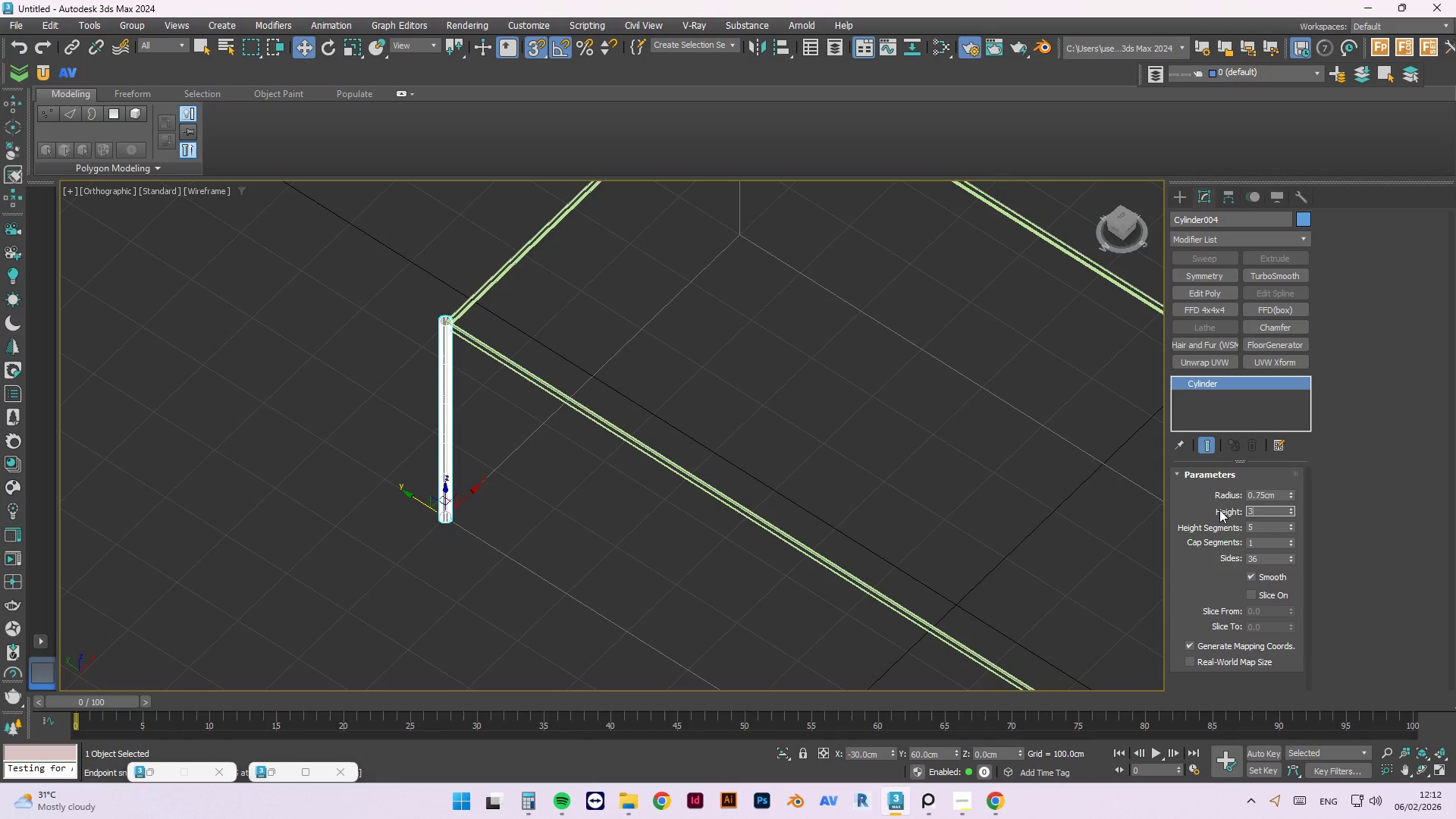 
key(Numpad8)
 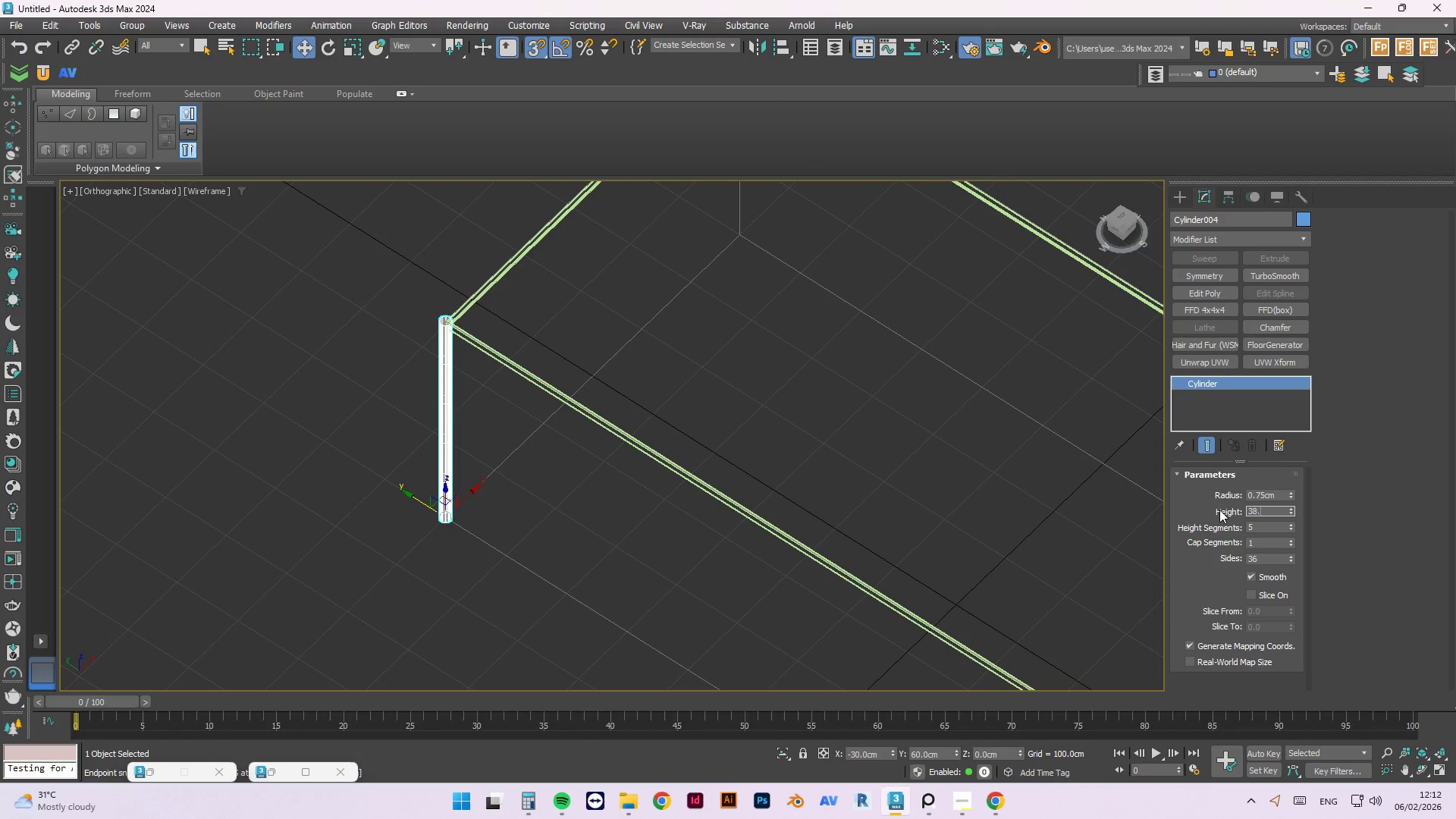 
key(NumpadDecimal)
 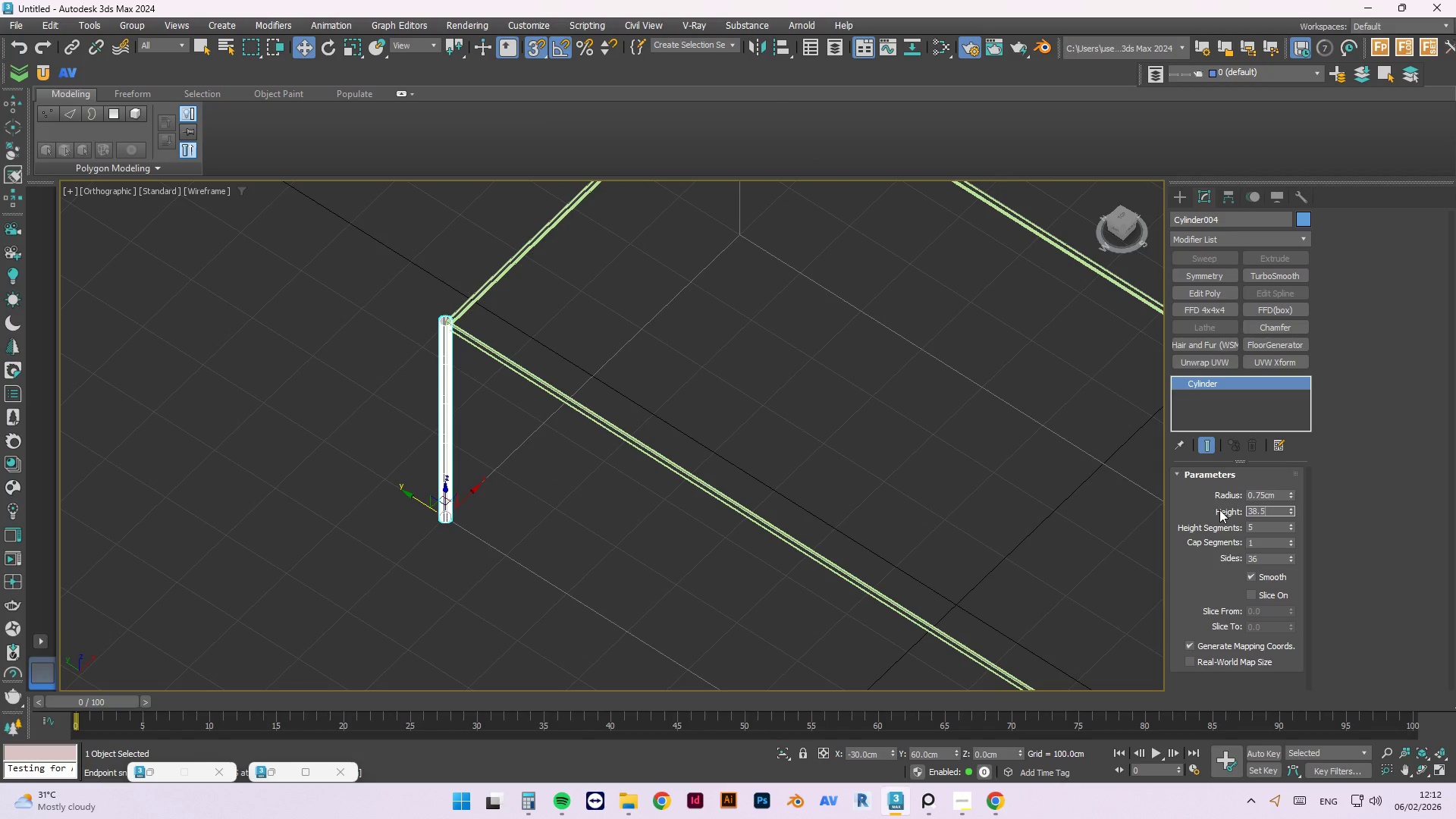 
key(Numpad5)
 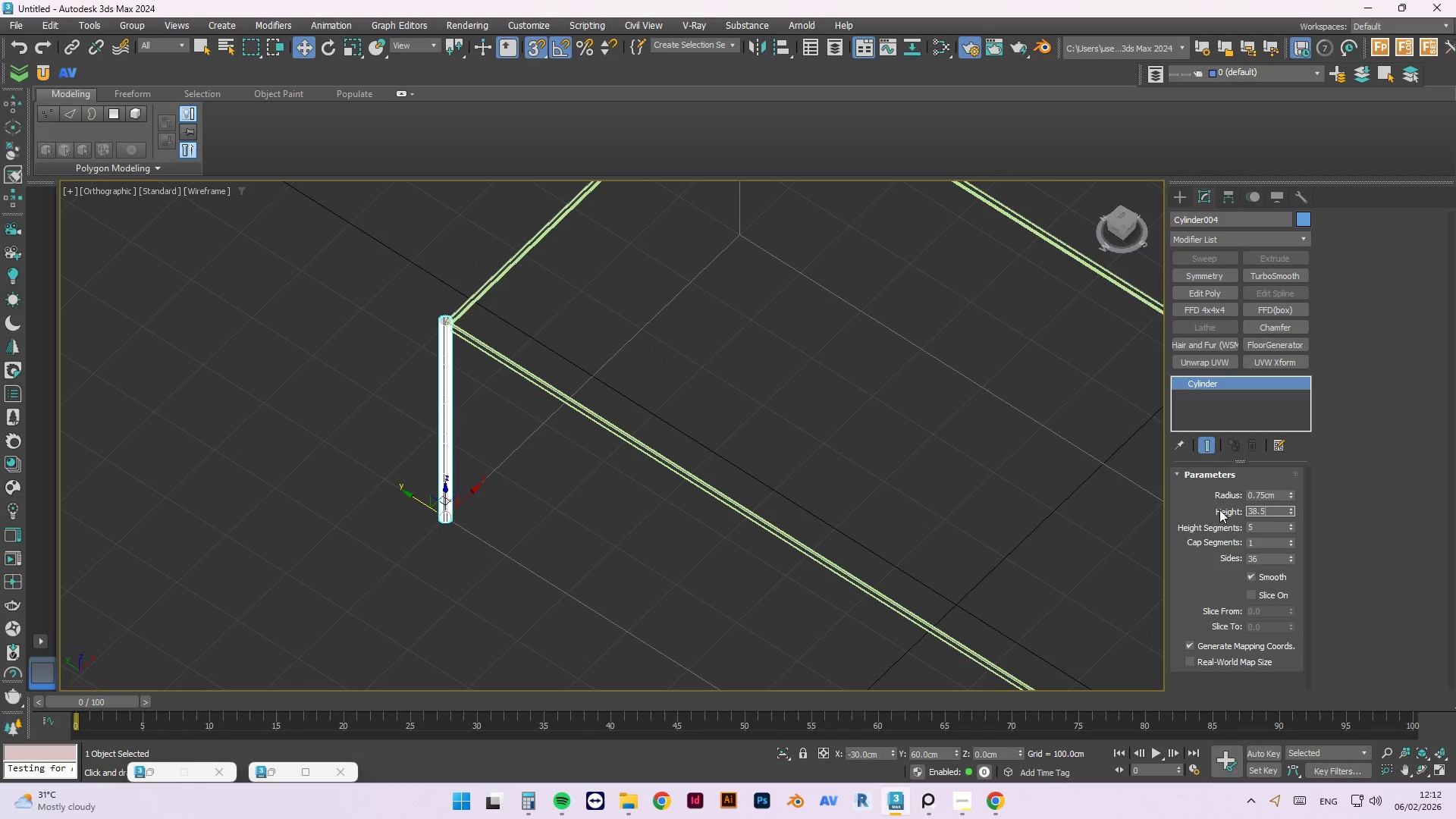 
key(NumpadEnter)
 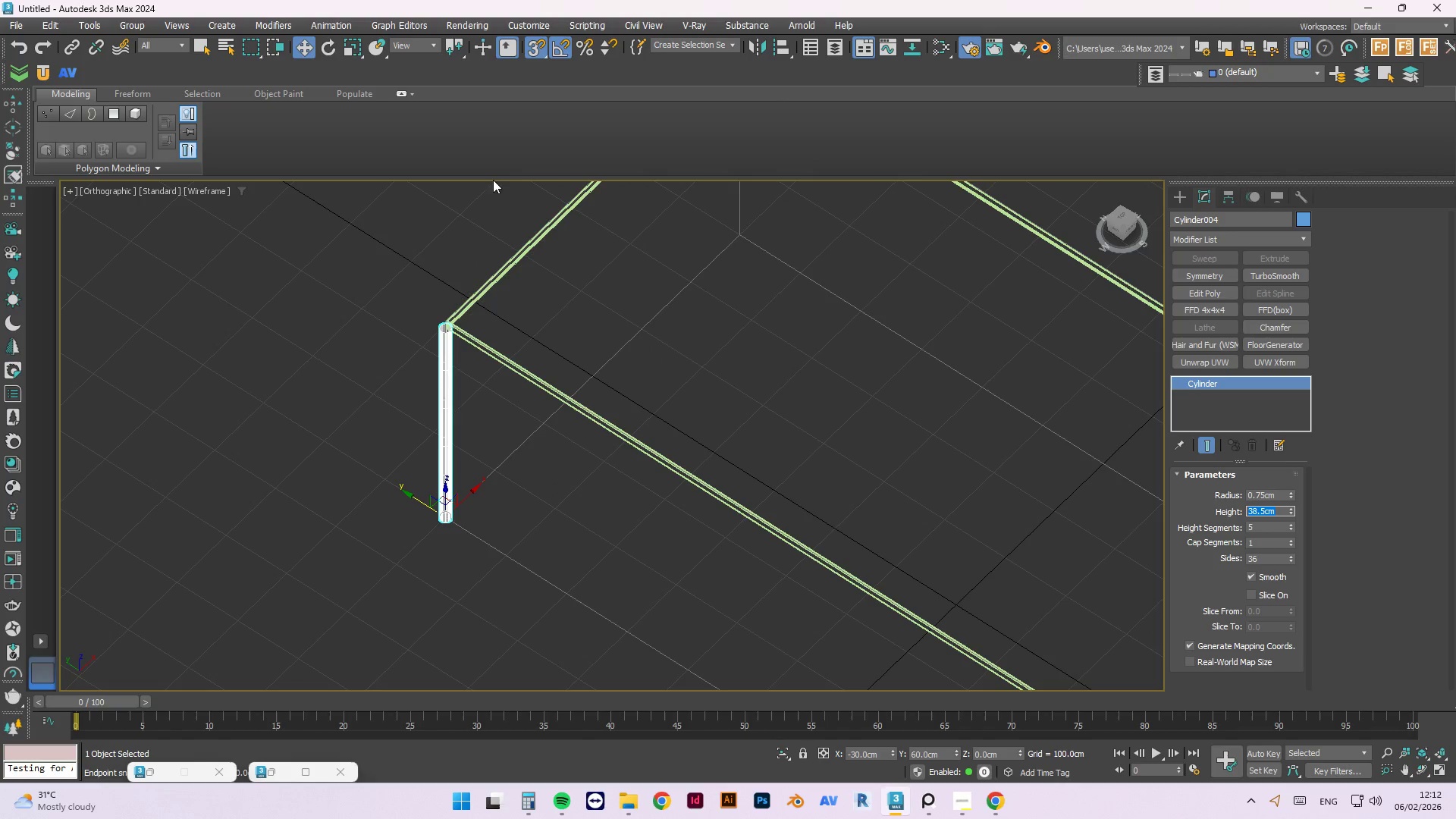 
scroll: coordinate [398, 321], scroll_direction: up, amount: 4.0
 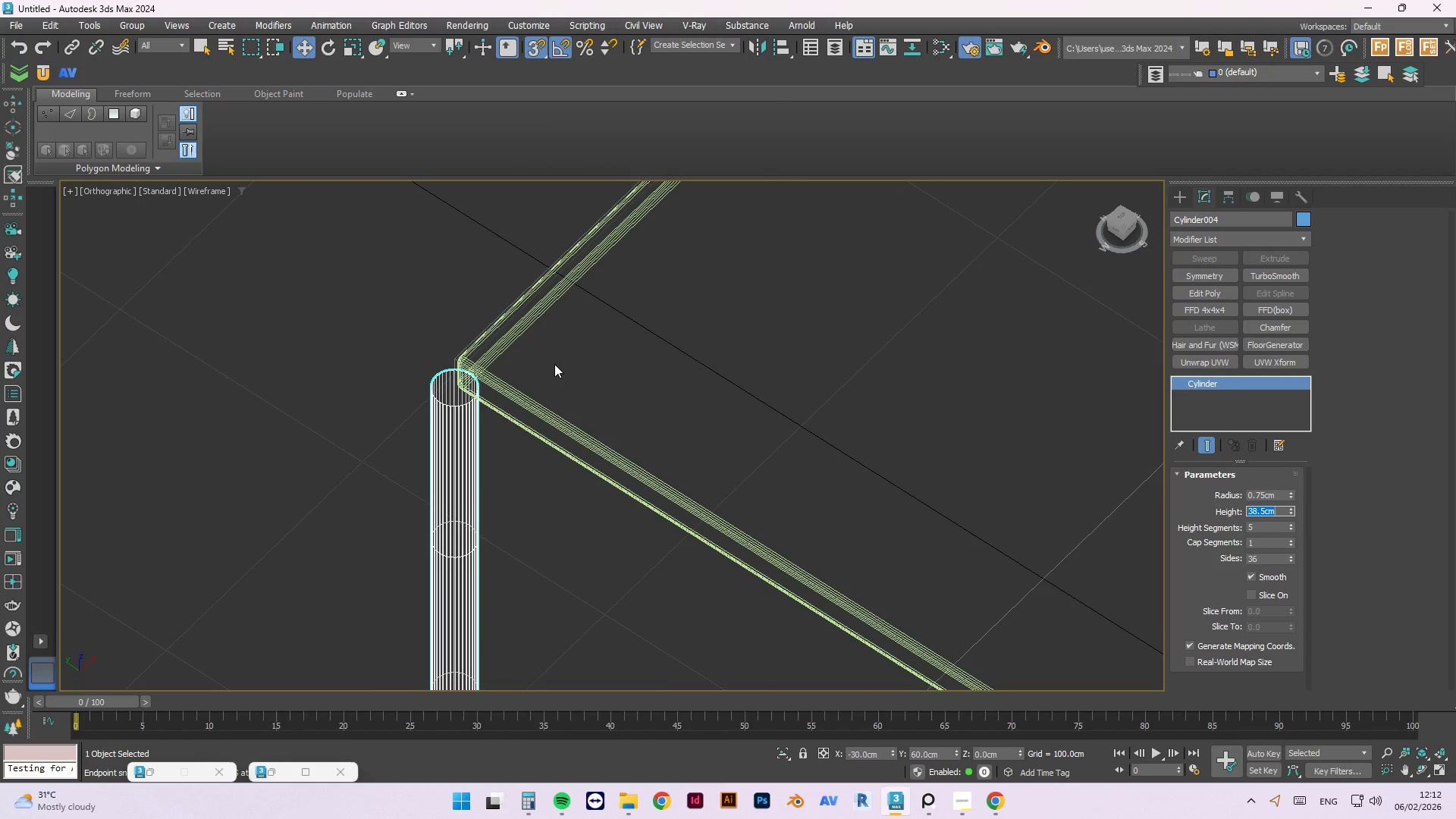 
scroll: coordinate [476, 299], scroll_direction: down, amount: 2.0
 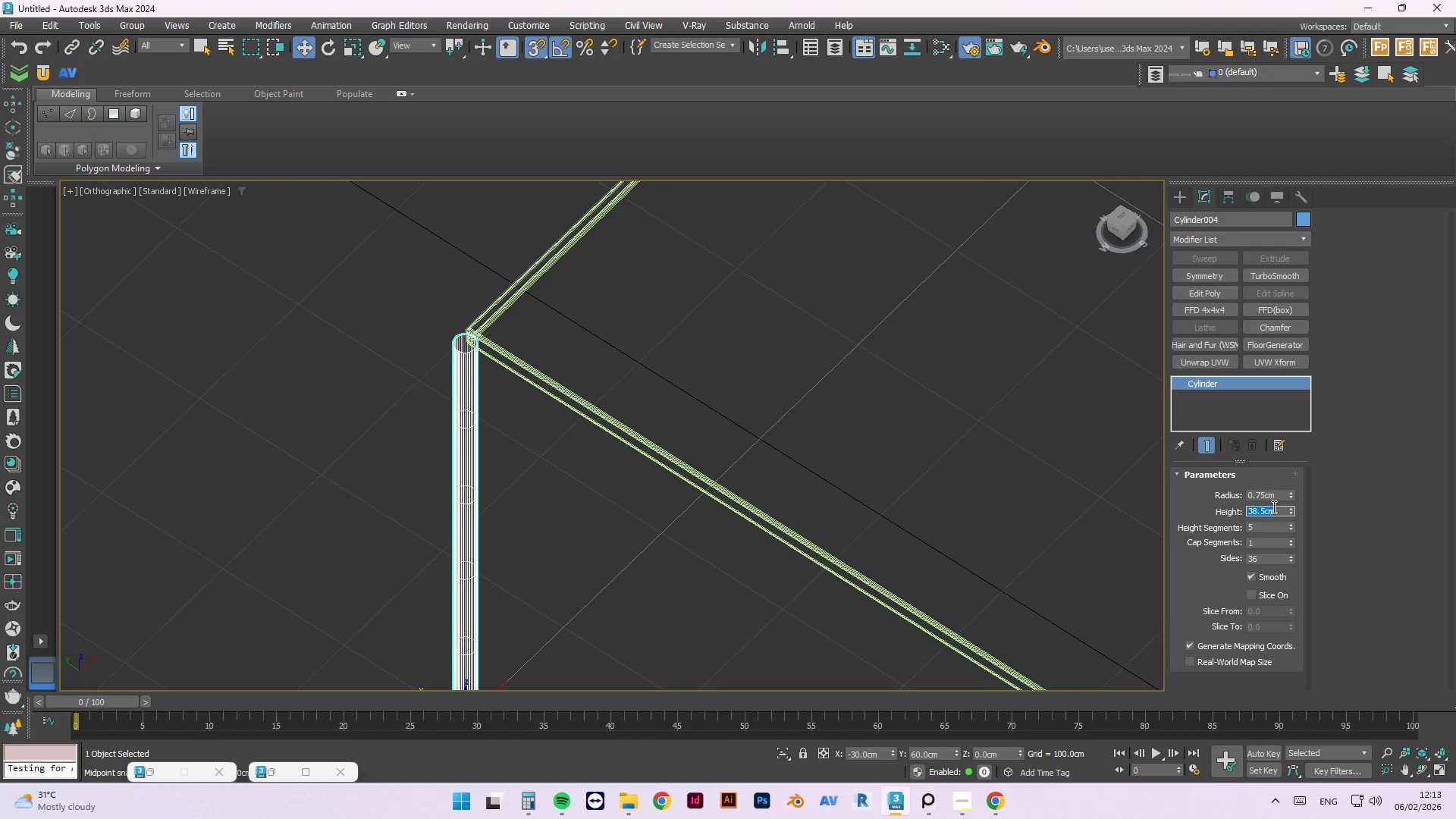 
left_click([1277, 495])
 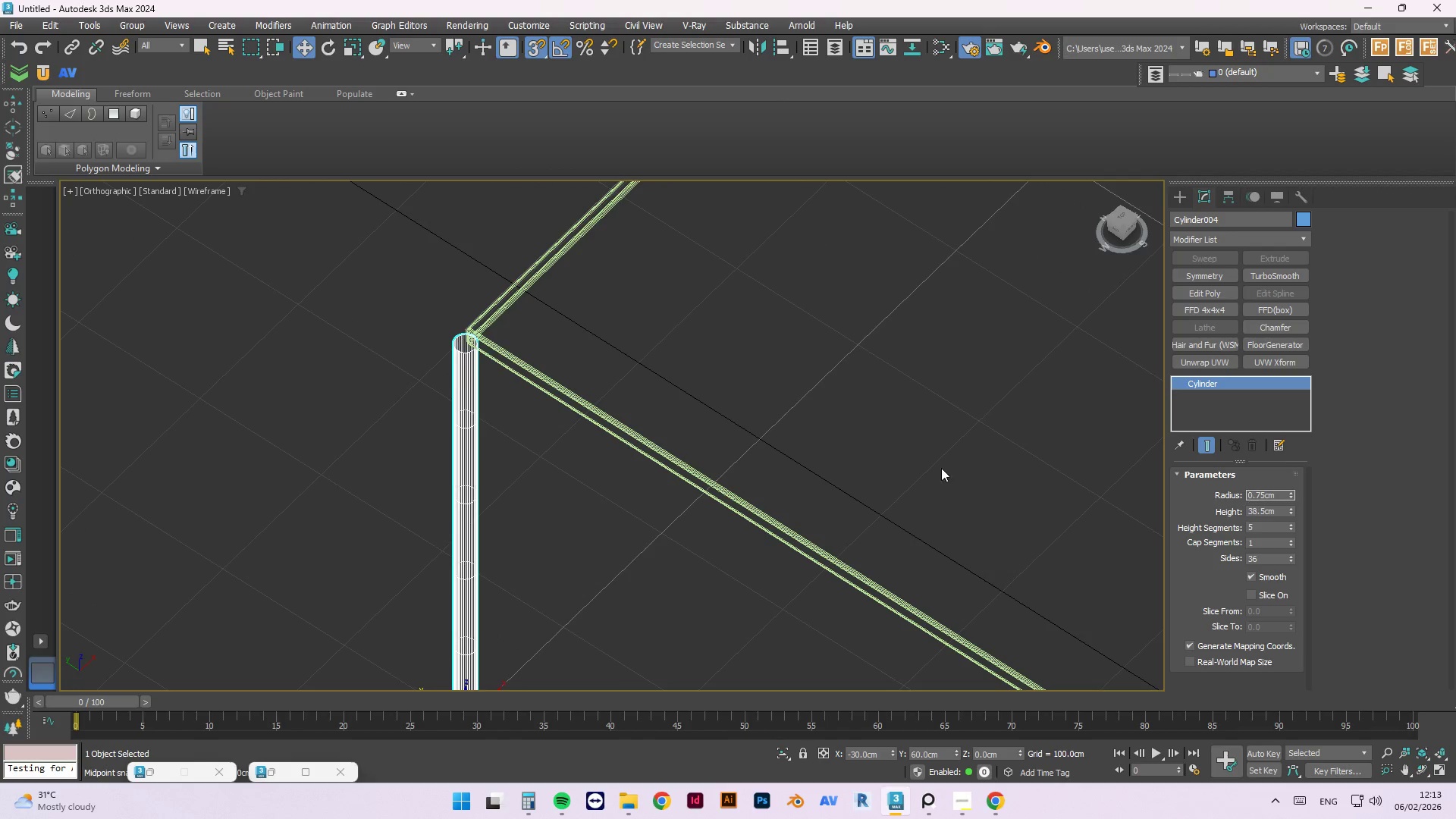 
hold_key(key=AltLeft, duration=1.5)
 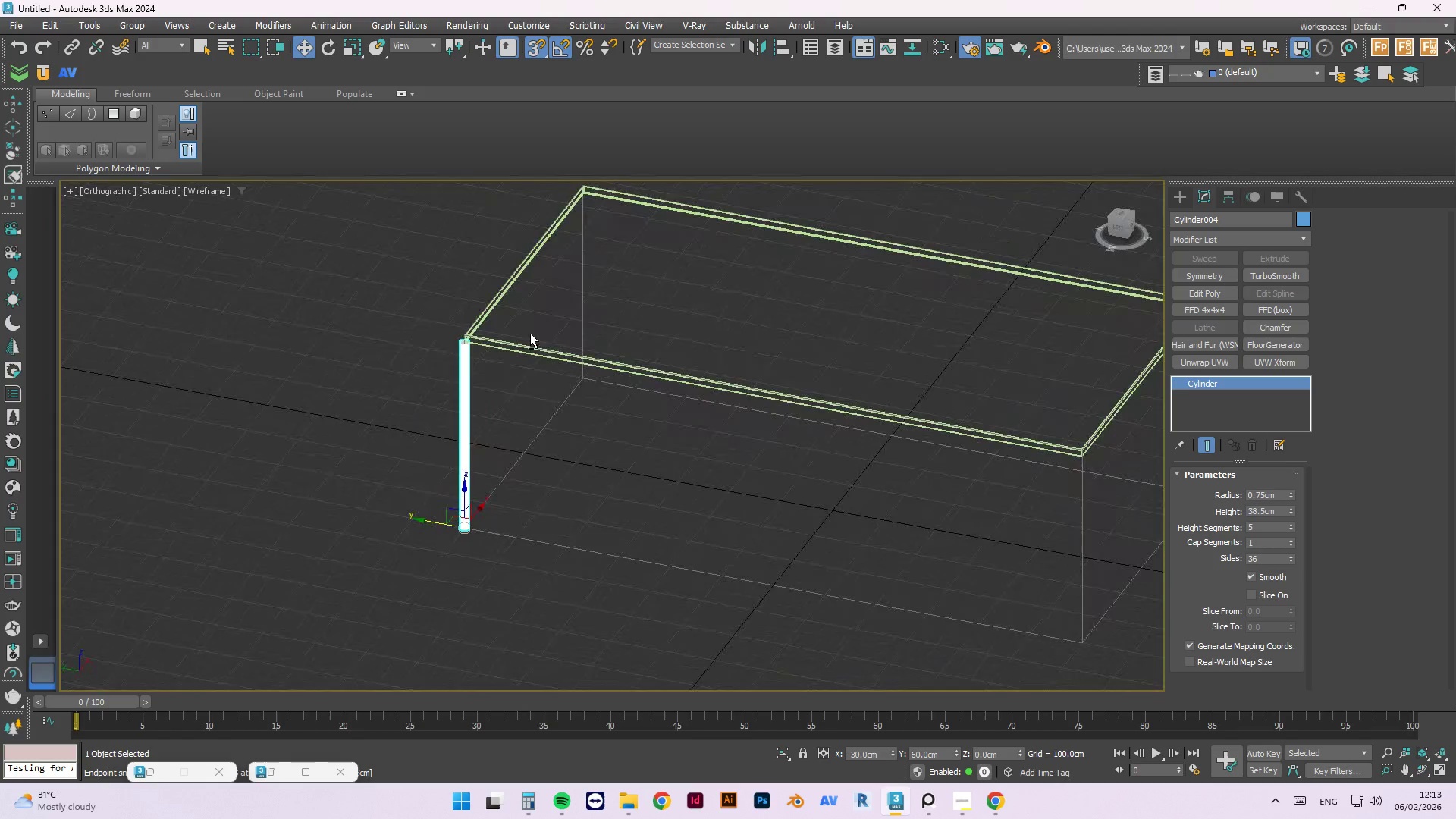 
scroll: coordinate [463, 381], scroll_direction: down, amount: 3.0
 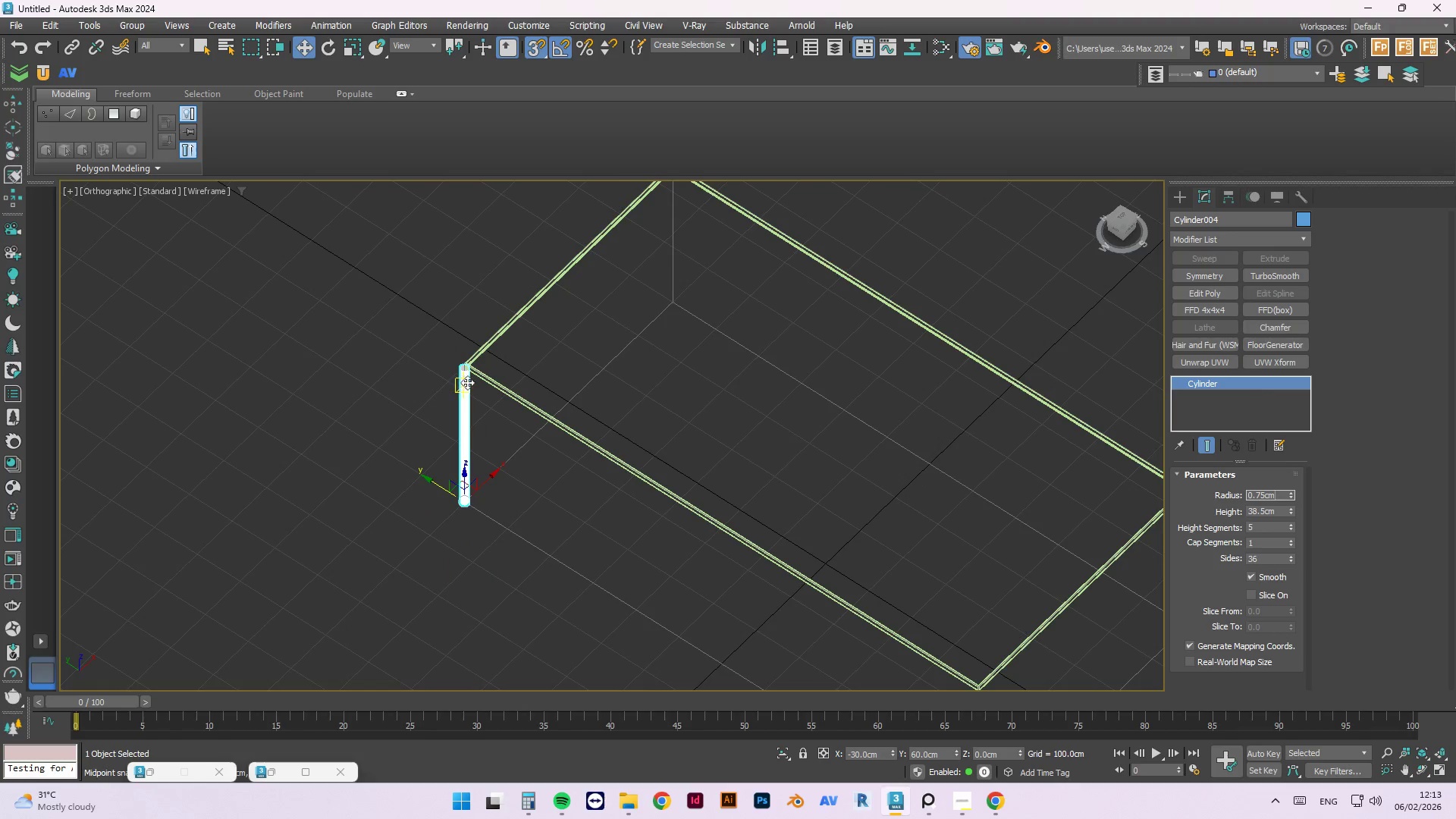 
hold_key(key=AltLeft, duration=0.92)
 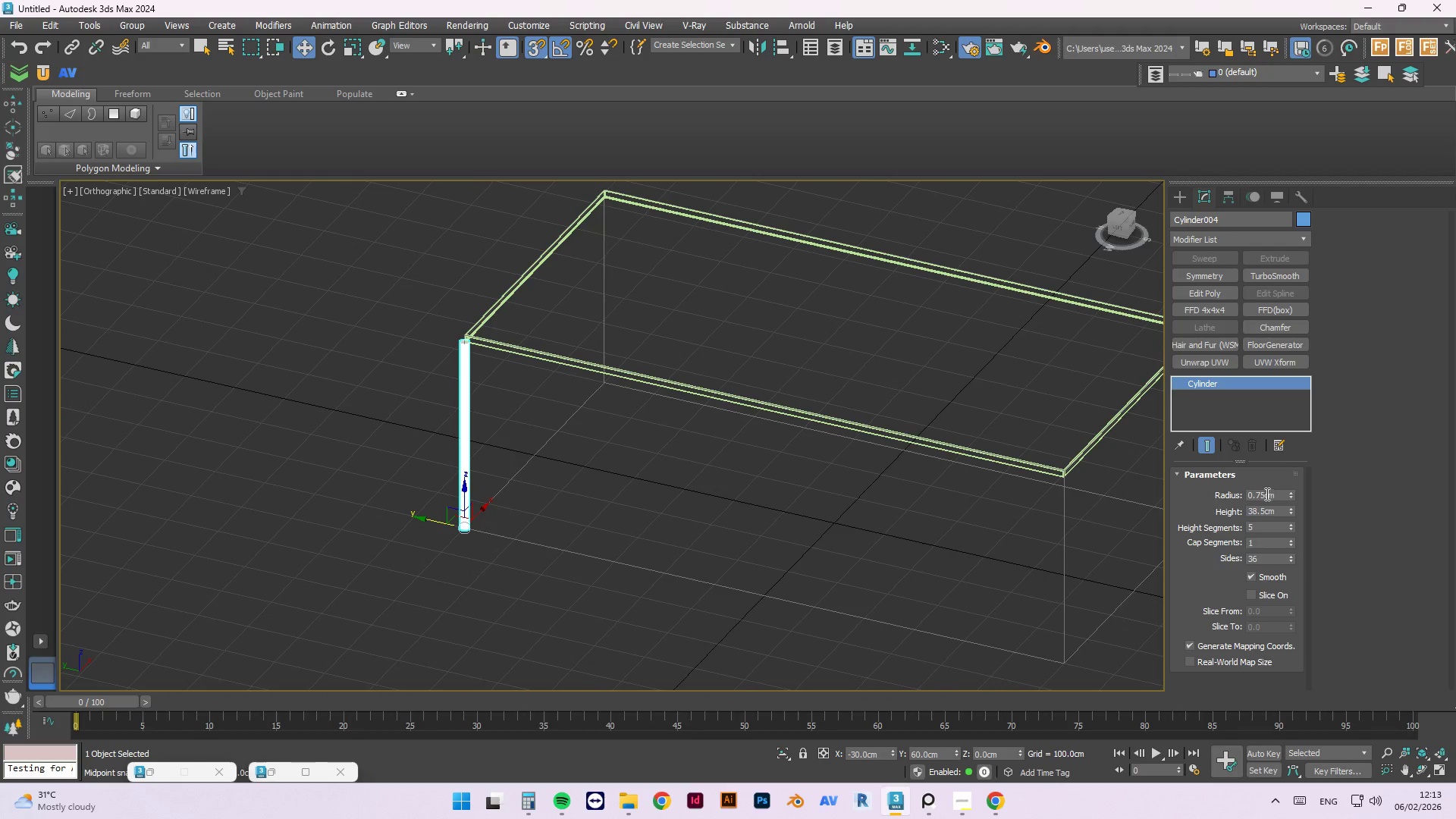 
left_click_drag(start_coordinate=[1264, 492], to_coordinate=[1257, 492])
 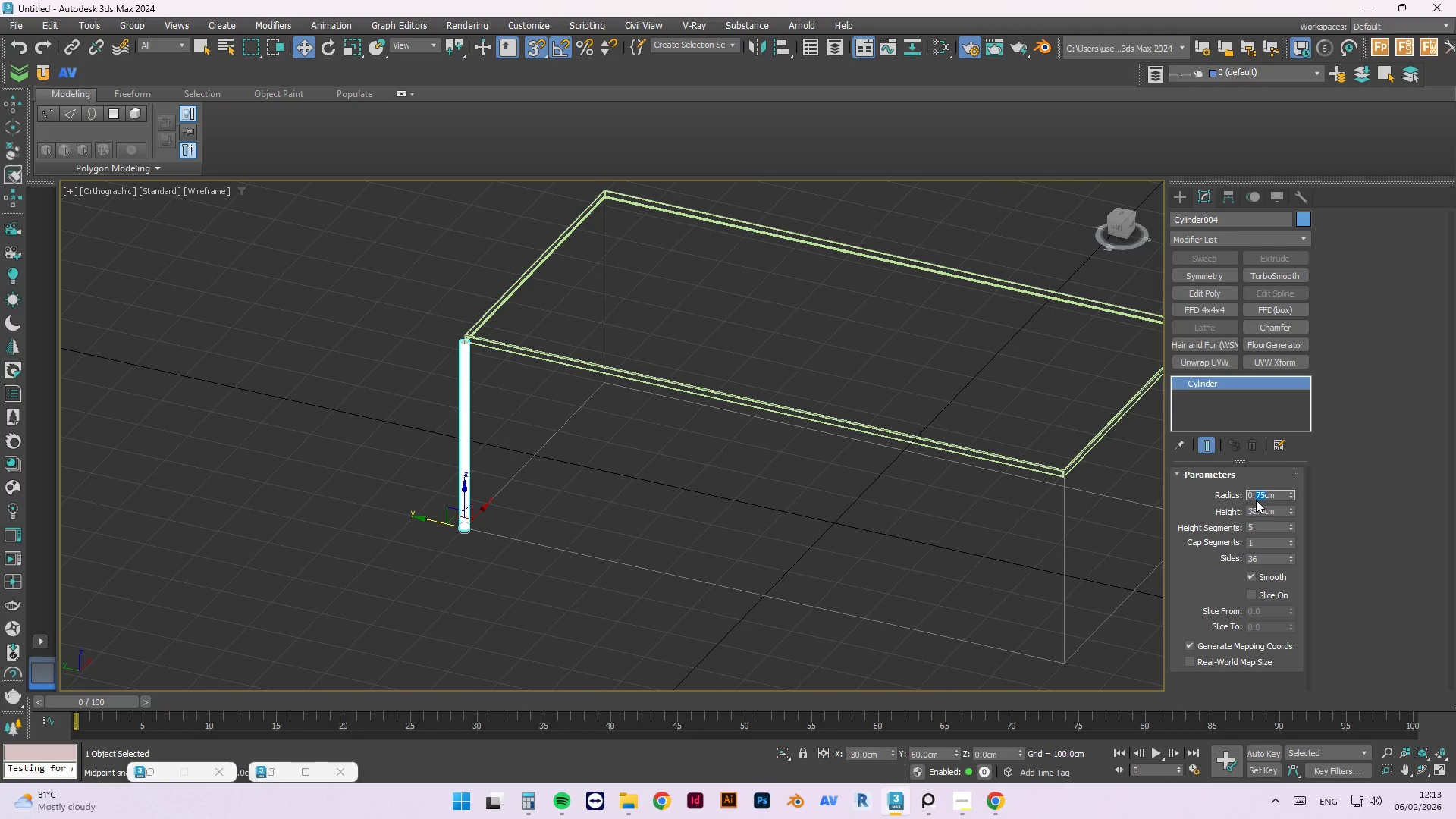 
key(Numpad5)
 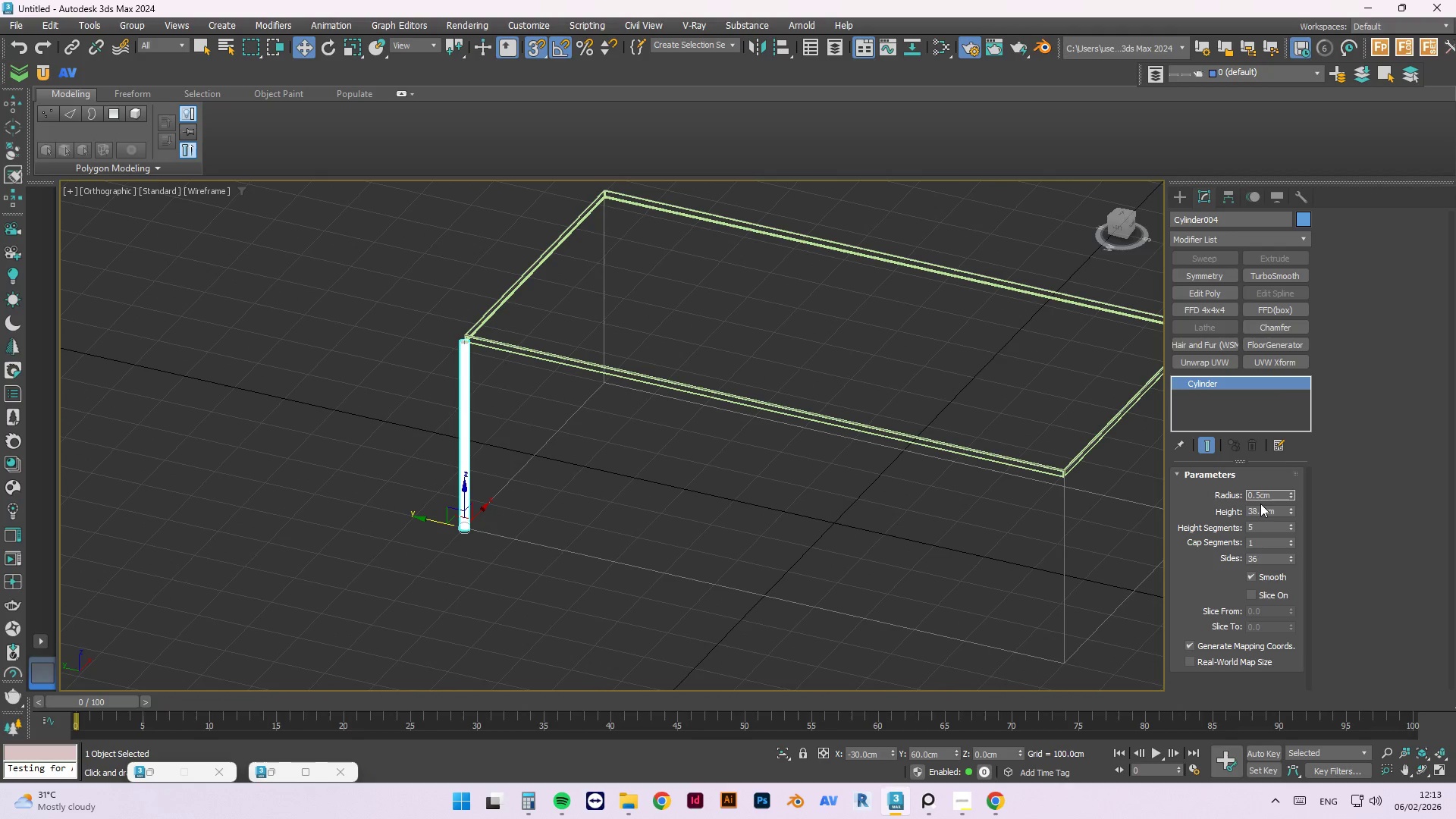 
left_click([1263, 506])
 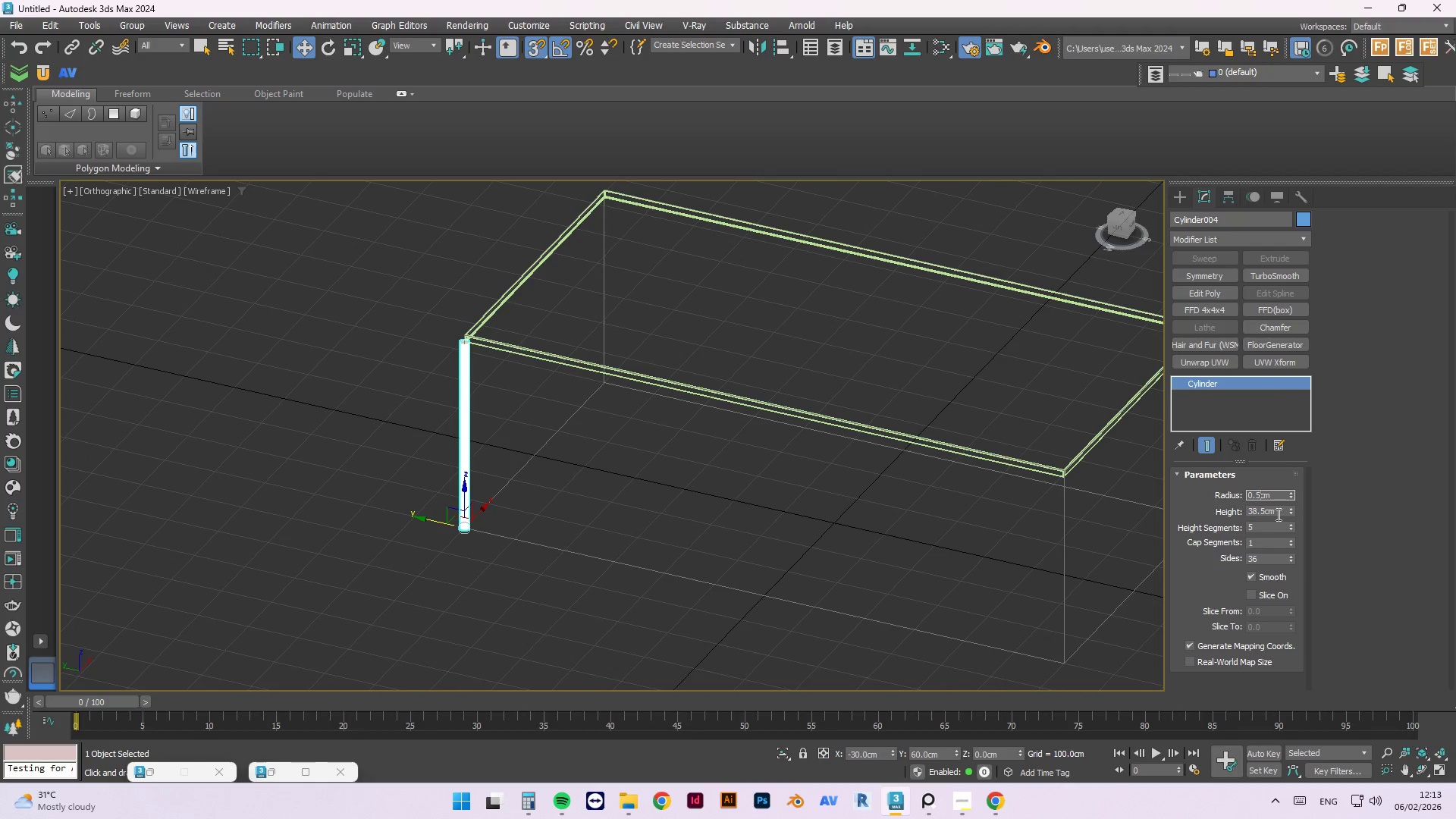 
left_click([1277, 513])
 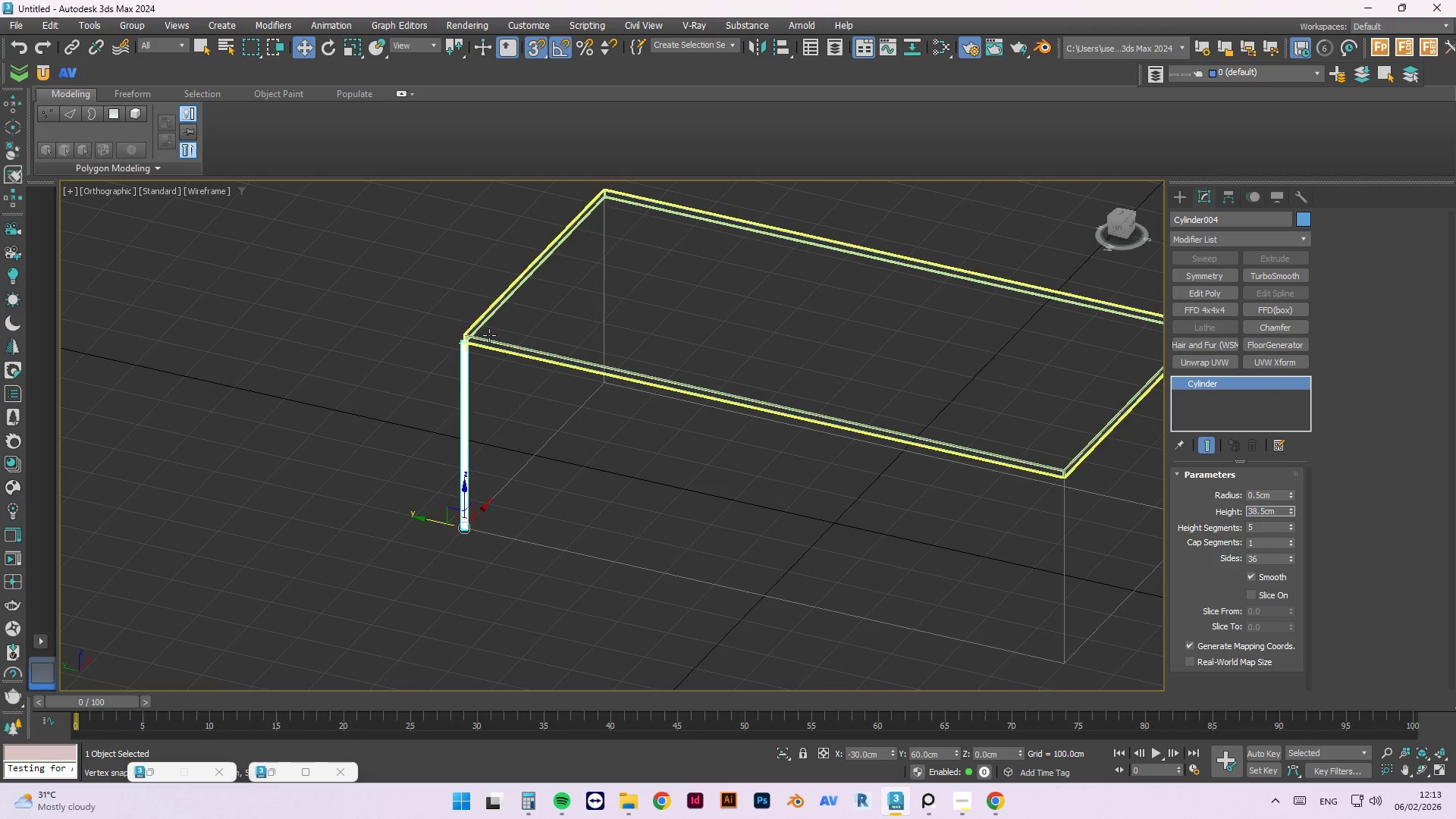 
left_click([520, 311])
 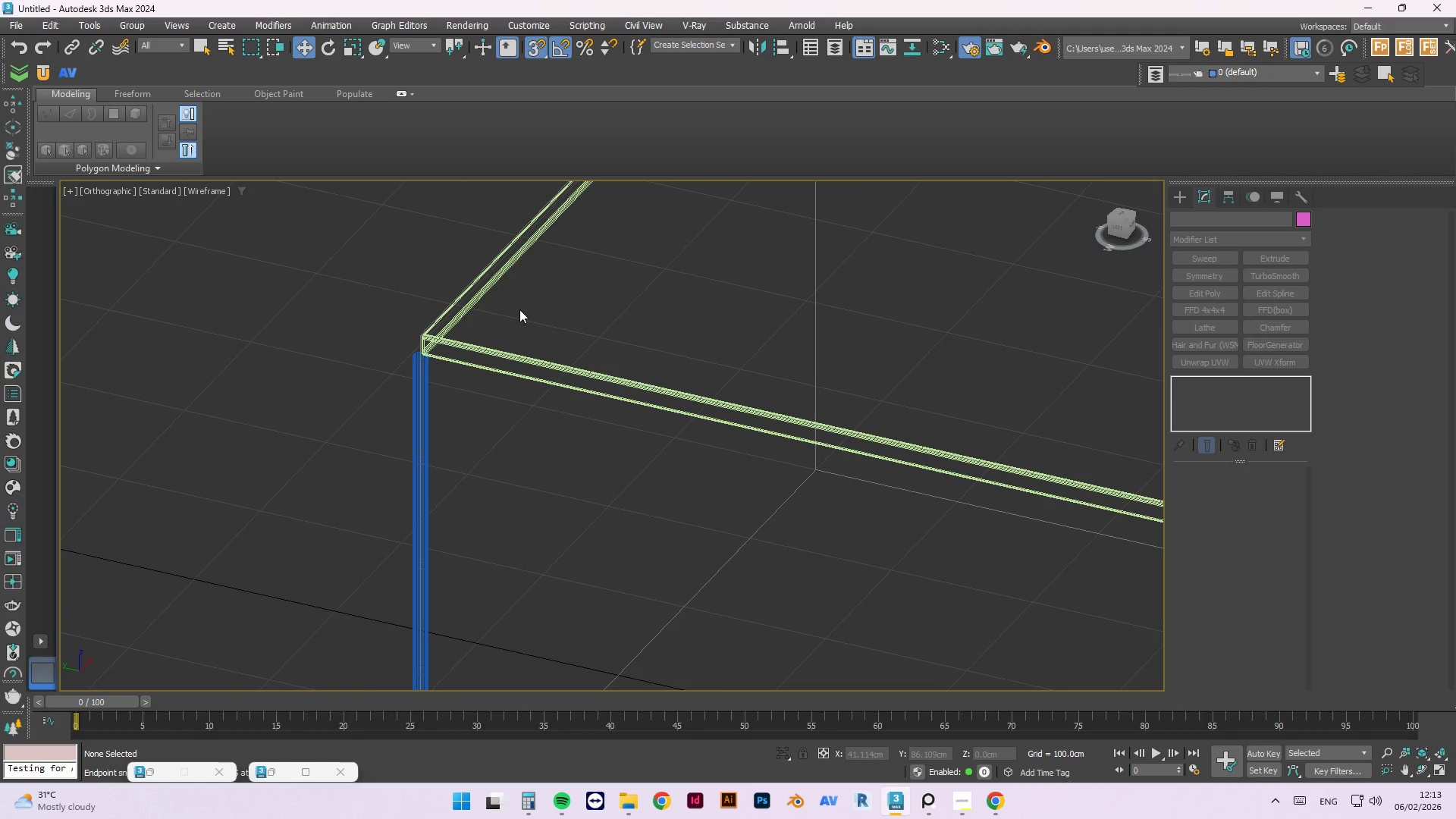 
scroll: coordinate [488, 336], scroll_direction: up, amount: 3.0
 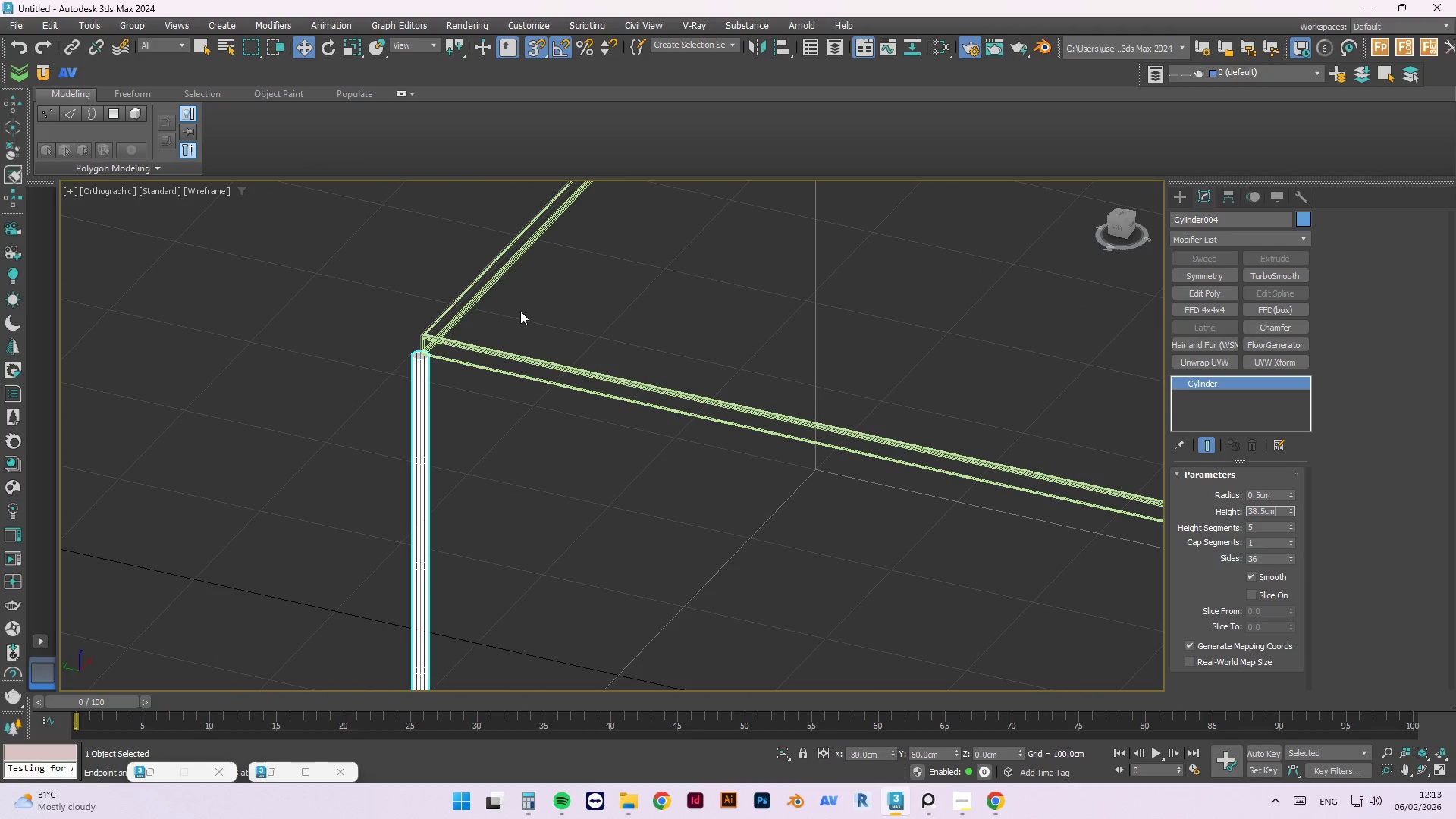 
scroll: coordinate [516, 301], scroll_direction: down, amount: 2.0
 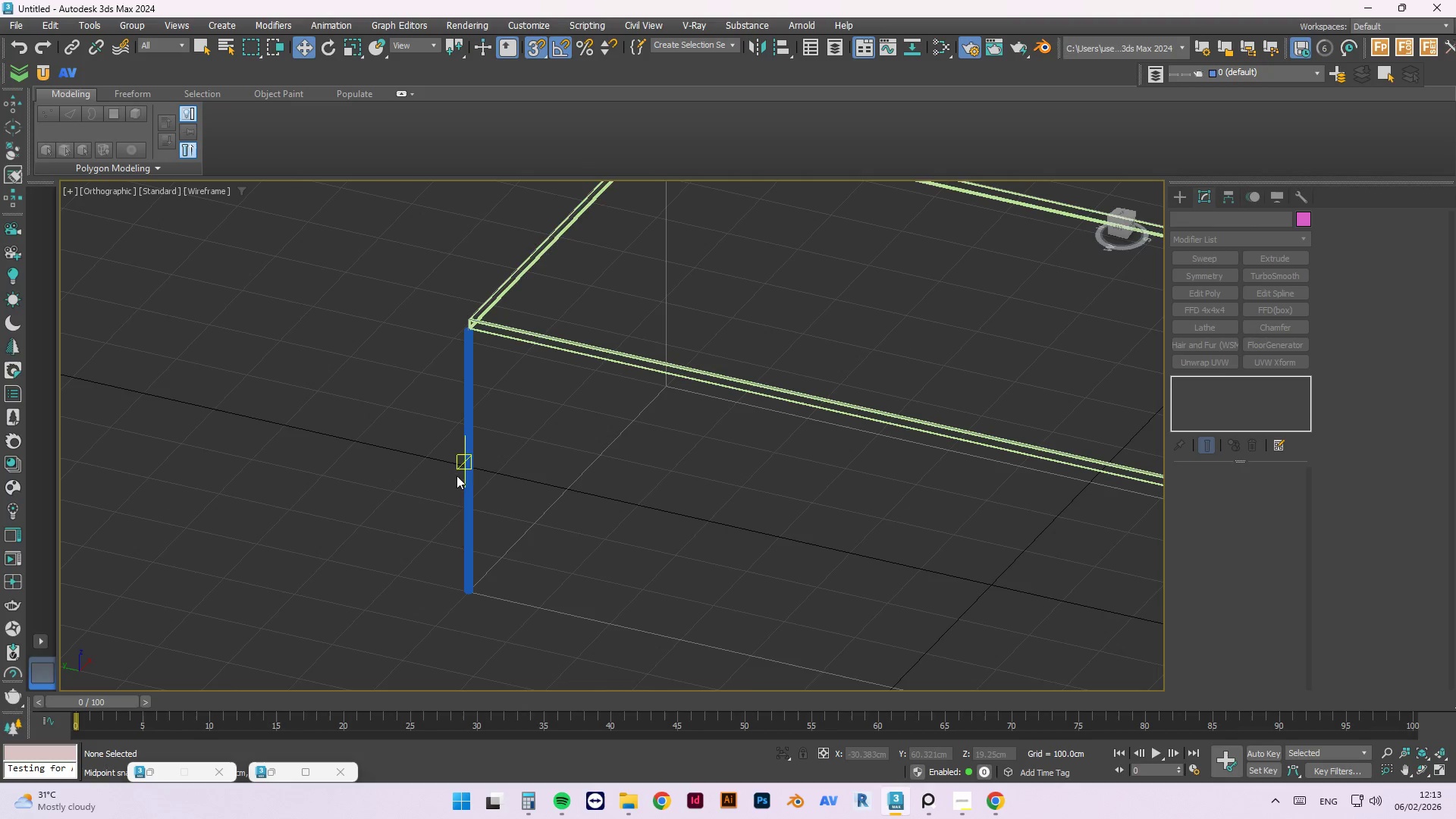 
scroll: coordinate [510, 516], scroll_direction: up, amount: 6.0
 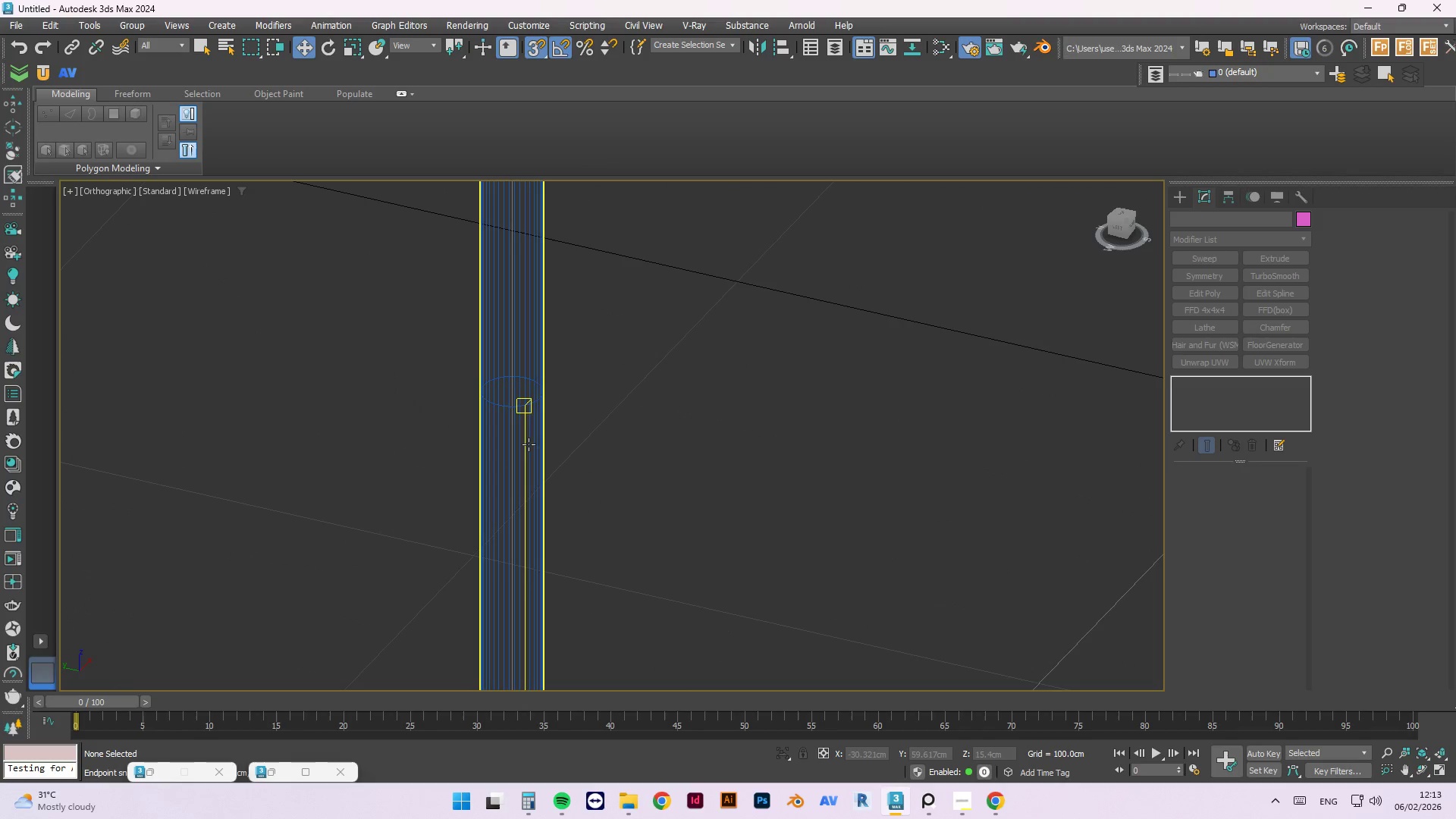 
left_click([529, 444])
 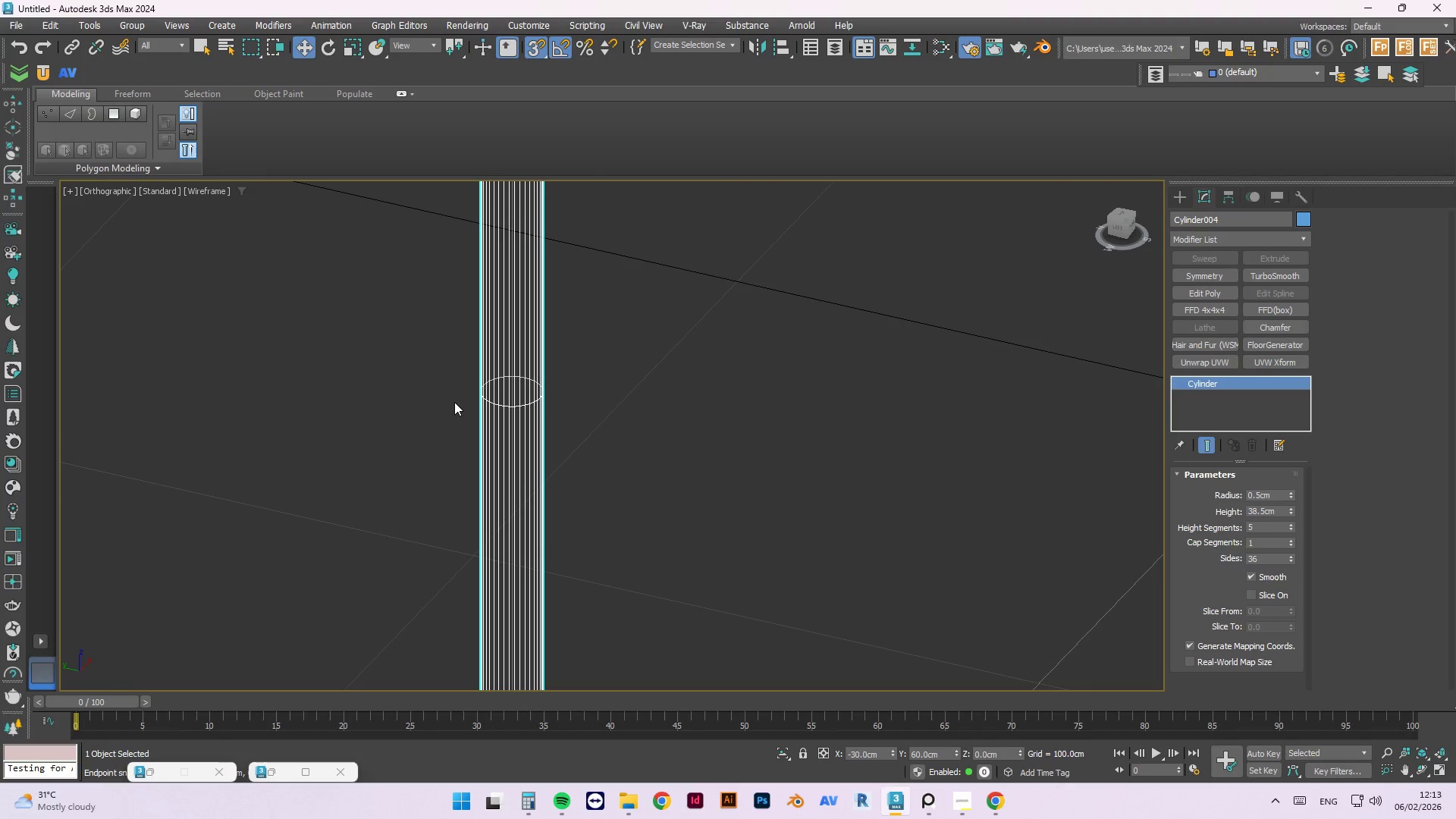 
scroll: coordinate [496, 400], scroll_direction: up, amount: 3.0
 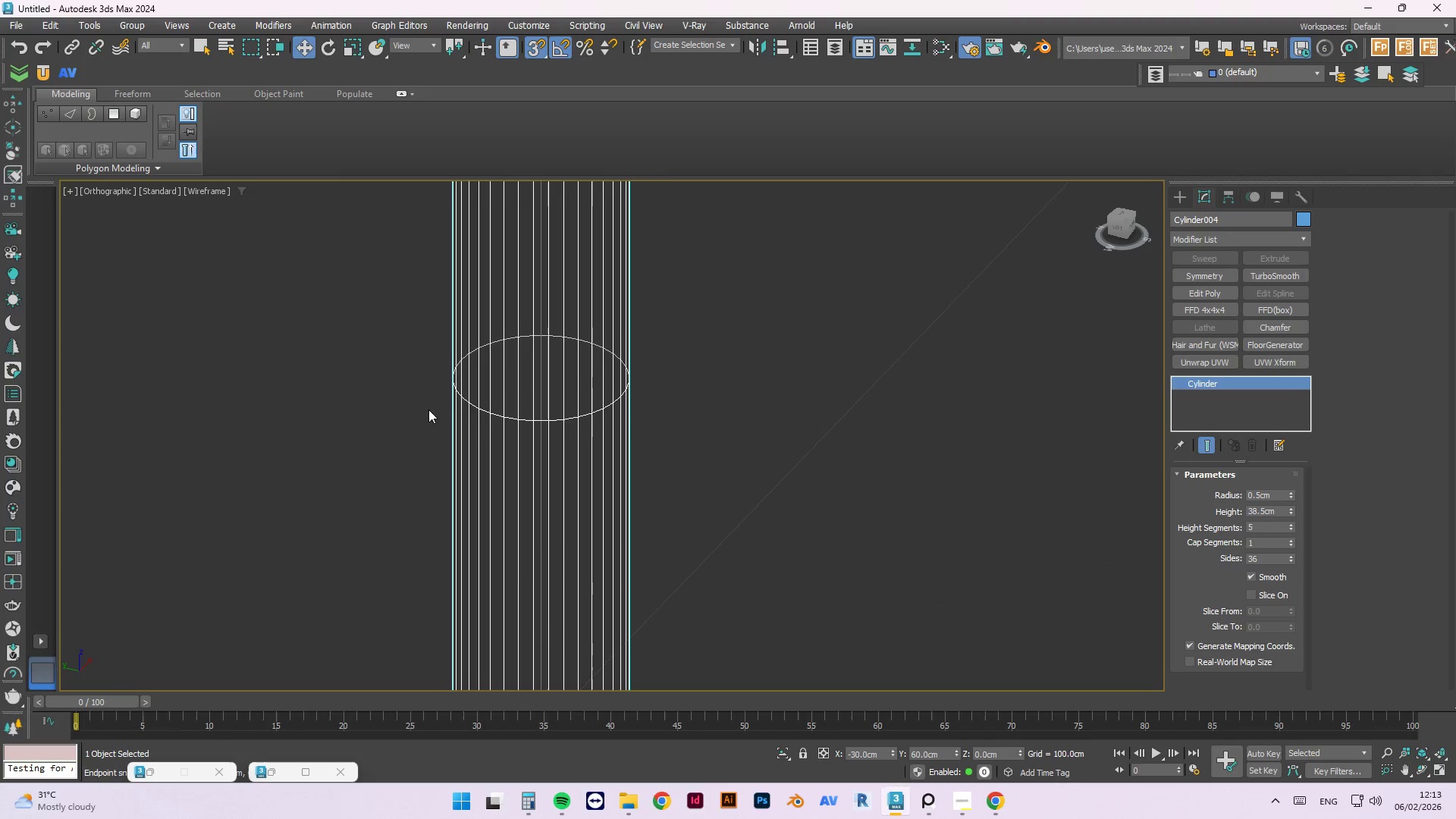 
scroll: coordinate [423, 566], scroll_direction: down, amount: 8.0
 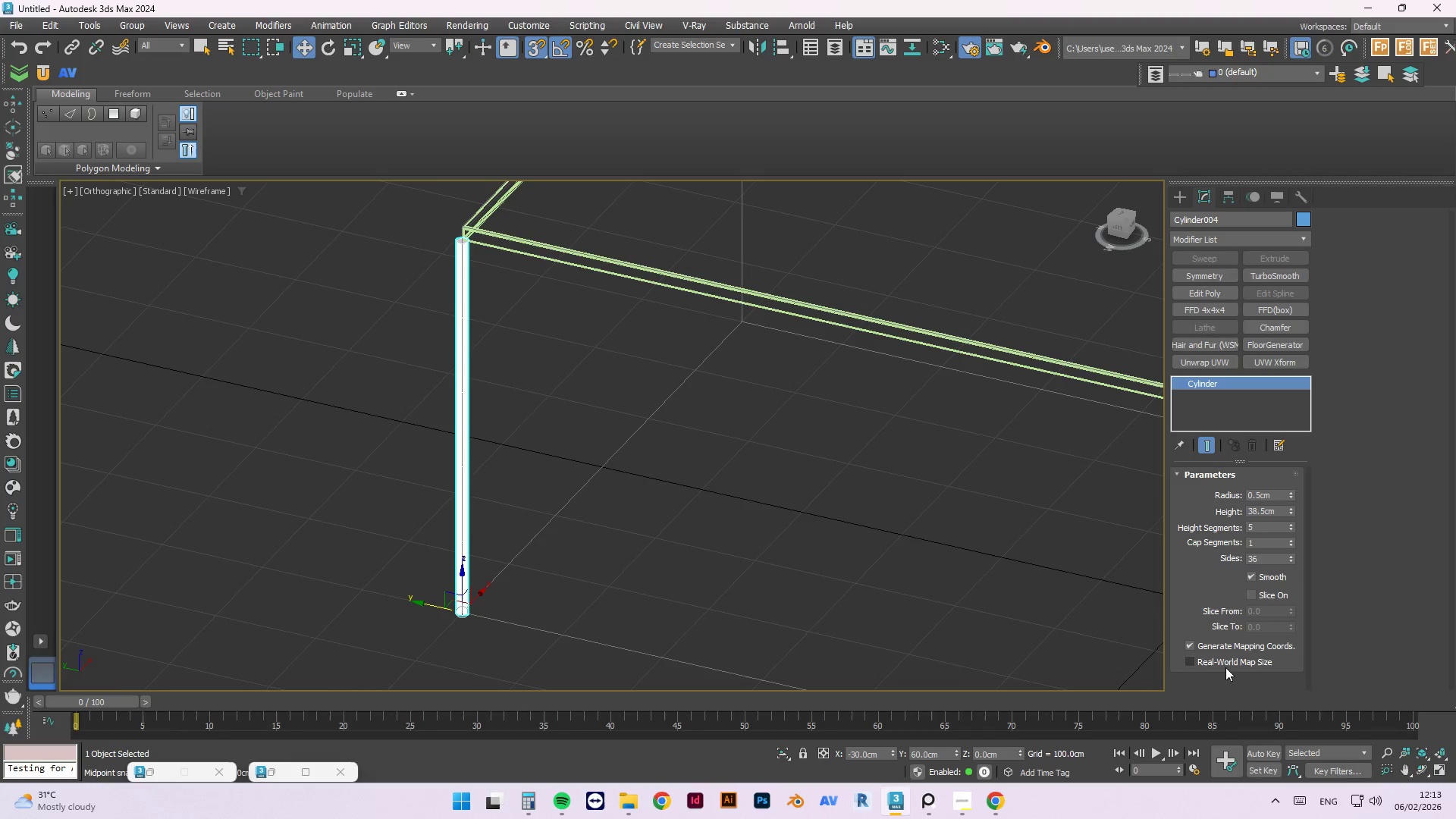 
left_click([1197, 665])
 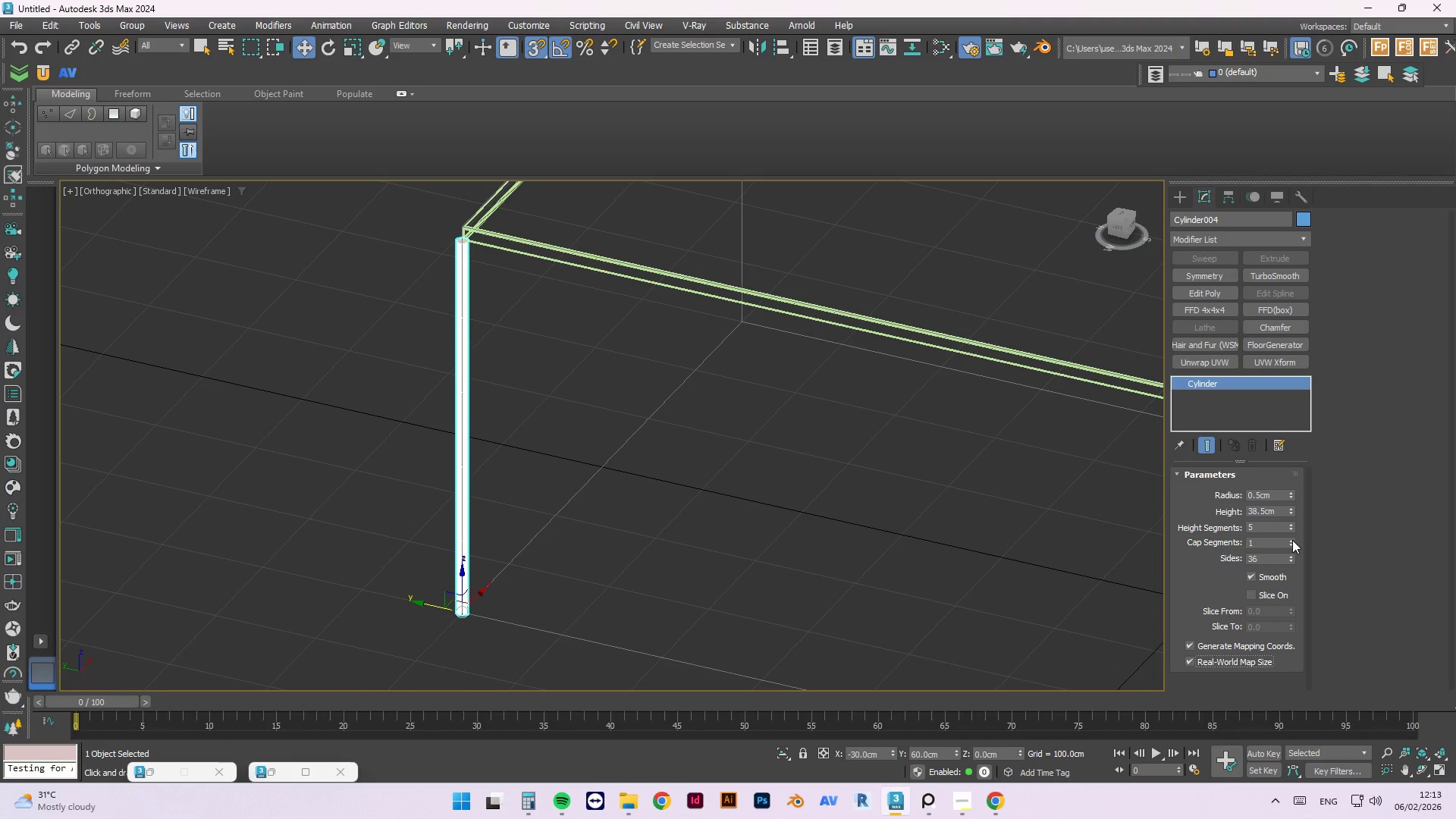 
scroll: coordinate [538, 242], scroll_direction: up, amount: 5.0
 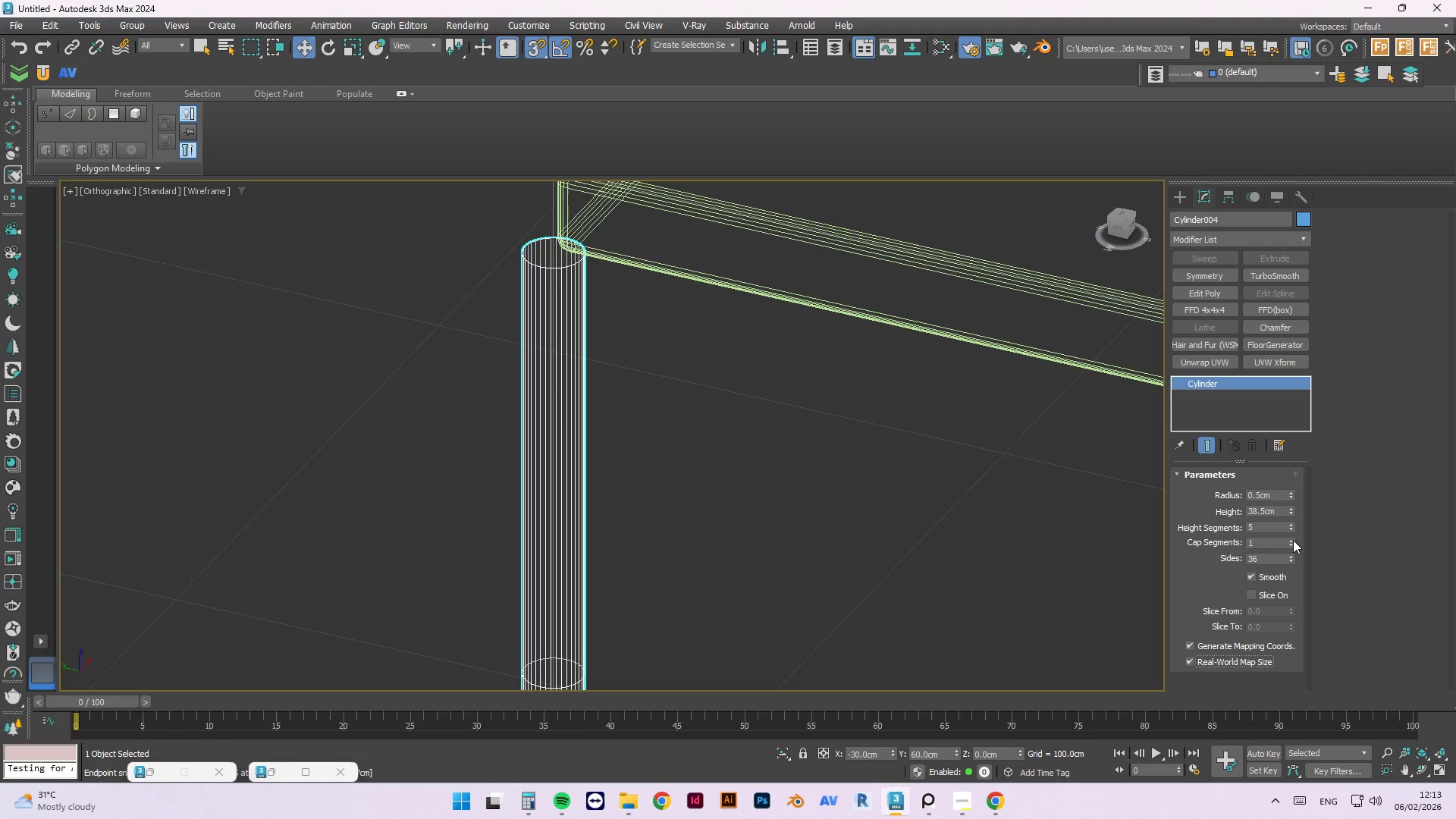 
left_click([1290, 540])
 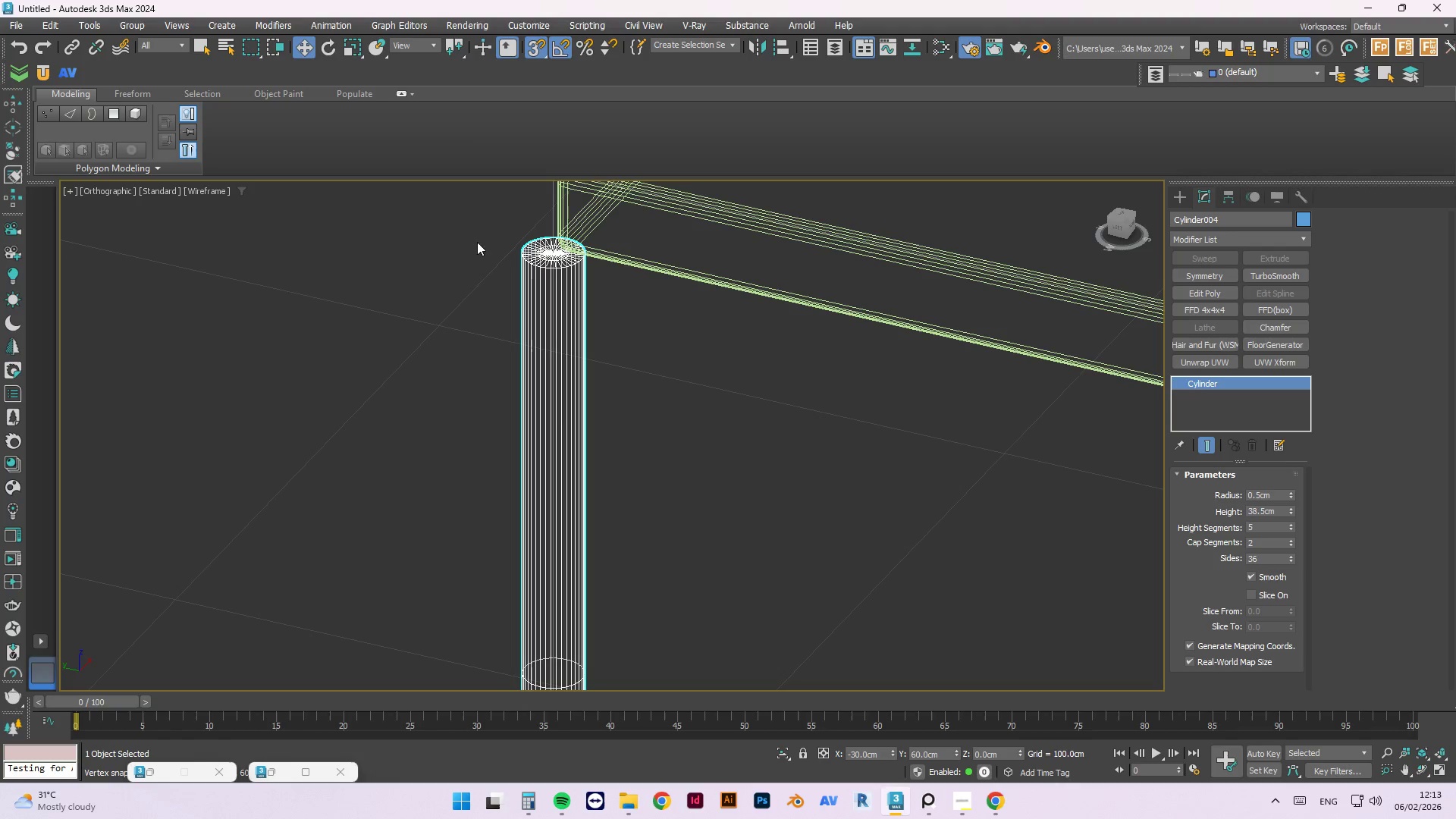 
scroll: coordinate [622, 285], scroll_direction: up, amount: 5.0
 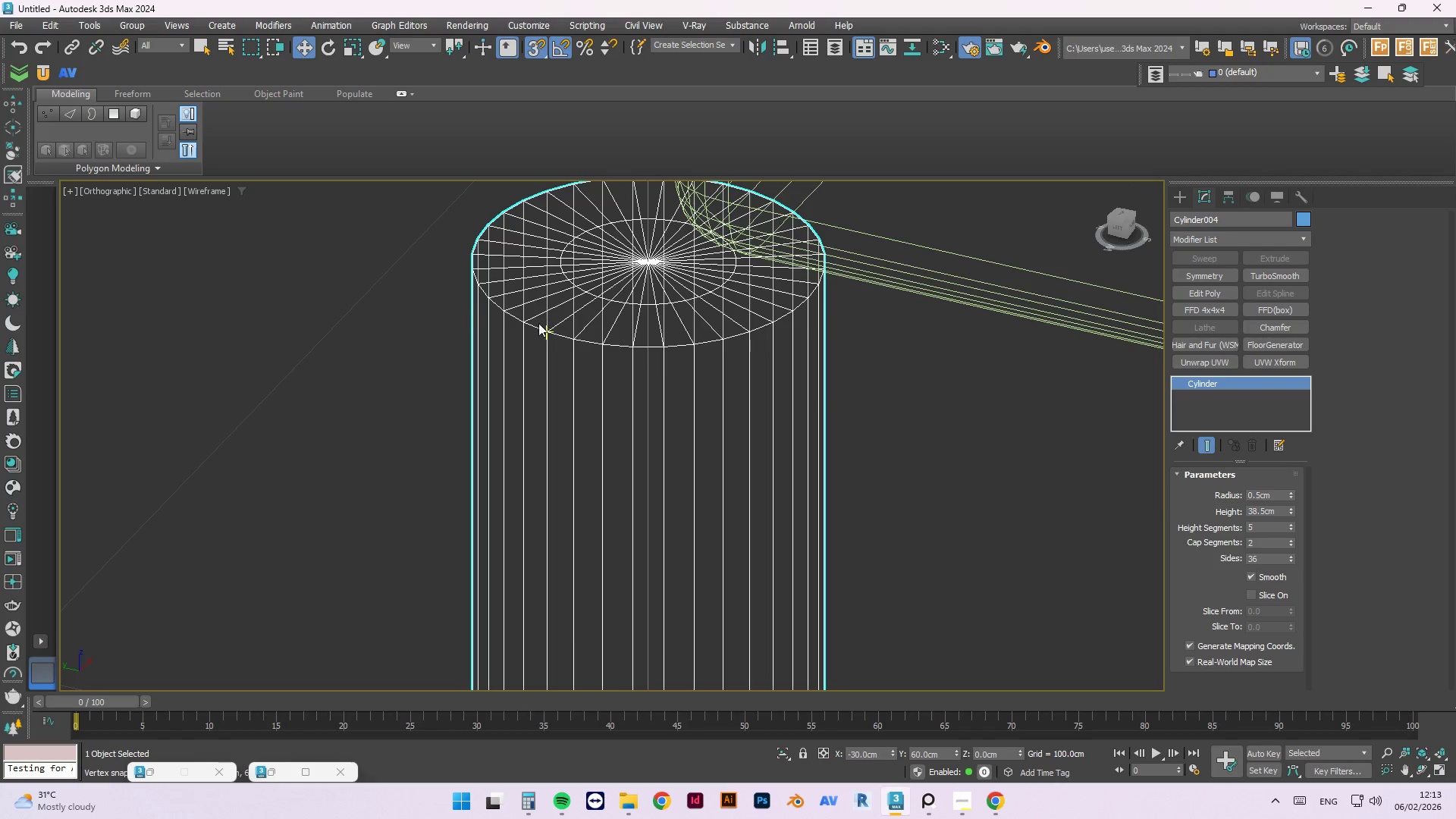 
scroll: coordinate [753, 374], scroll_direction: down, amount: 11.0
 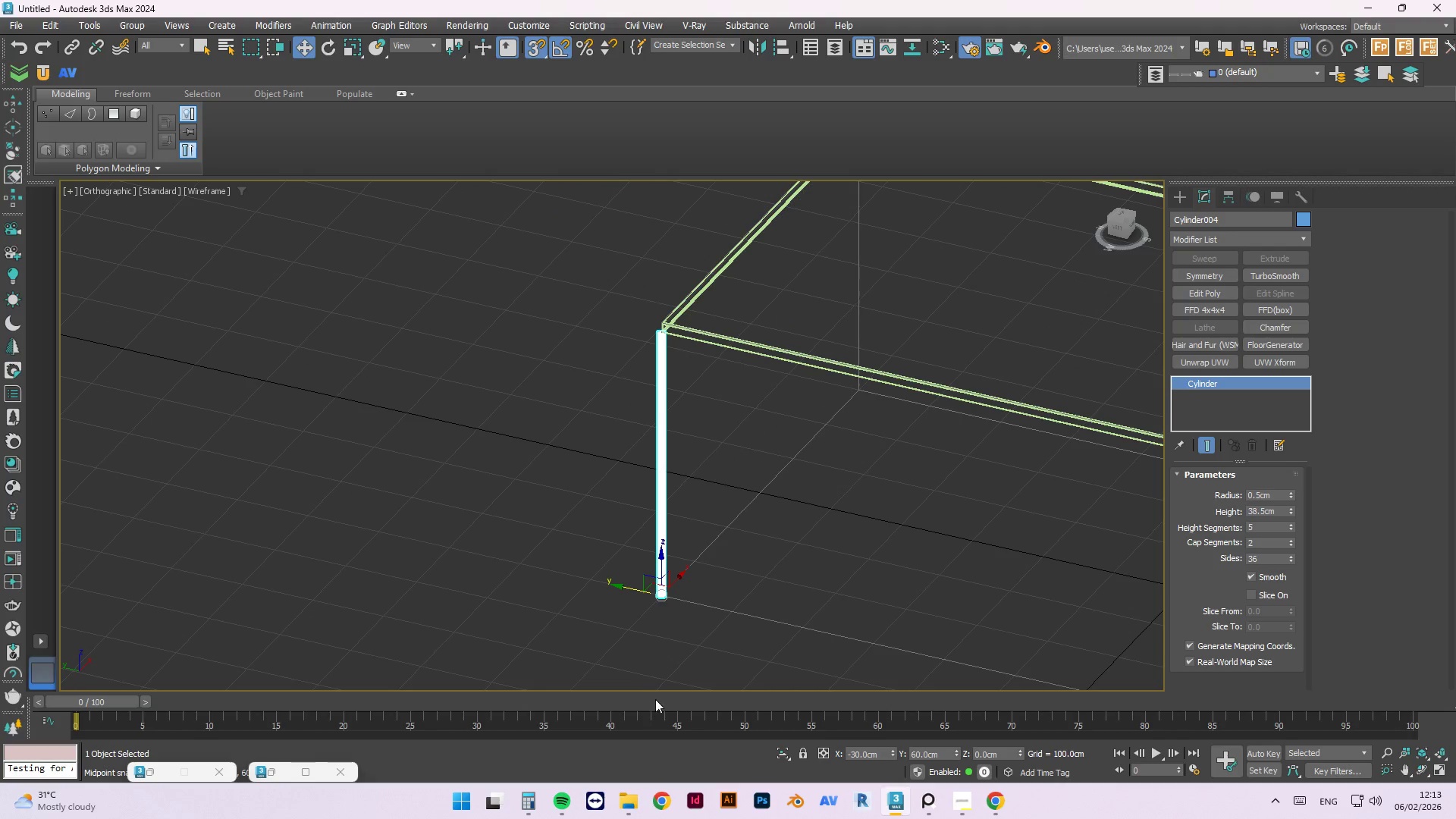 
scroll: coordinate [651, 576], scroll_direction: up, amount: 11.0
 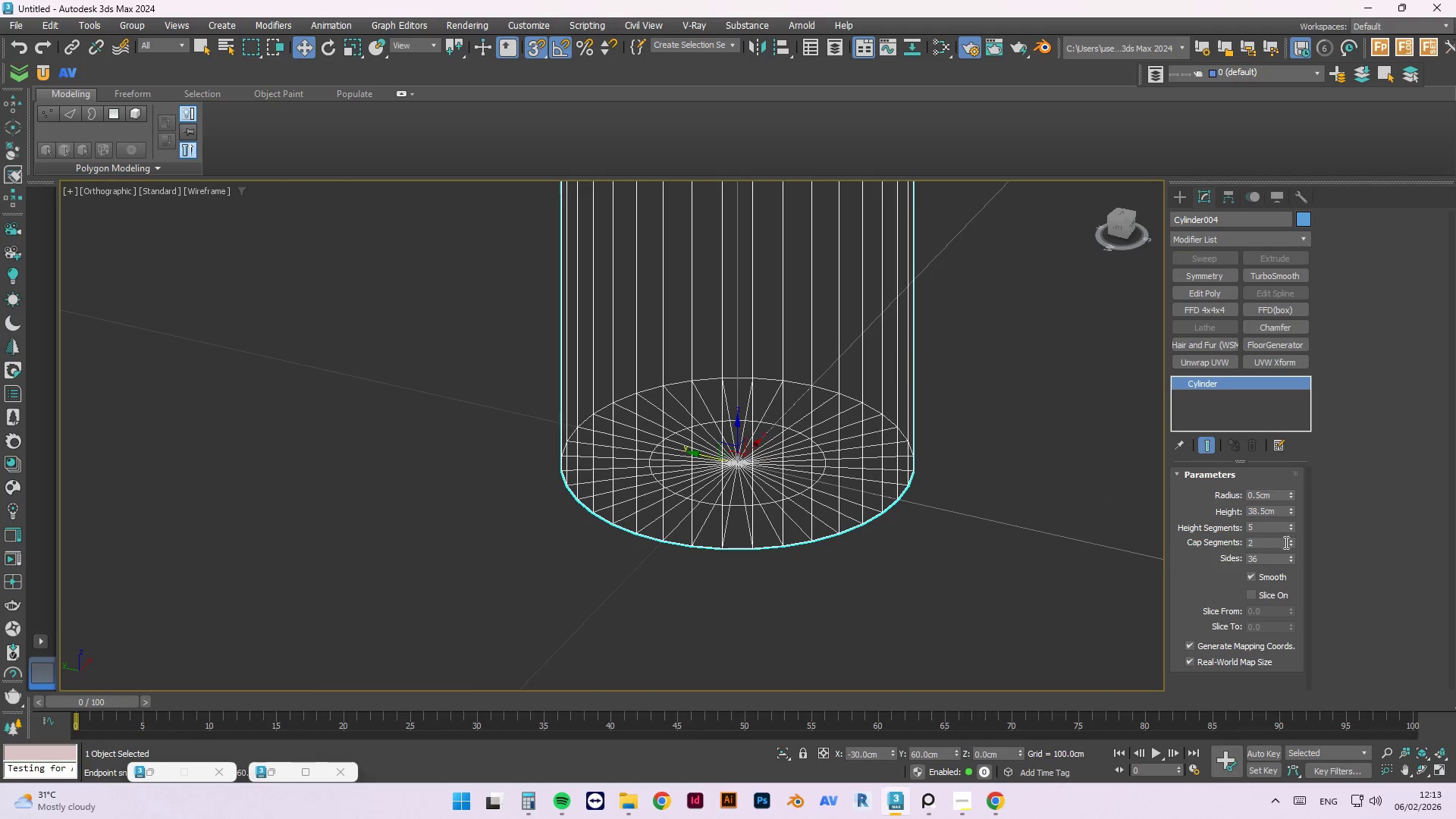 
left_click([1288, 541])
 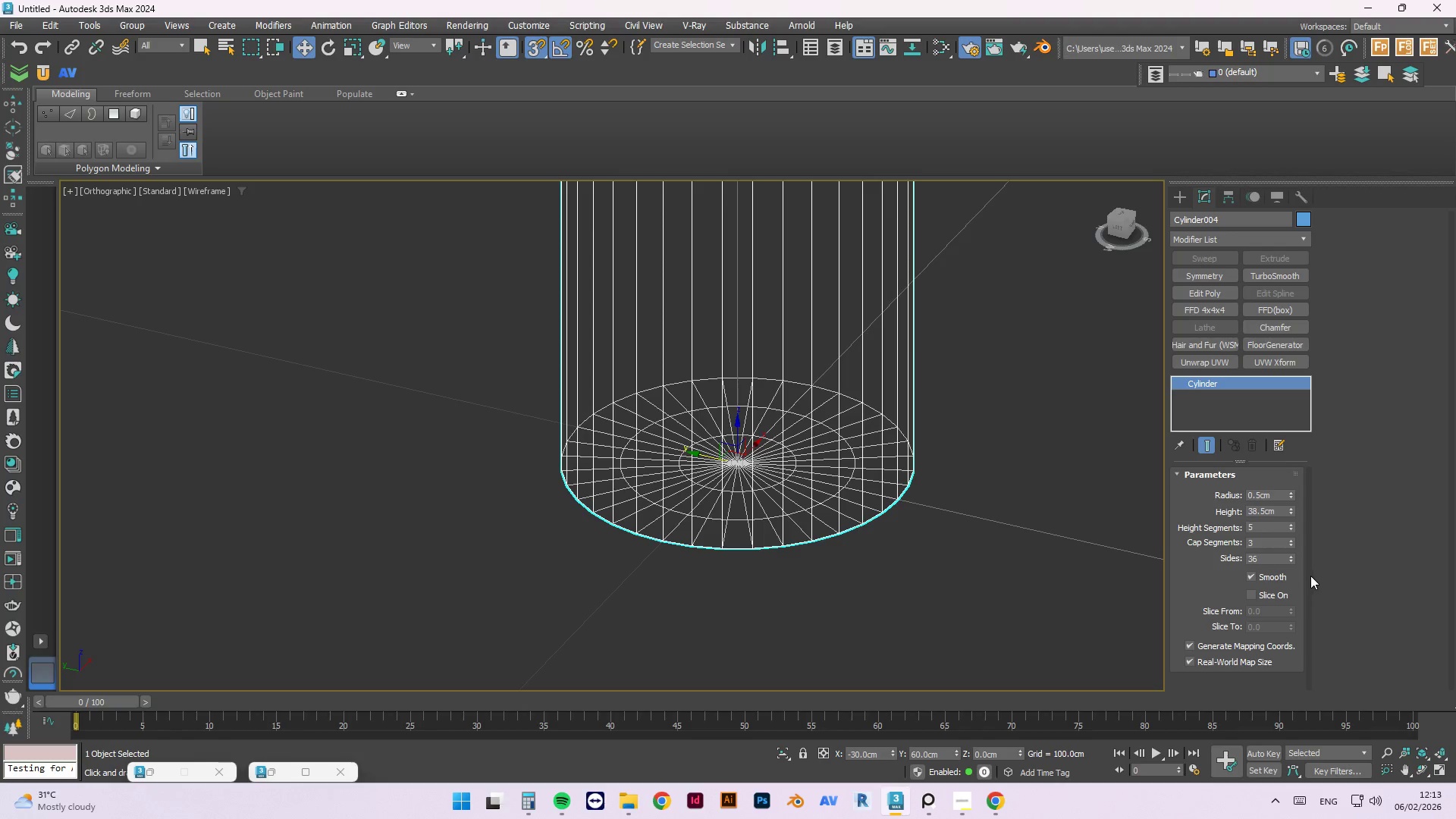 
wait(6.56)
 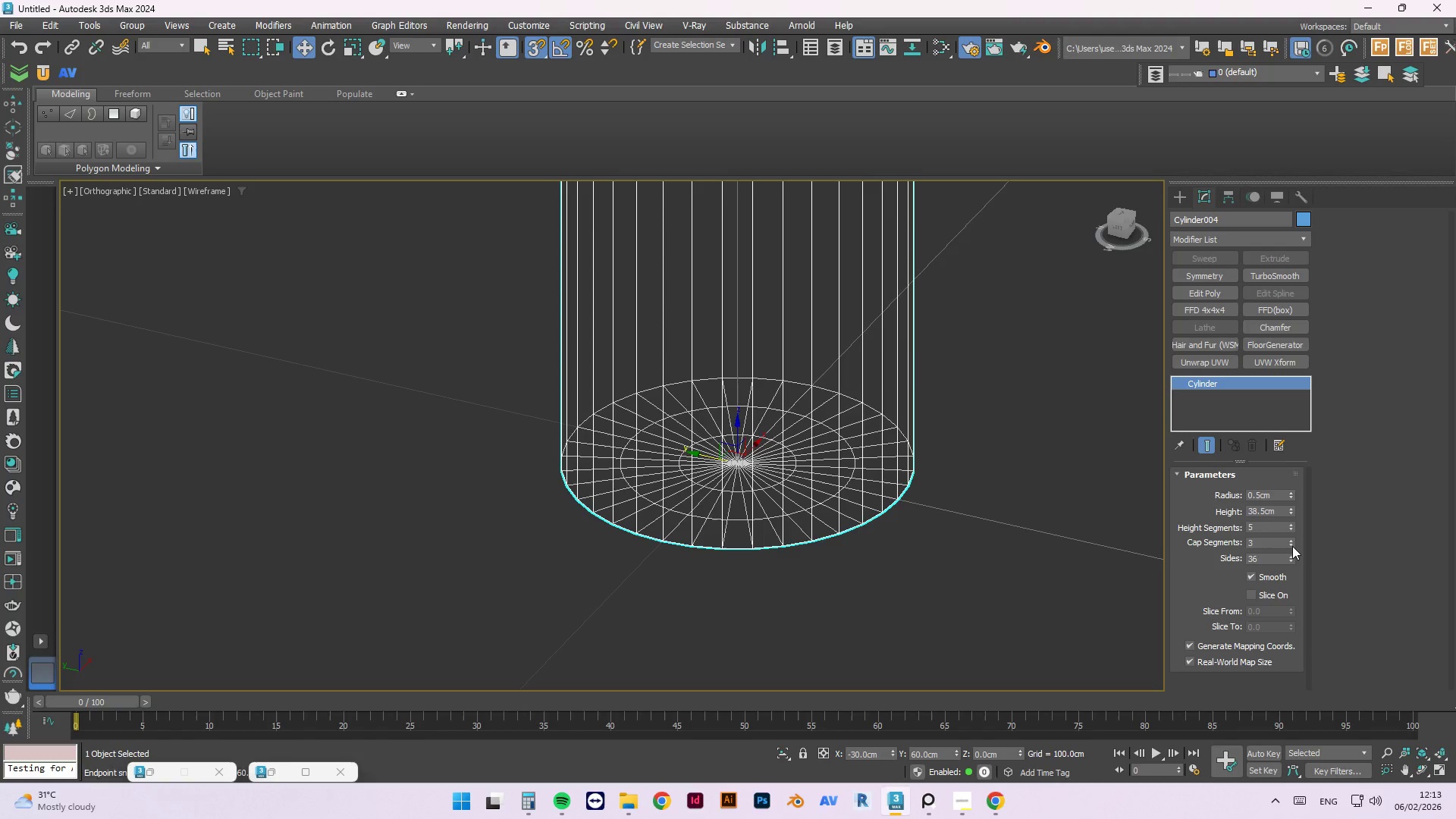 
scroll: coordinate [585, 557], scroll_direction: down, amount: 7.0
 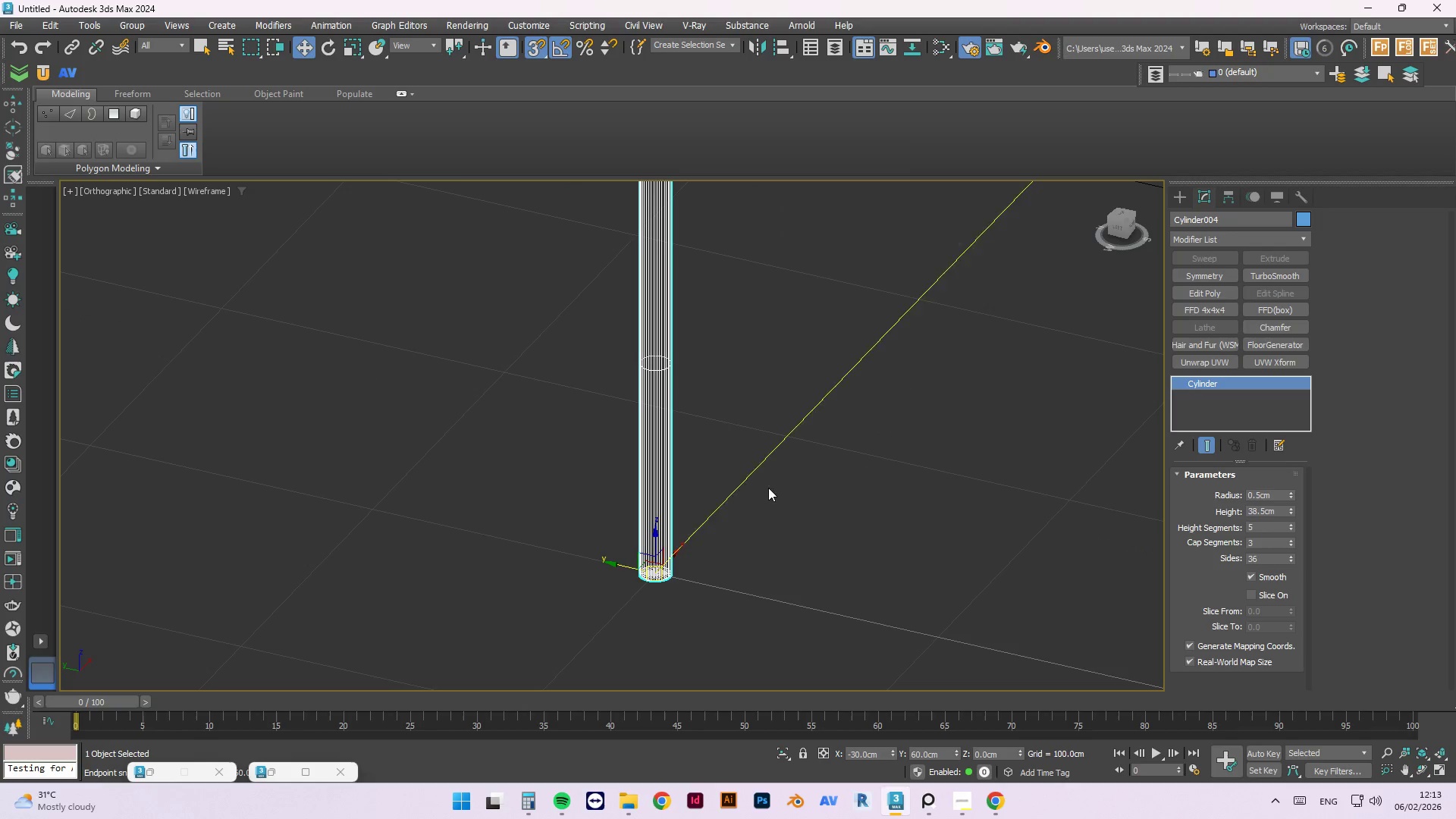 
left_click([786, 500])
 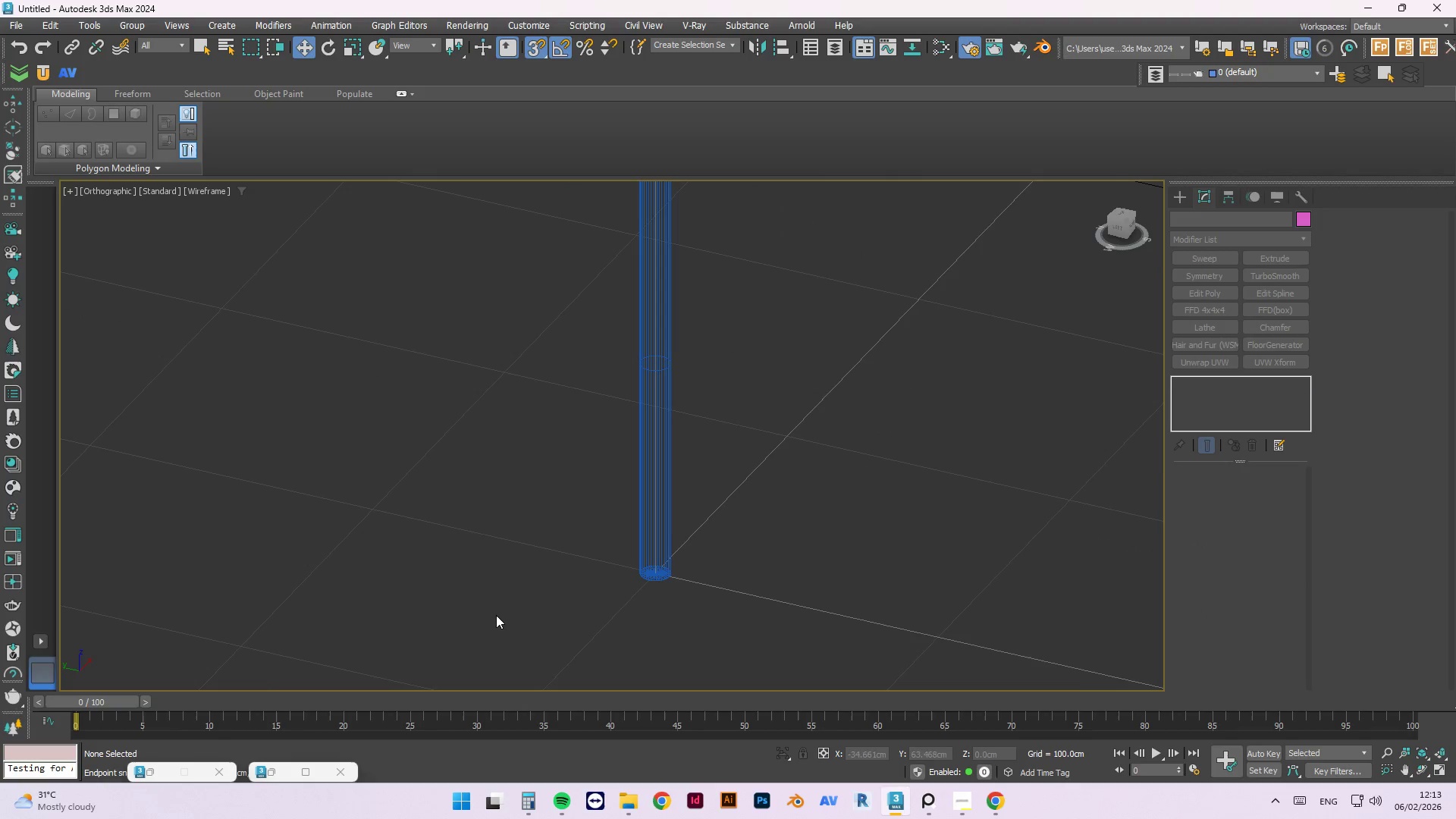 
scroll: coordinate [535, 492], scroll_direction: down, amount: 6.0
 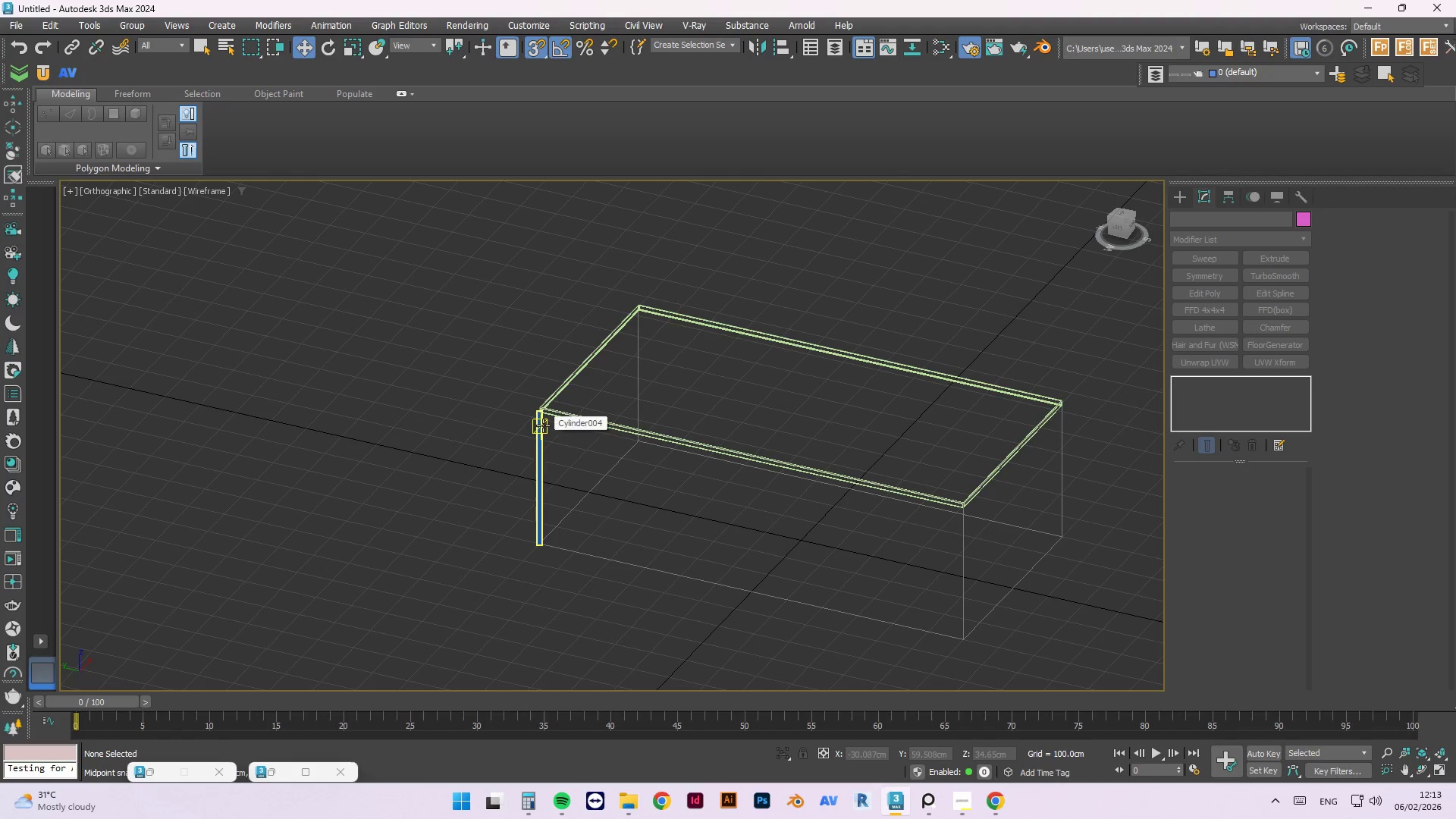 
scroll: coordinate [547, 395], scroll_direction: up, amount: 9.0
 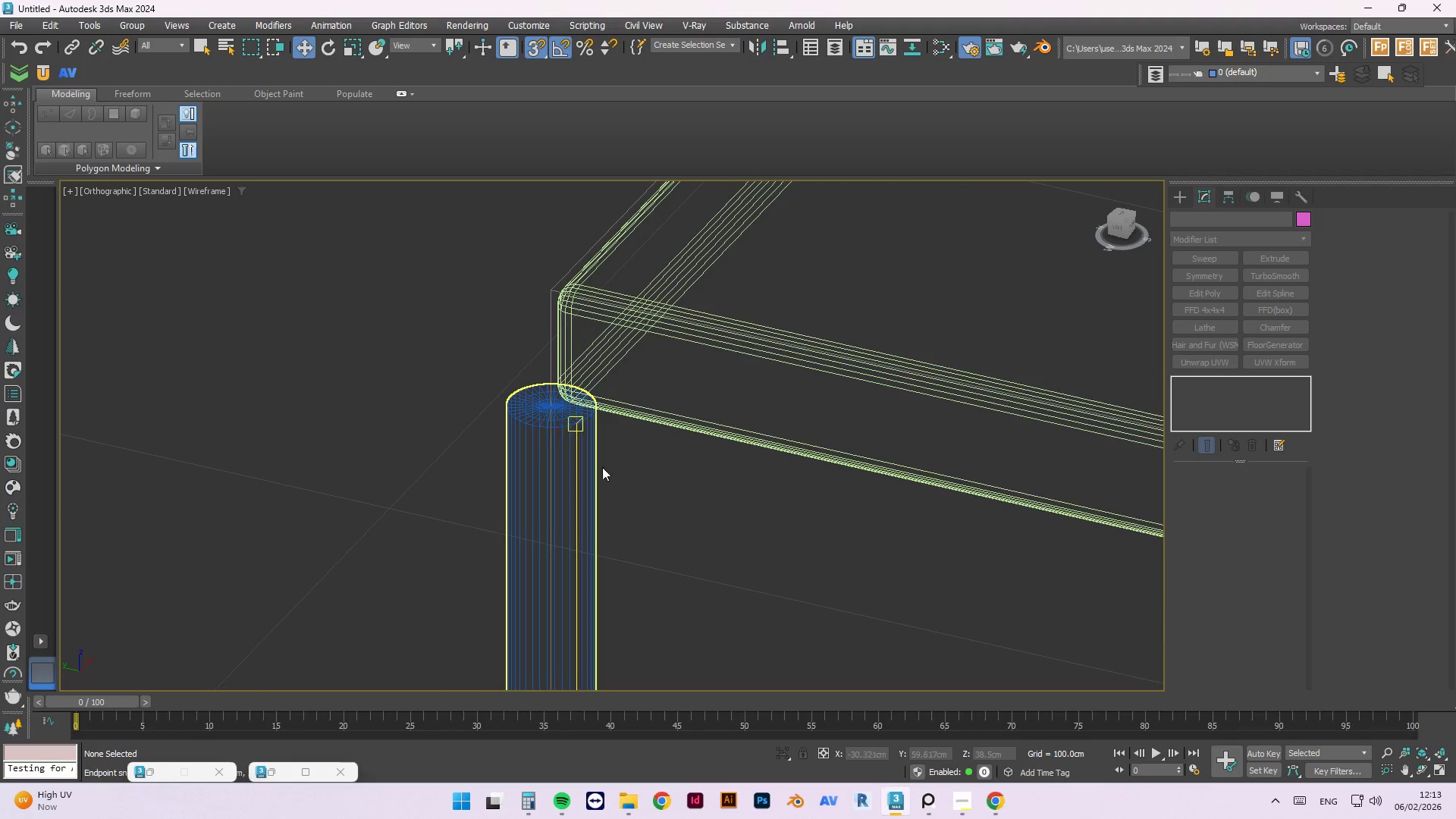 
left_click([687, 508])
 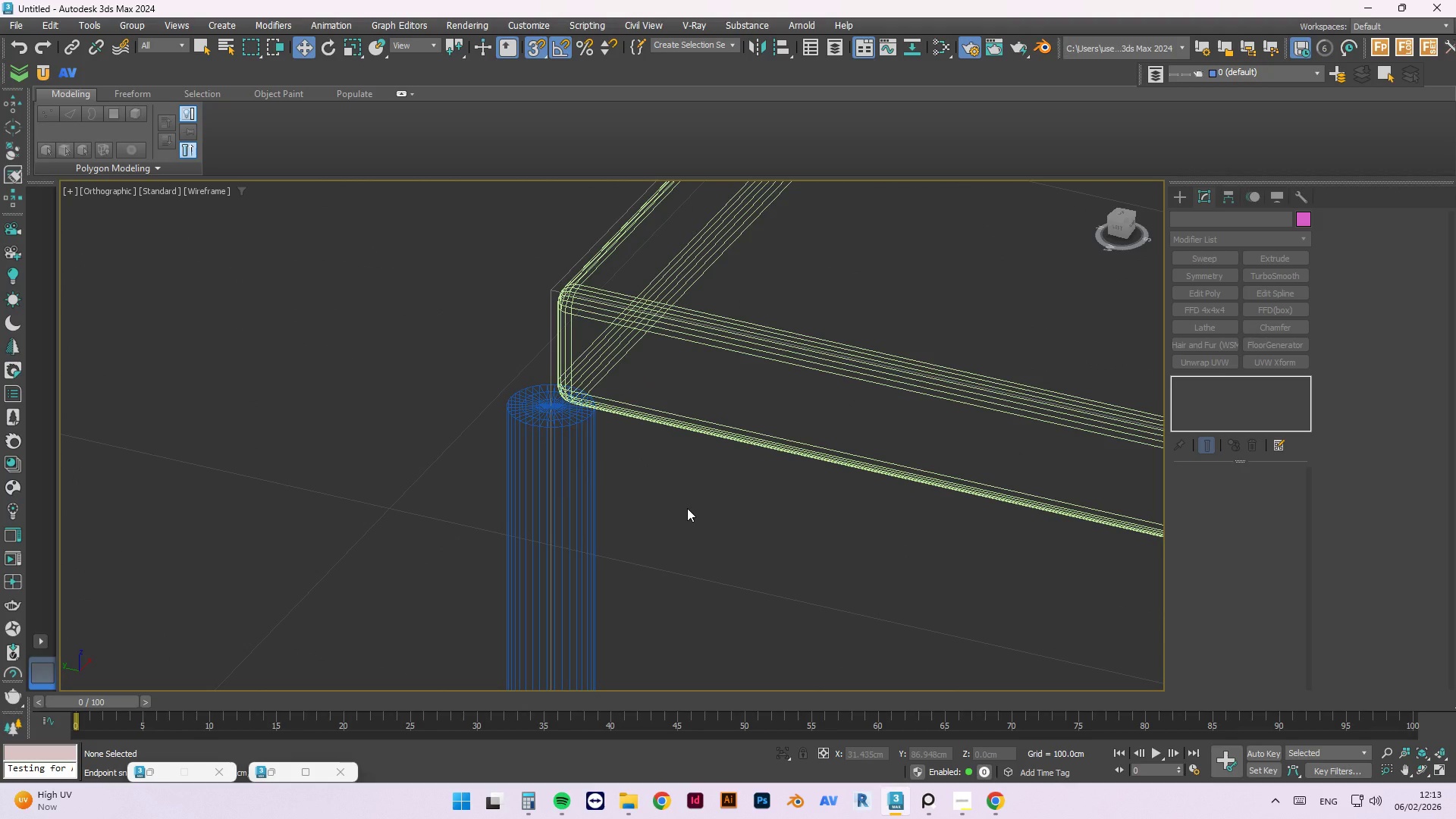 
key(T)
 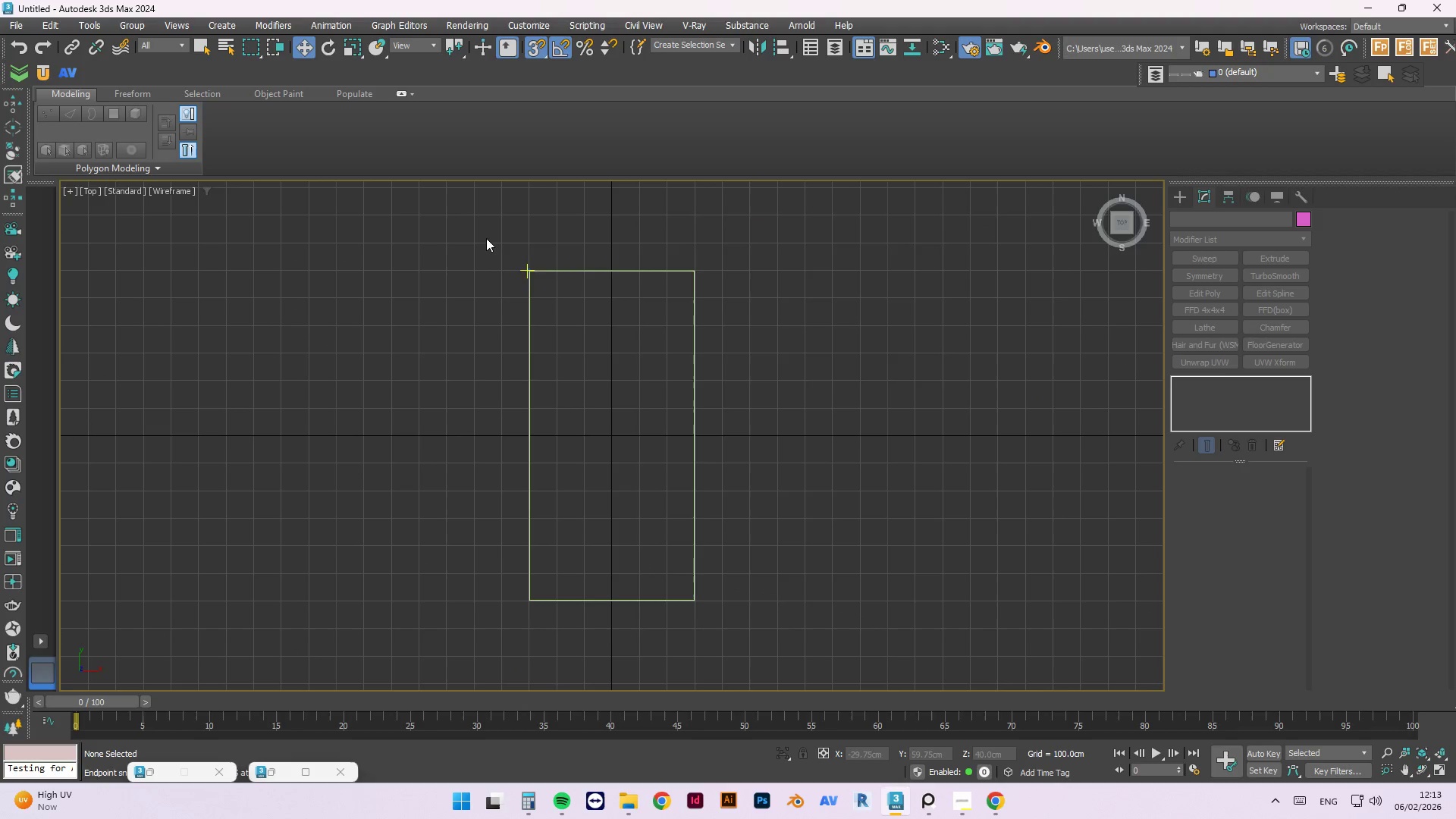 
scroll: coordinate [595, 351], scroll_direction: up, amount: 10.0
 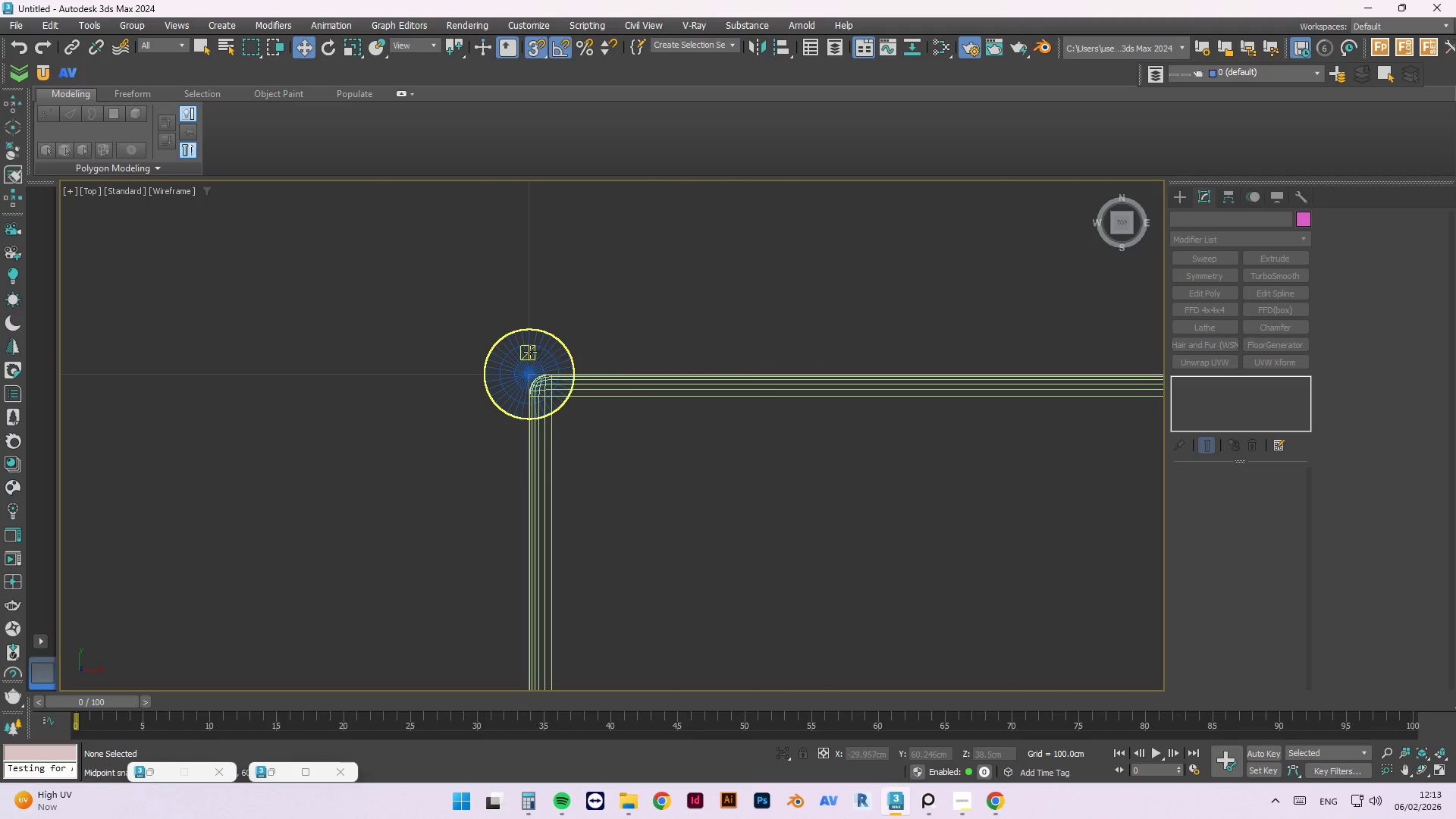 
left_click([530, 352])
 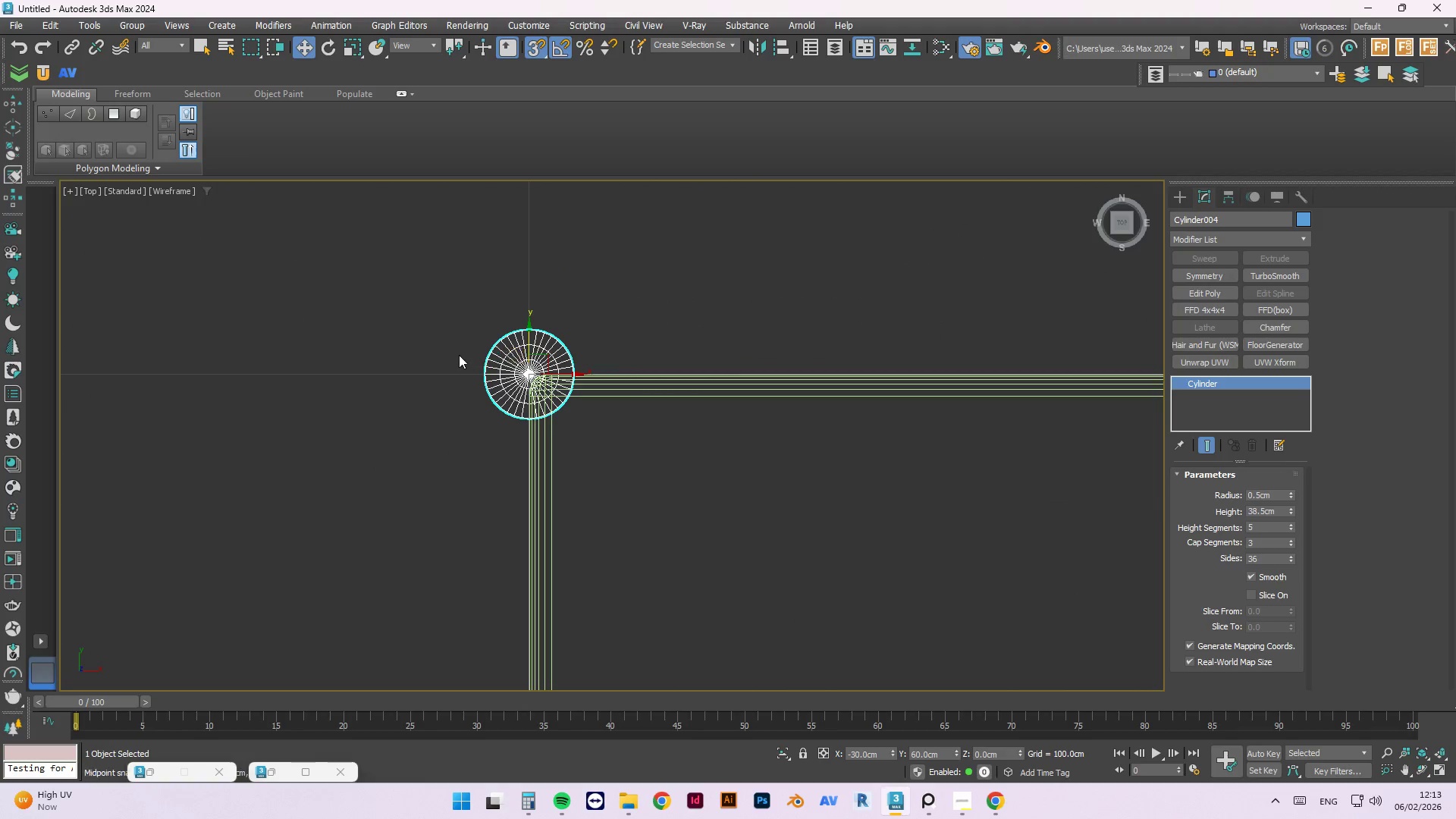 
scroll: coordinate [461, 350], scroll_direction: down, amount: 9.0
 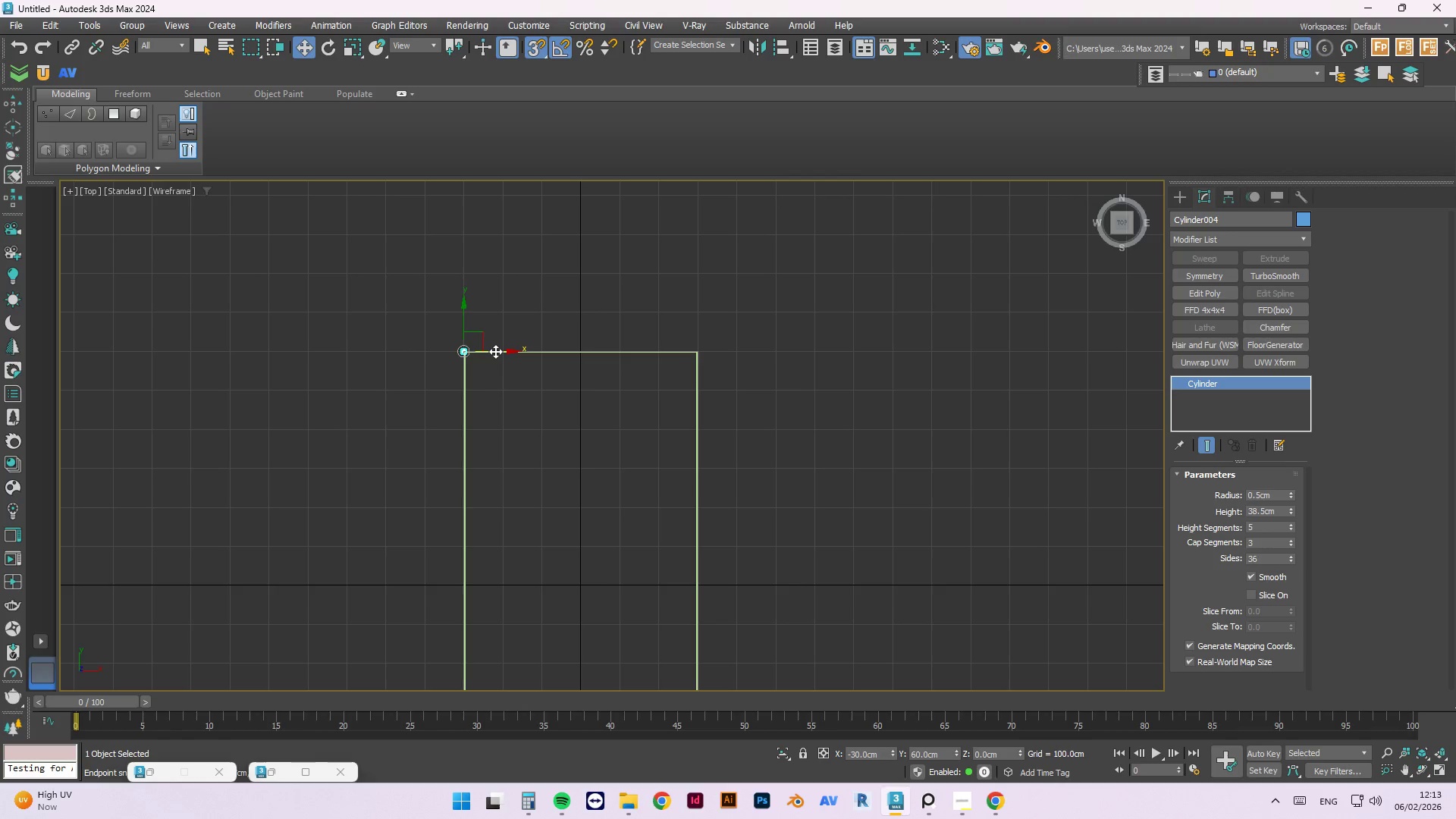 
left_click_drag(start_coordinate=[495, 351], to_coordinate=[583, 350])
 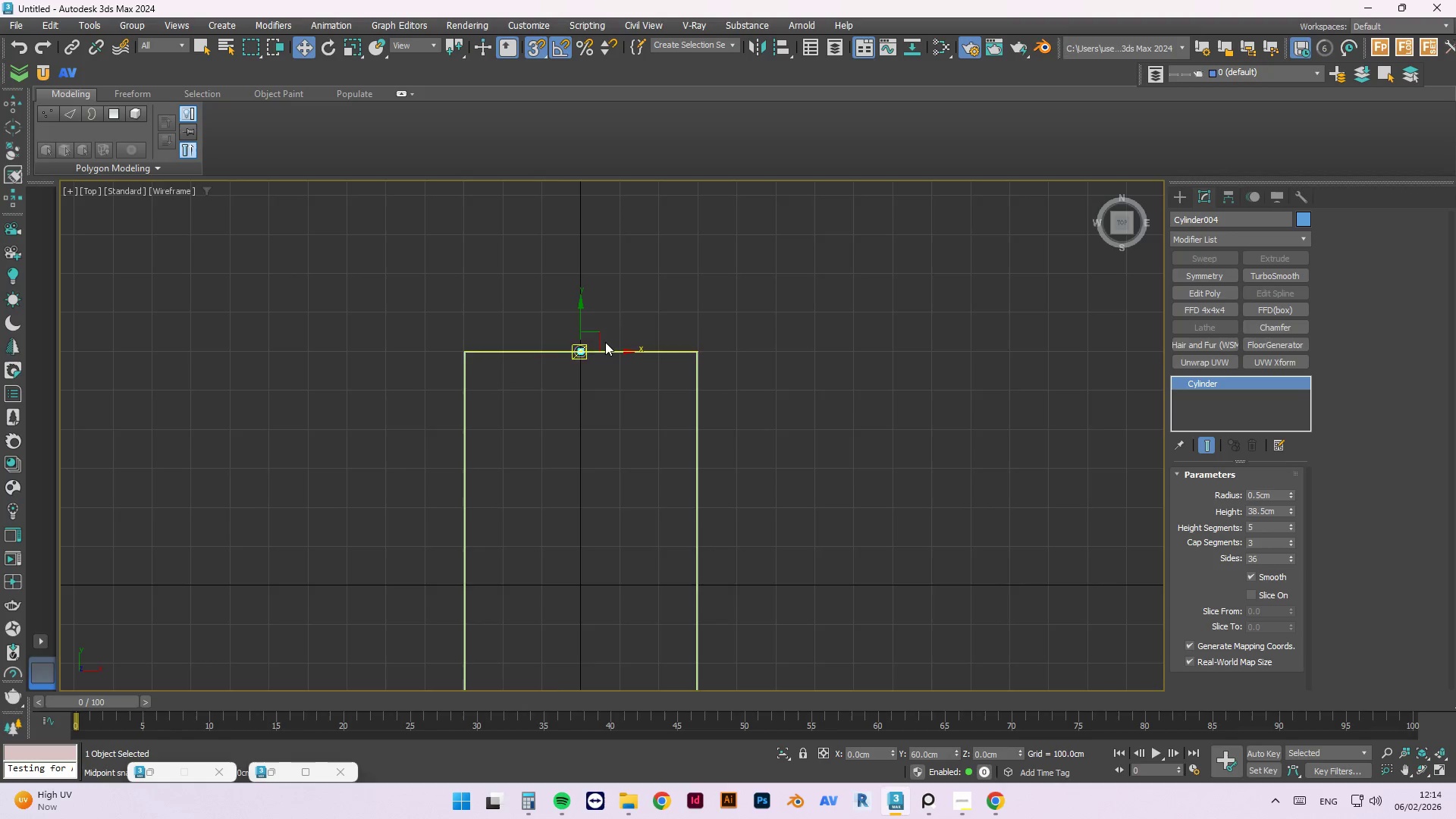 
hold_key(key=ShiftLeft, duration=1.5)
 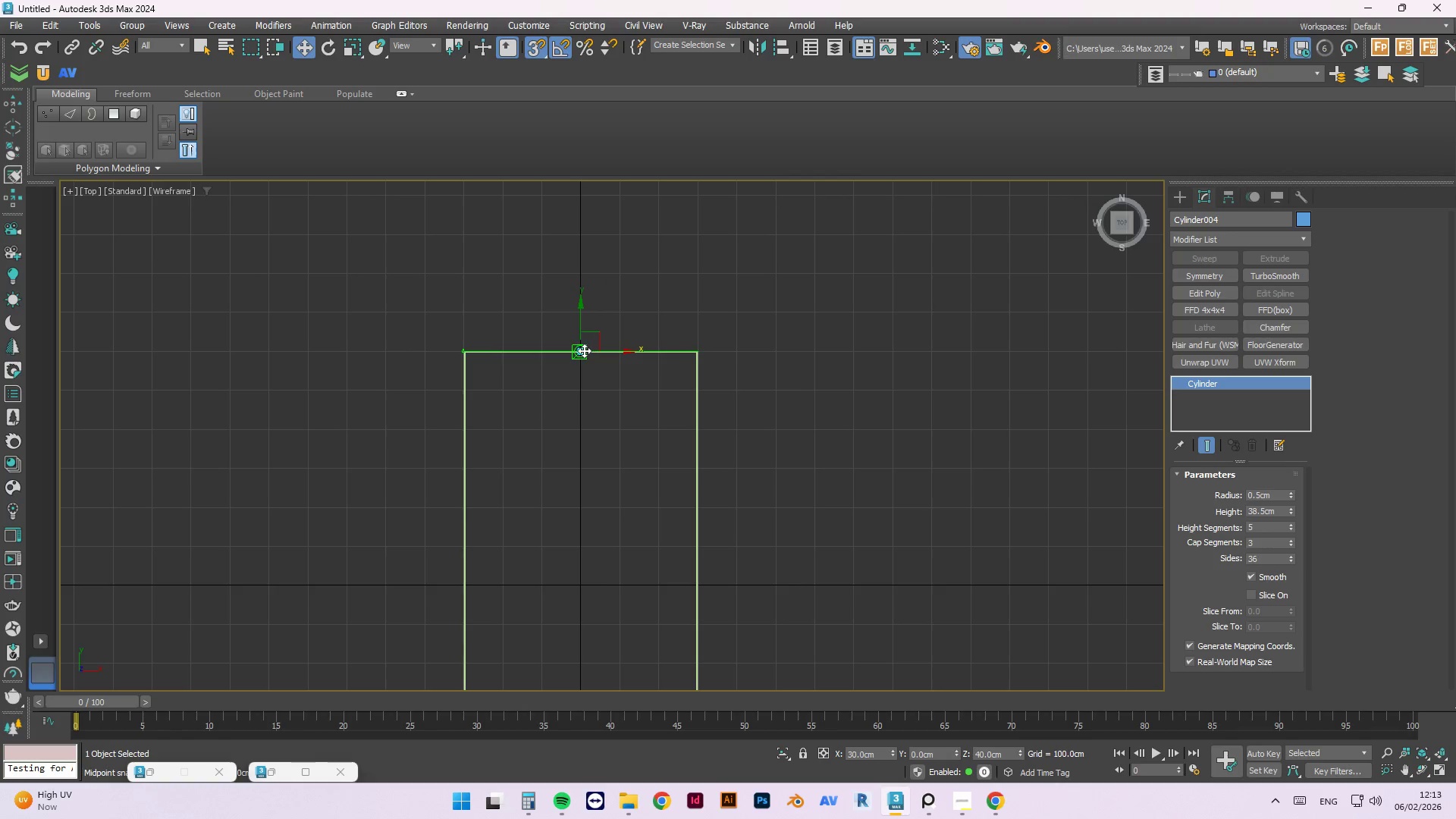 
hold_key(key=ShiftLeft, duration=1.52)
 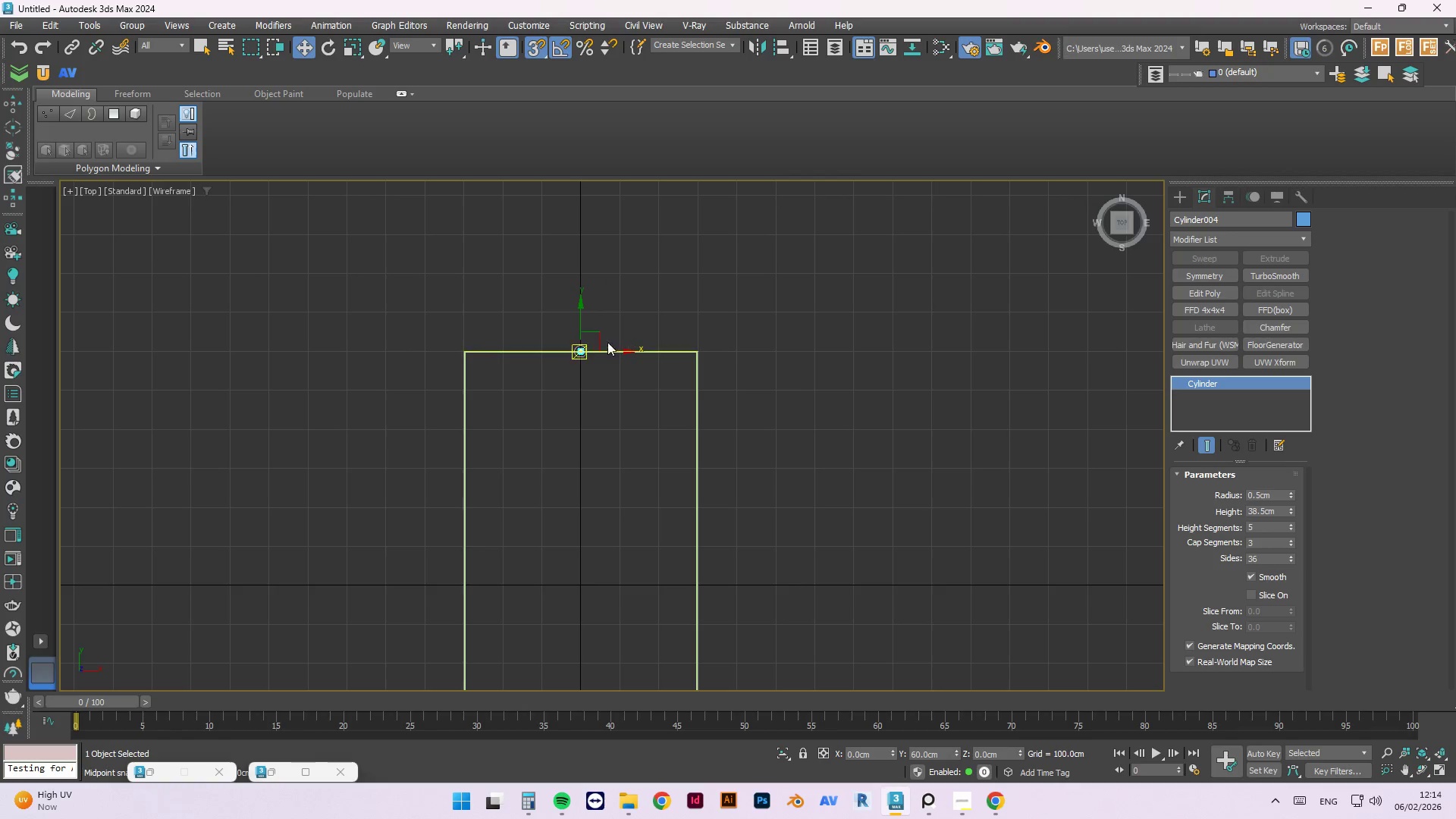 
key(Shift+ShiftLeft)
 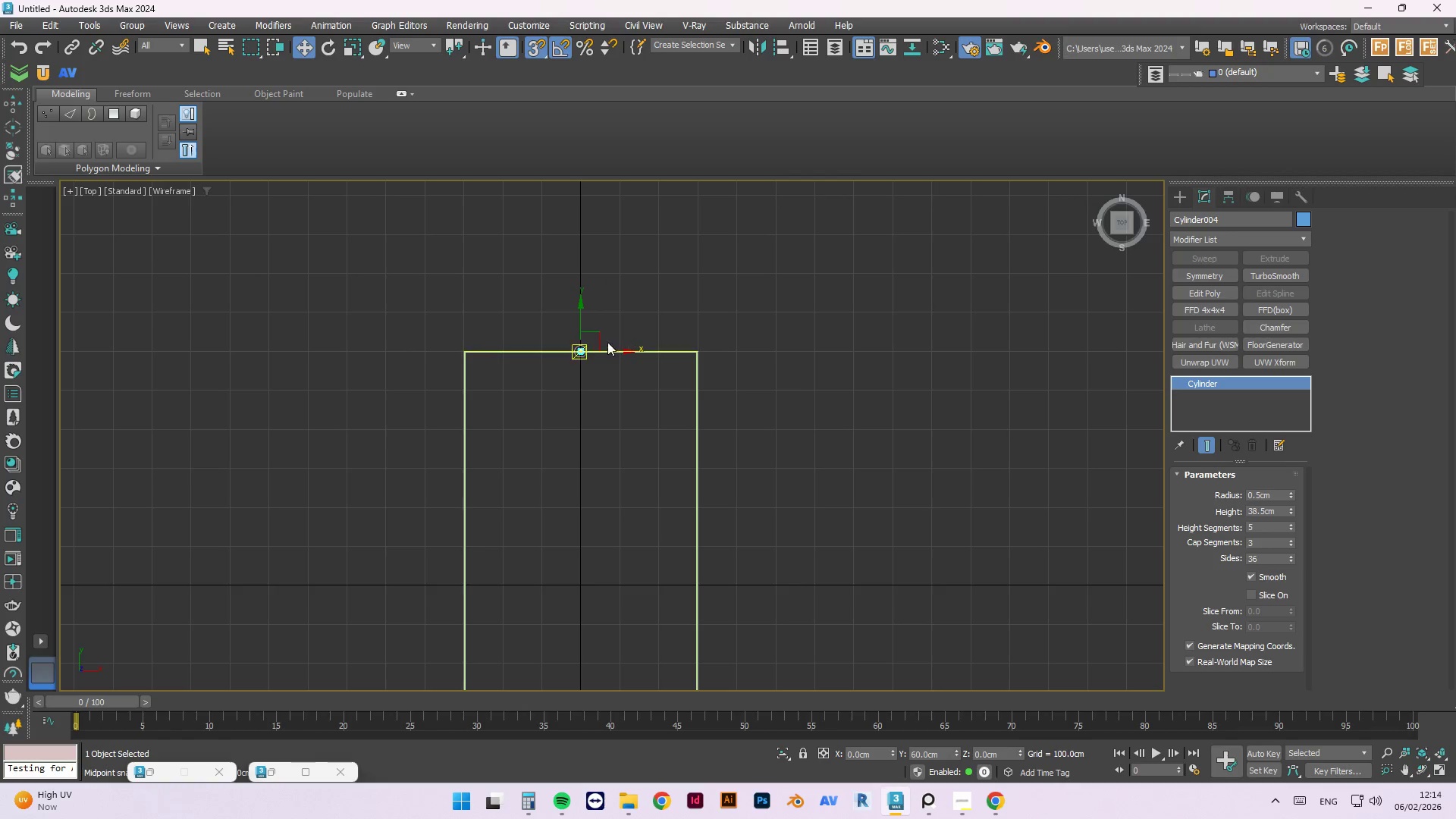 
key(Shift+ShiftLeft)
 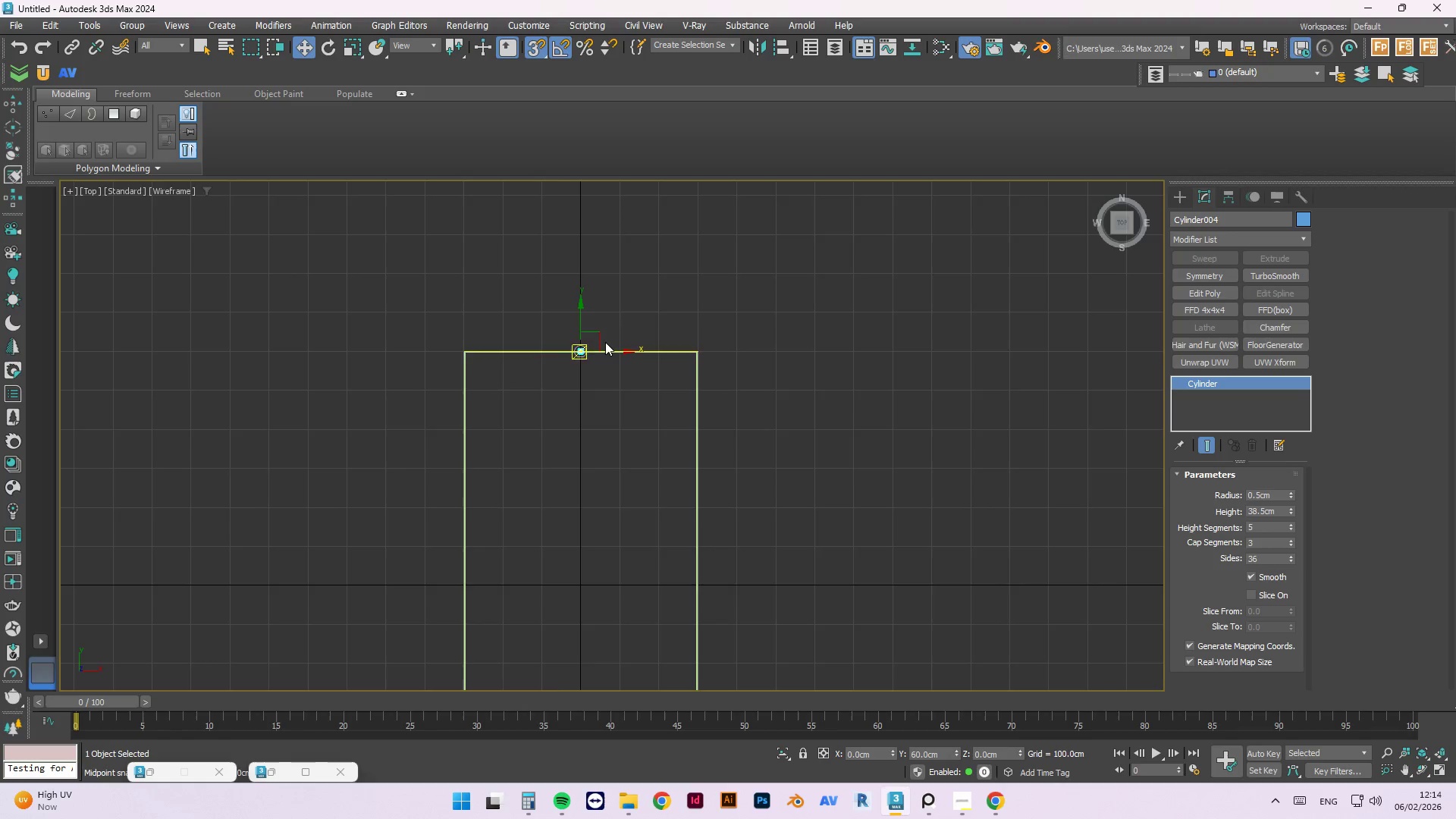 
key(Shift+ShiftLeft)
 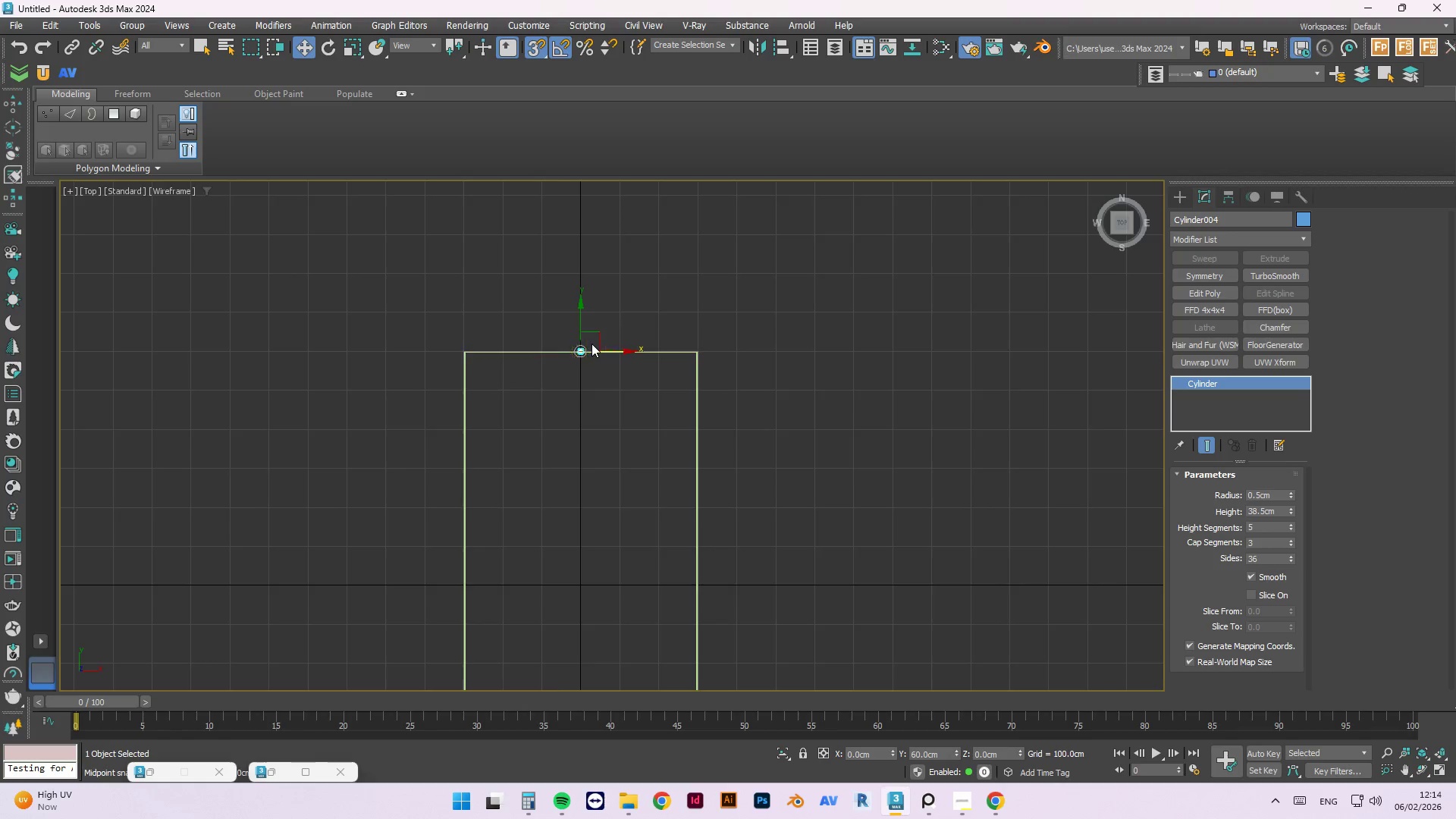 
key(Shift+ShiftLeft)
 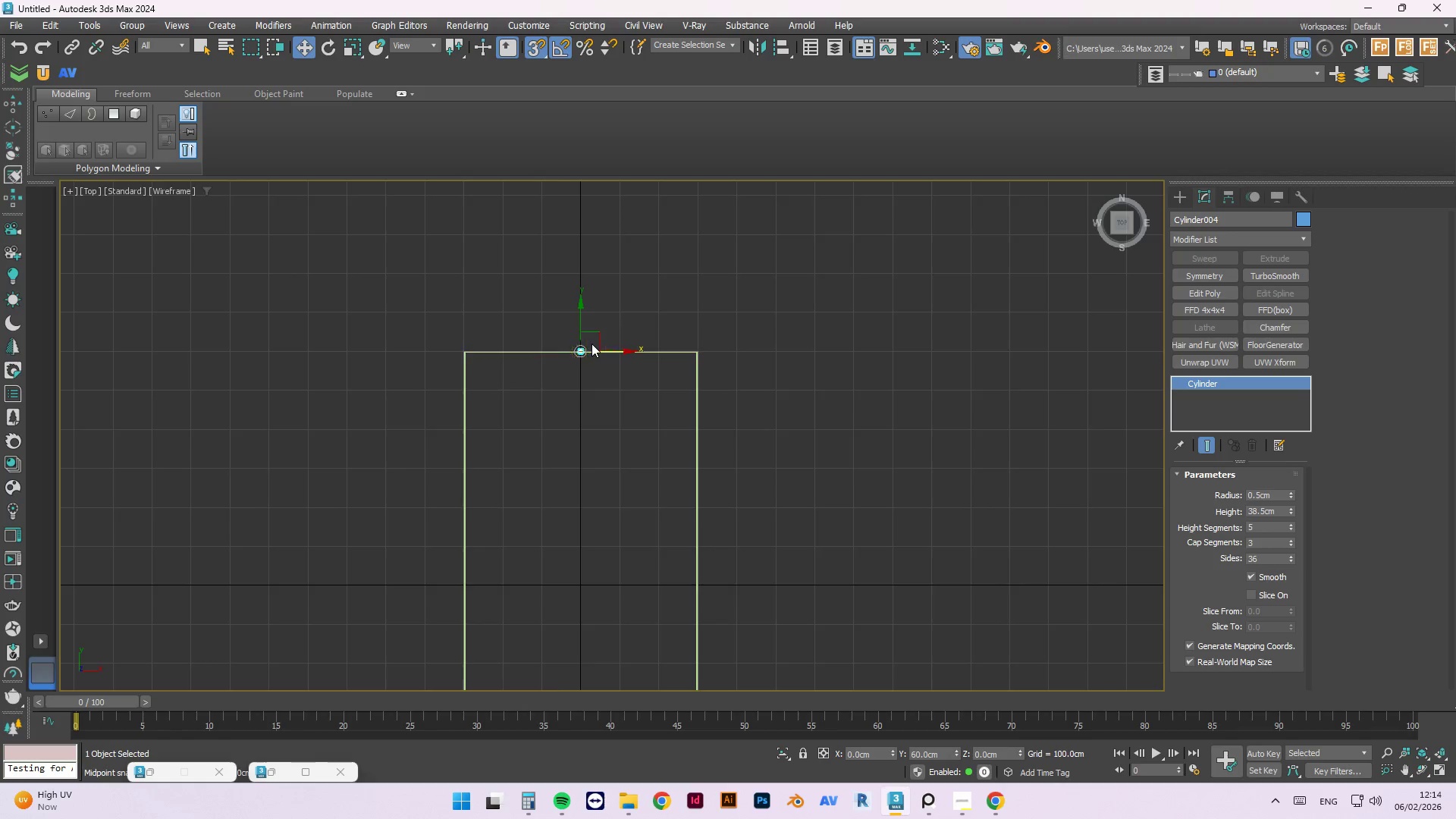 
key(Shift+ShiftLeft)
 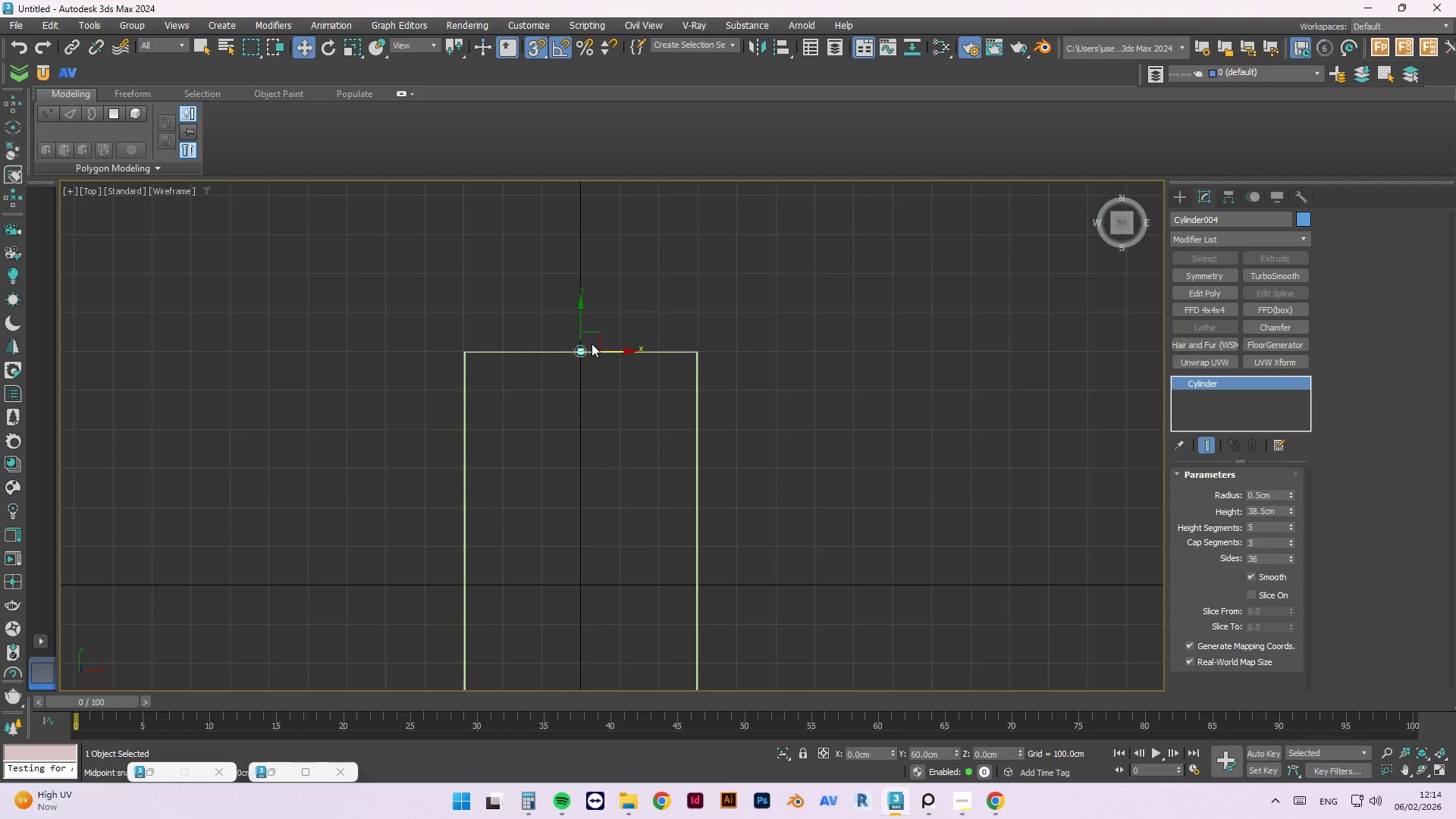 
scroll: coordinate [585, 347], scroll_direction: up, amount: 3.0
 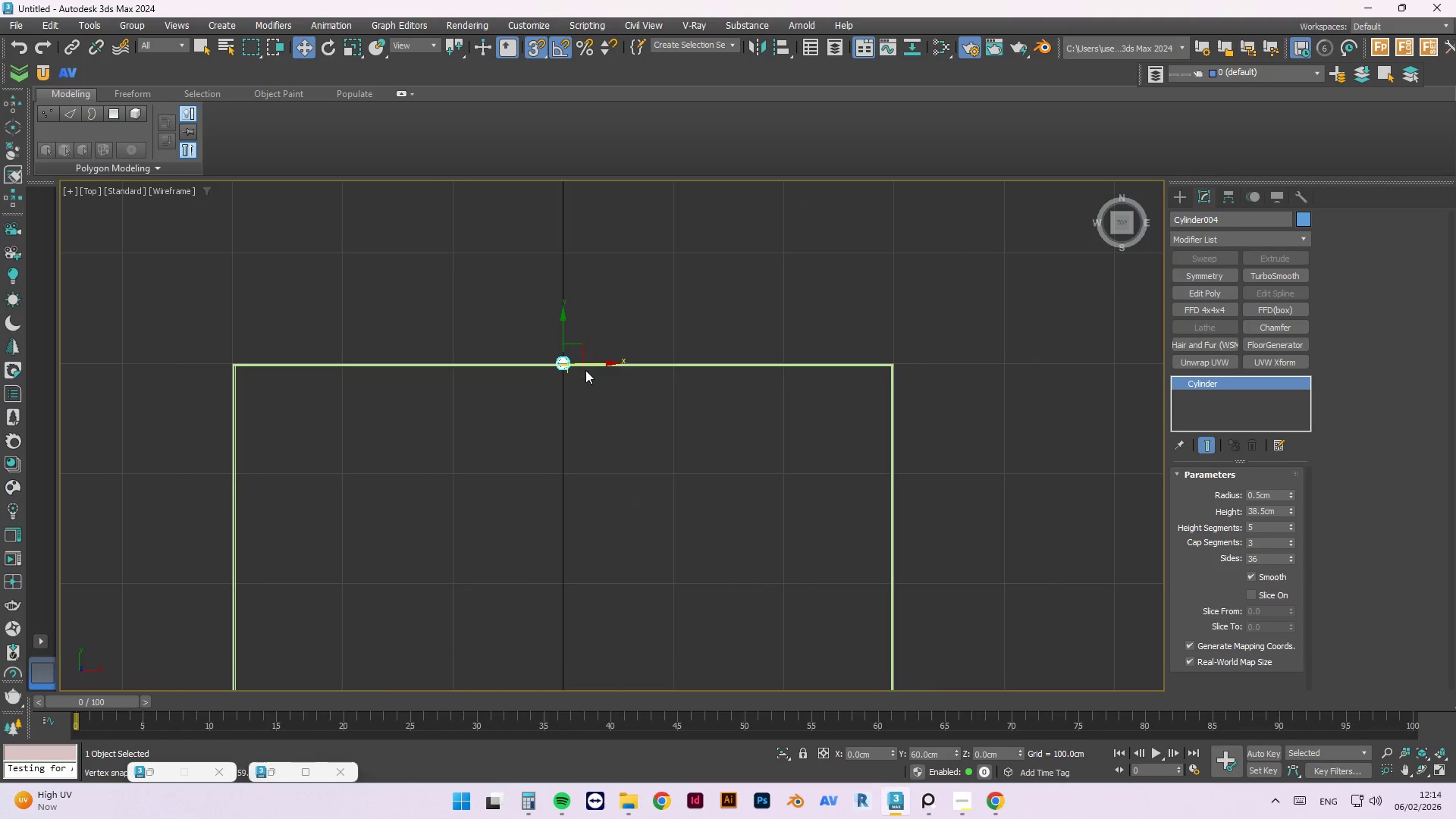 
scroll: coordinate [578, 297], scroll_direction: down, amount: 5.0
 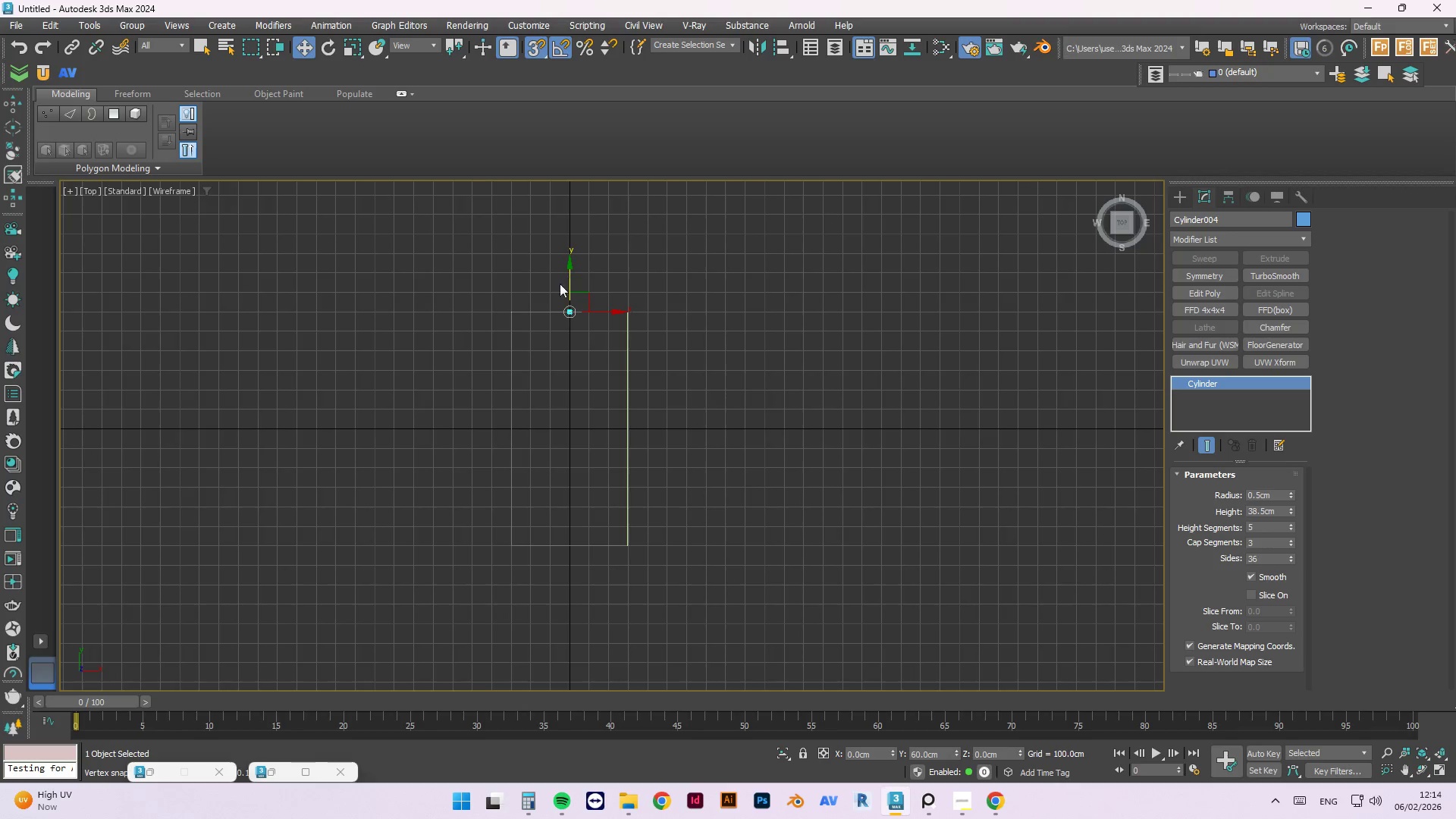 
hold_key(key=AltLeft, duration=0.81)
 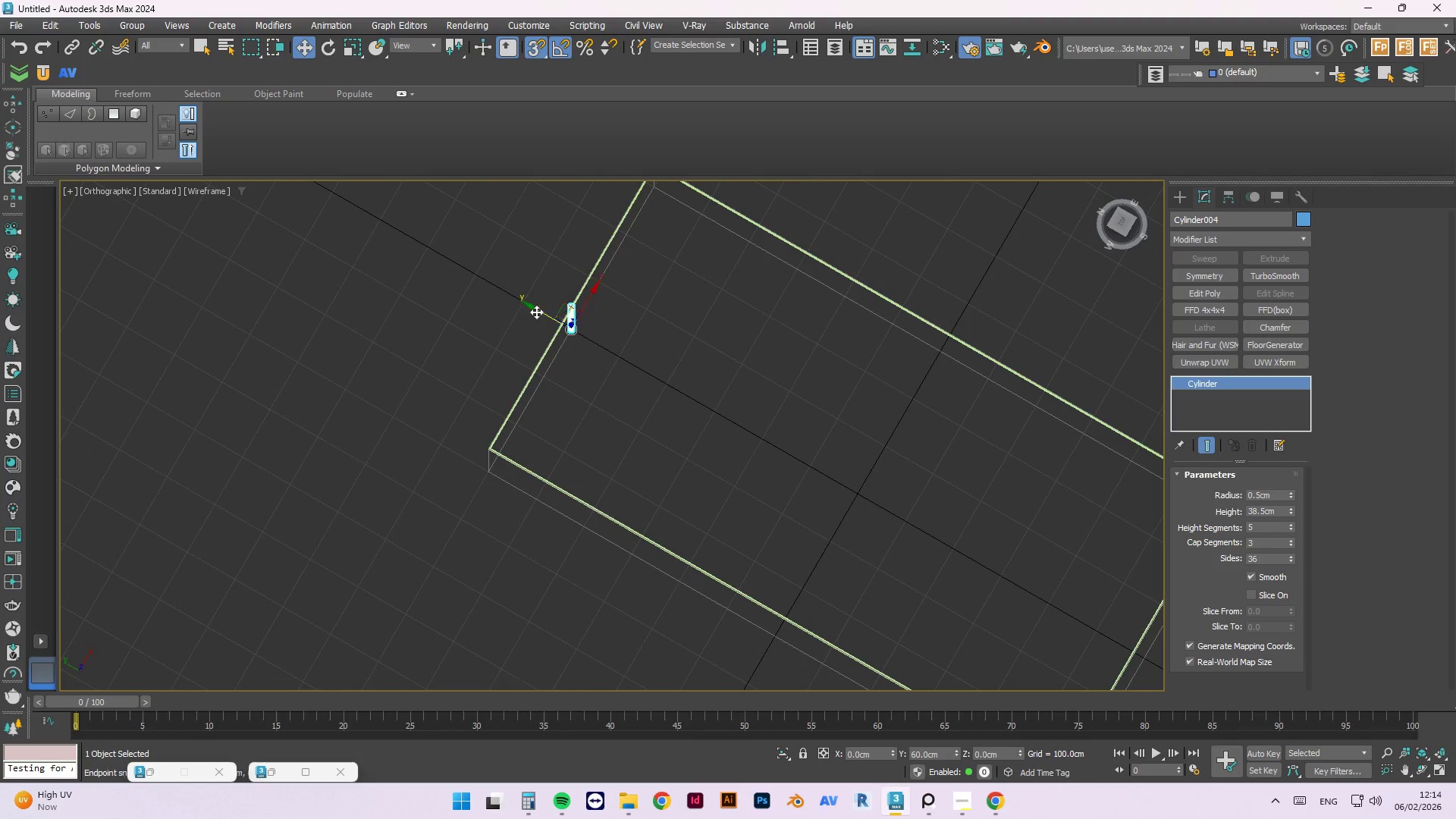 
hold_key(key=AltLeft, duration=1.51)
scroll: coordinate [458, 354], scroll_direction: up, amount: 1.0
 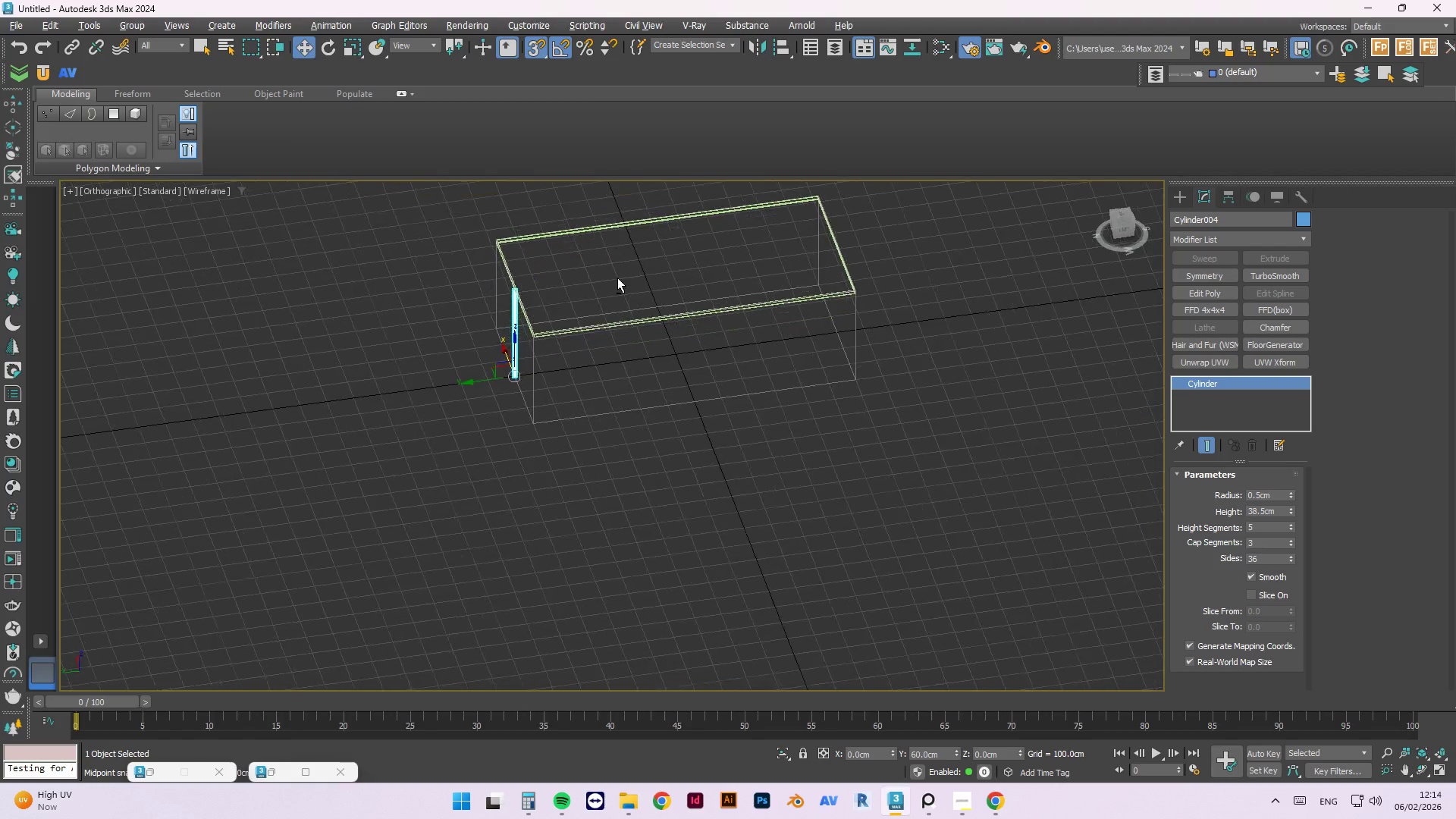 
hold_key(key=AltLeft, duration=1.52)
 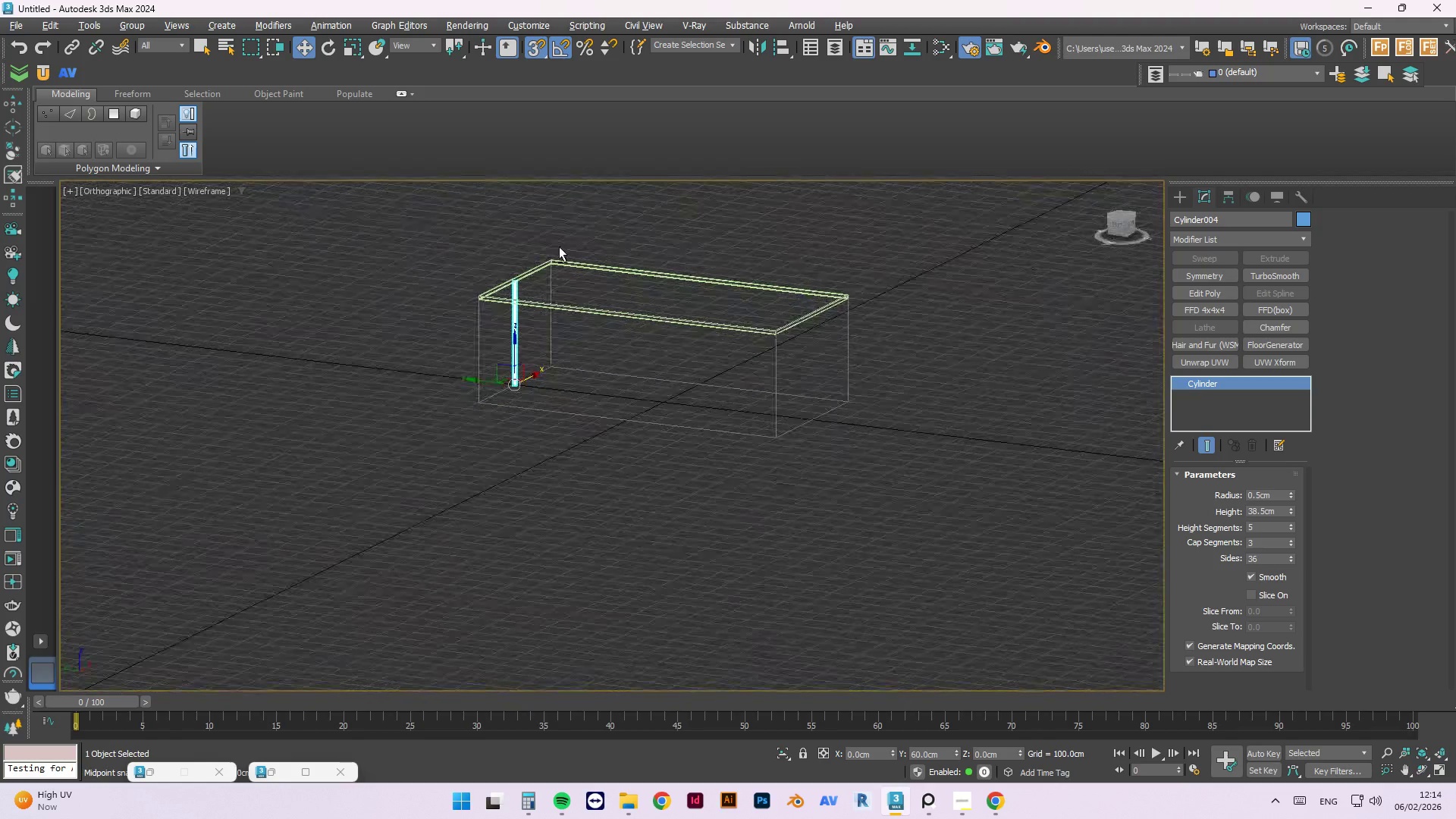 
hold_key(key=AltLeft, duration=1.52)
 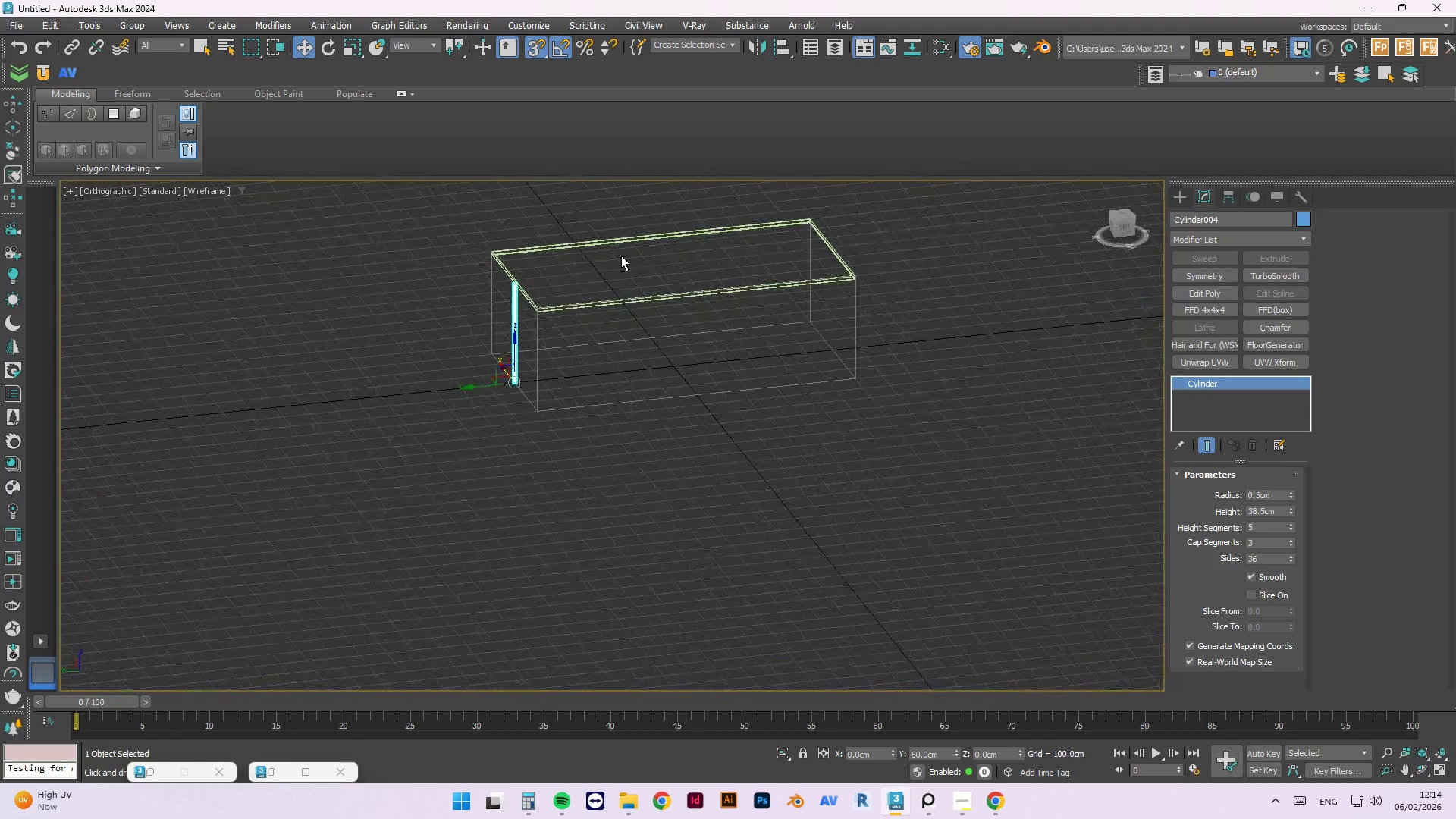 
hold_key(key=AltLeft, duration=1.51)
 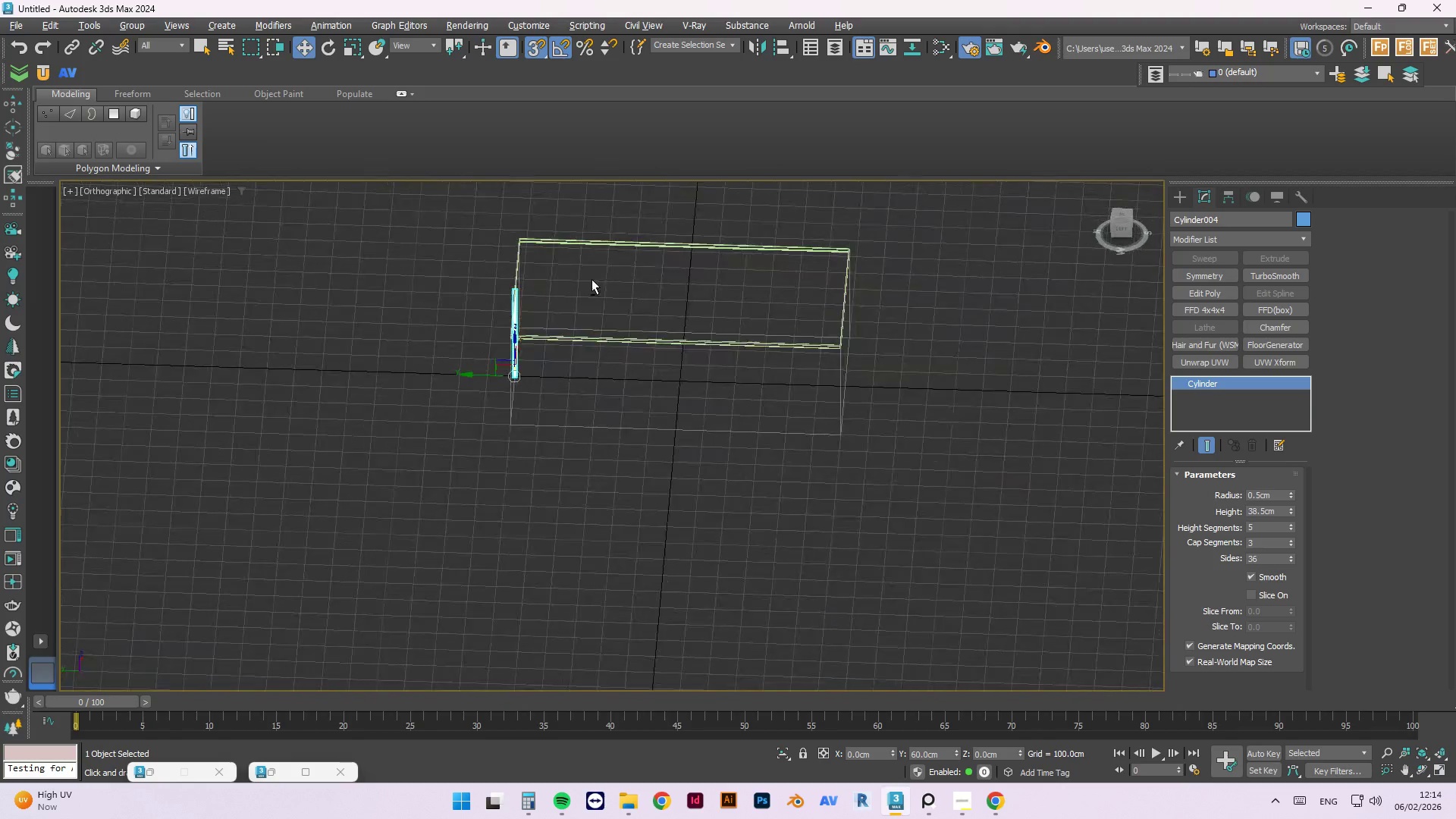 
hold_key(key=AltLeft, duration=0.91)
 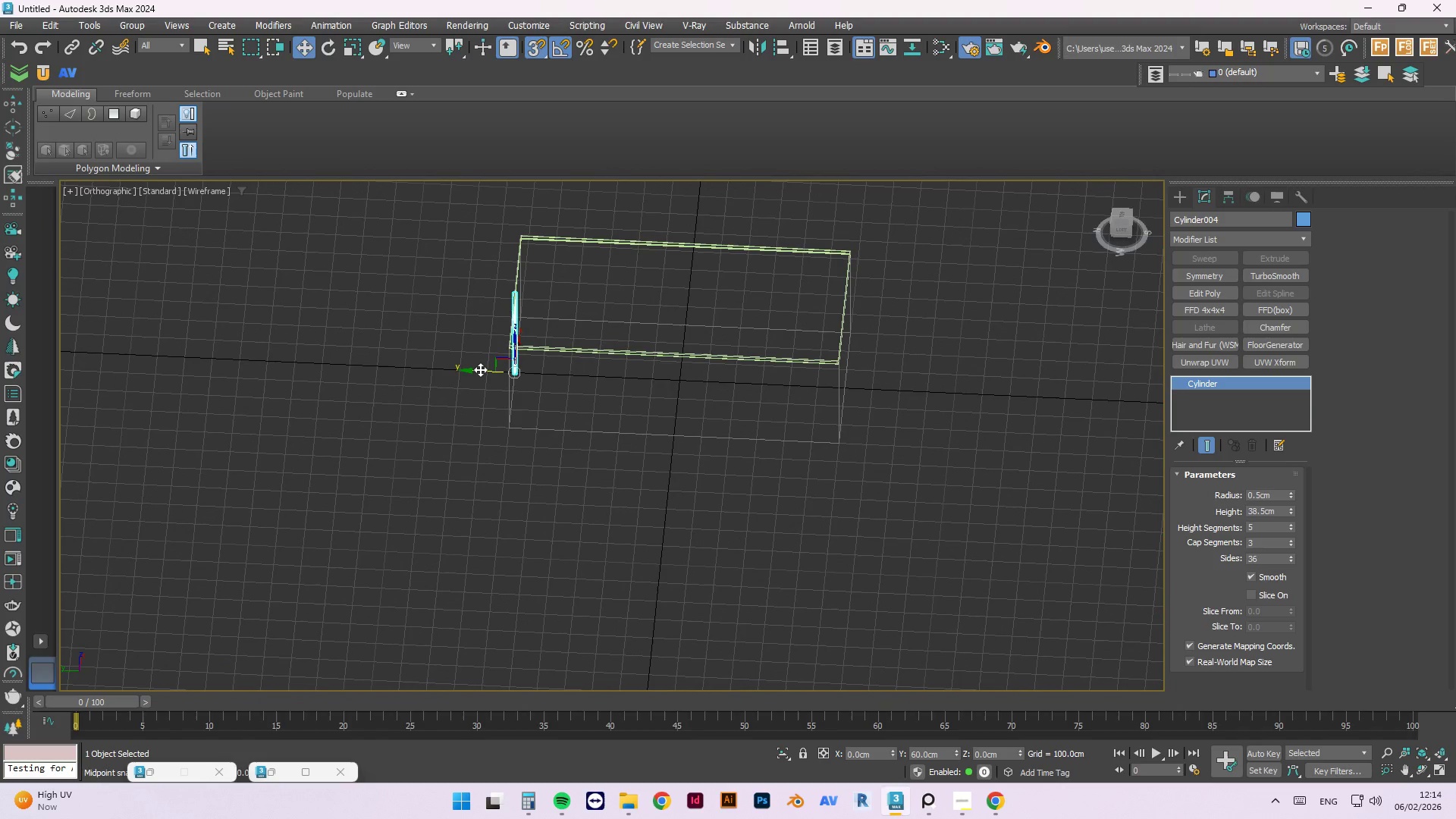 
hold_key(key=ShiftLeft, duration=1.5)
left_click_drag(start_coordinate=[478, 369], to_coordinate=[846, 391])
 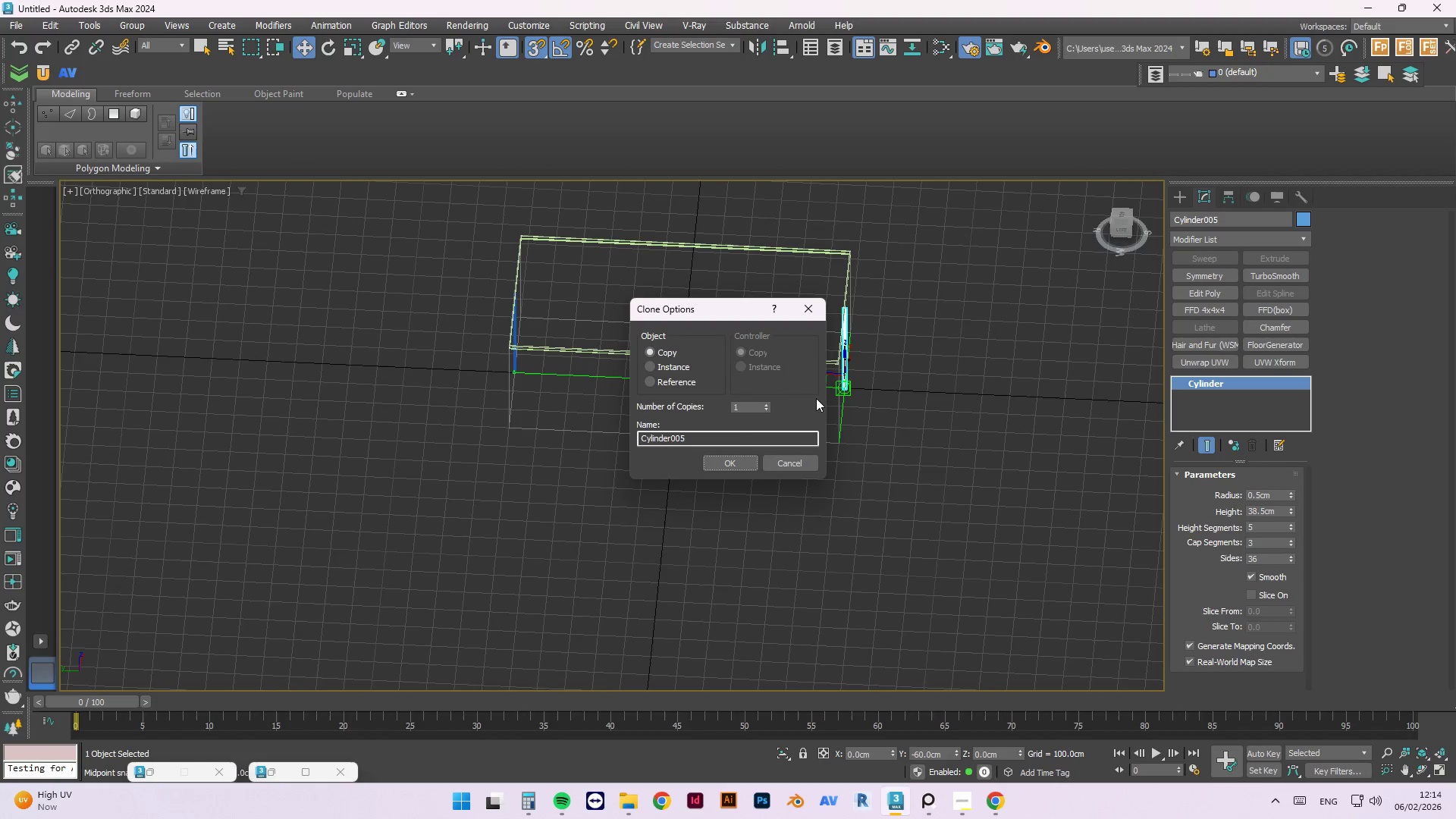 
hold_key(key=ShiftLeft, duration=0.84)
 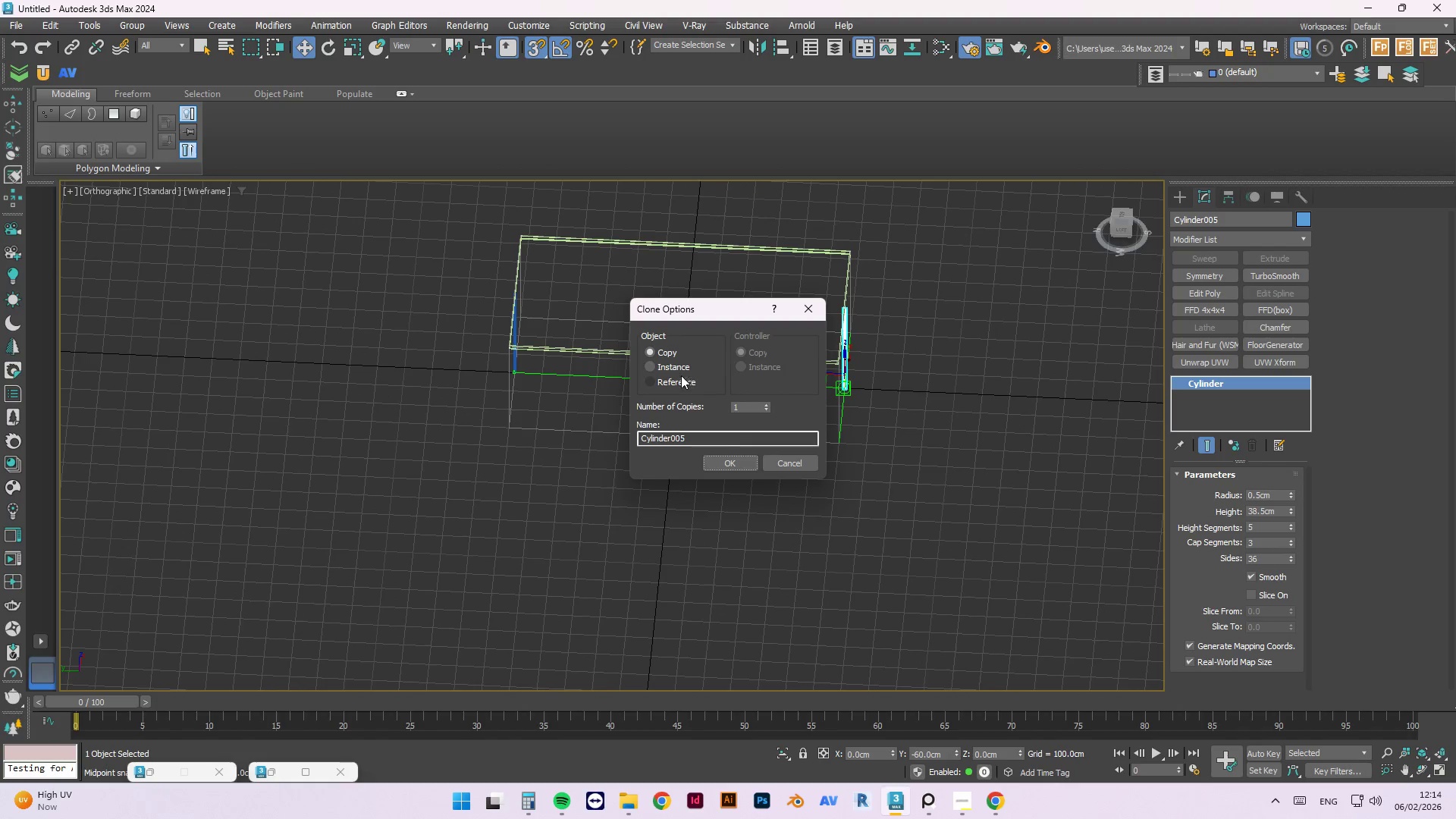 
left_click([673, 369])
 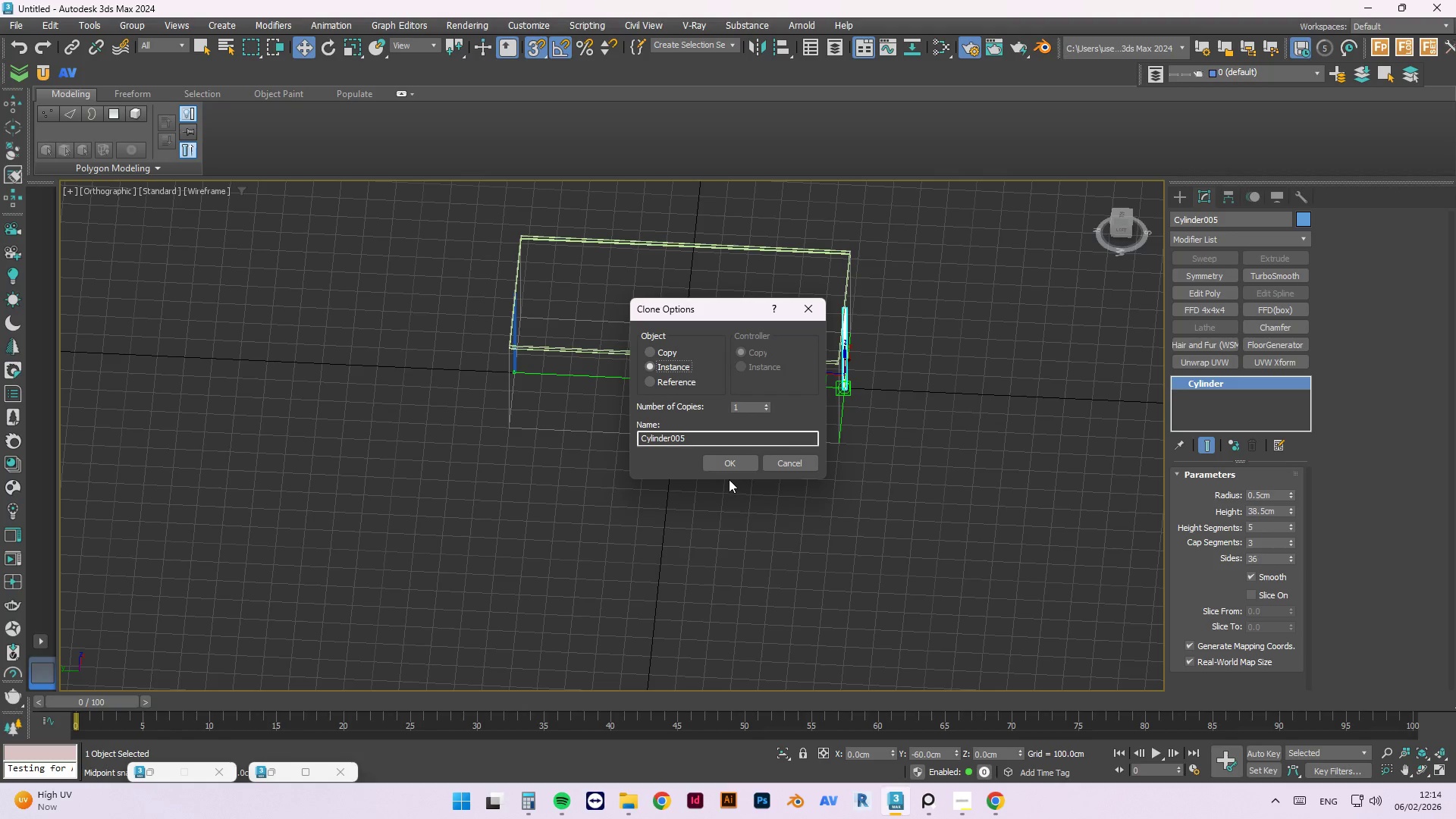 
left_click([736, 467])
 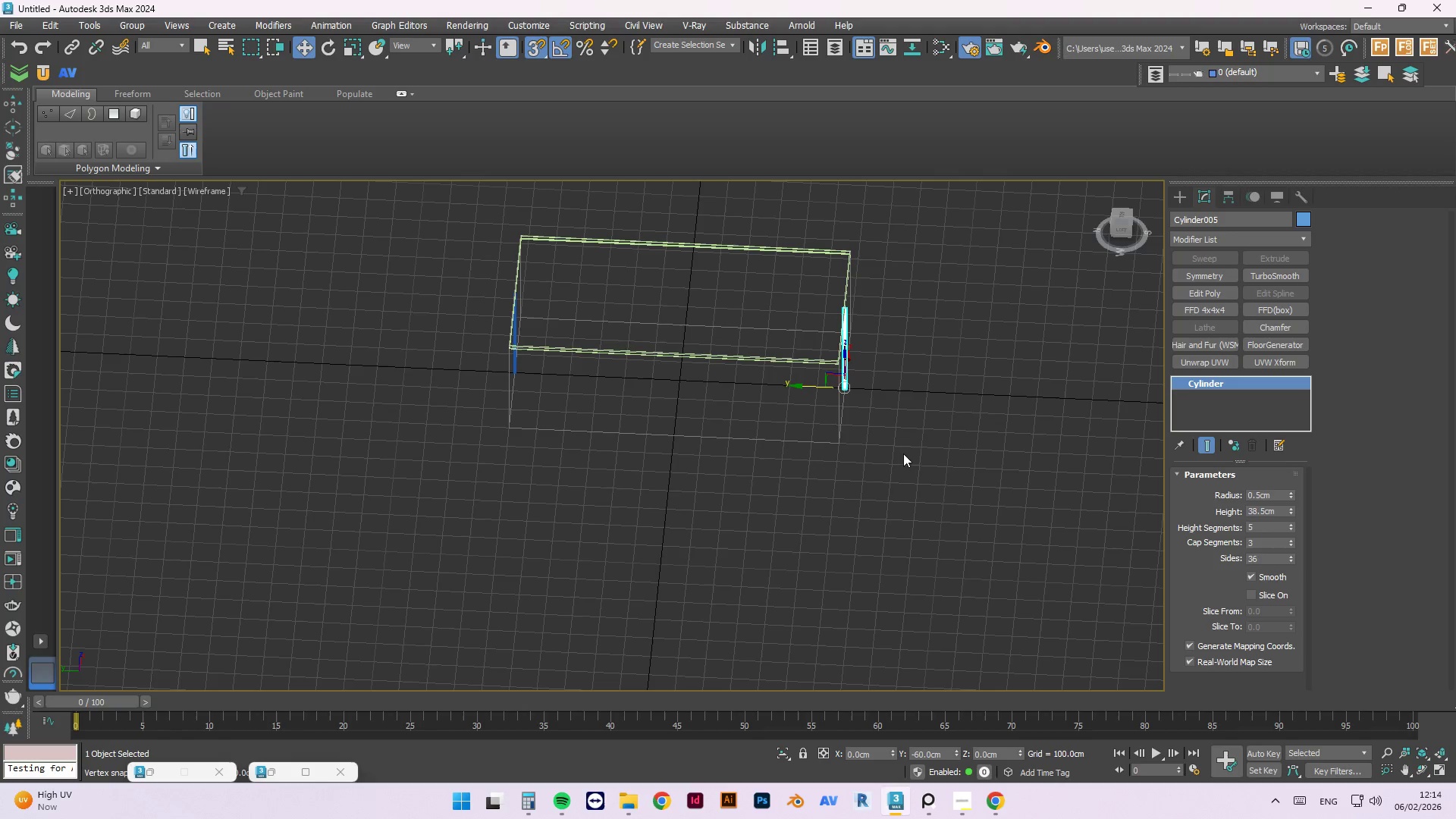 
left_click([921, 443])
 